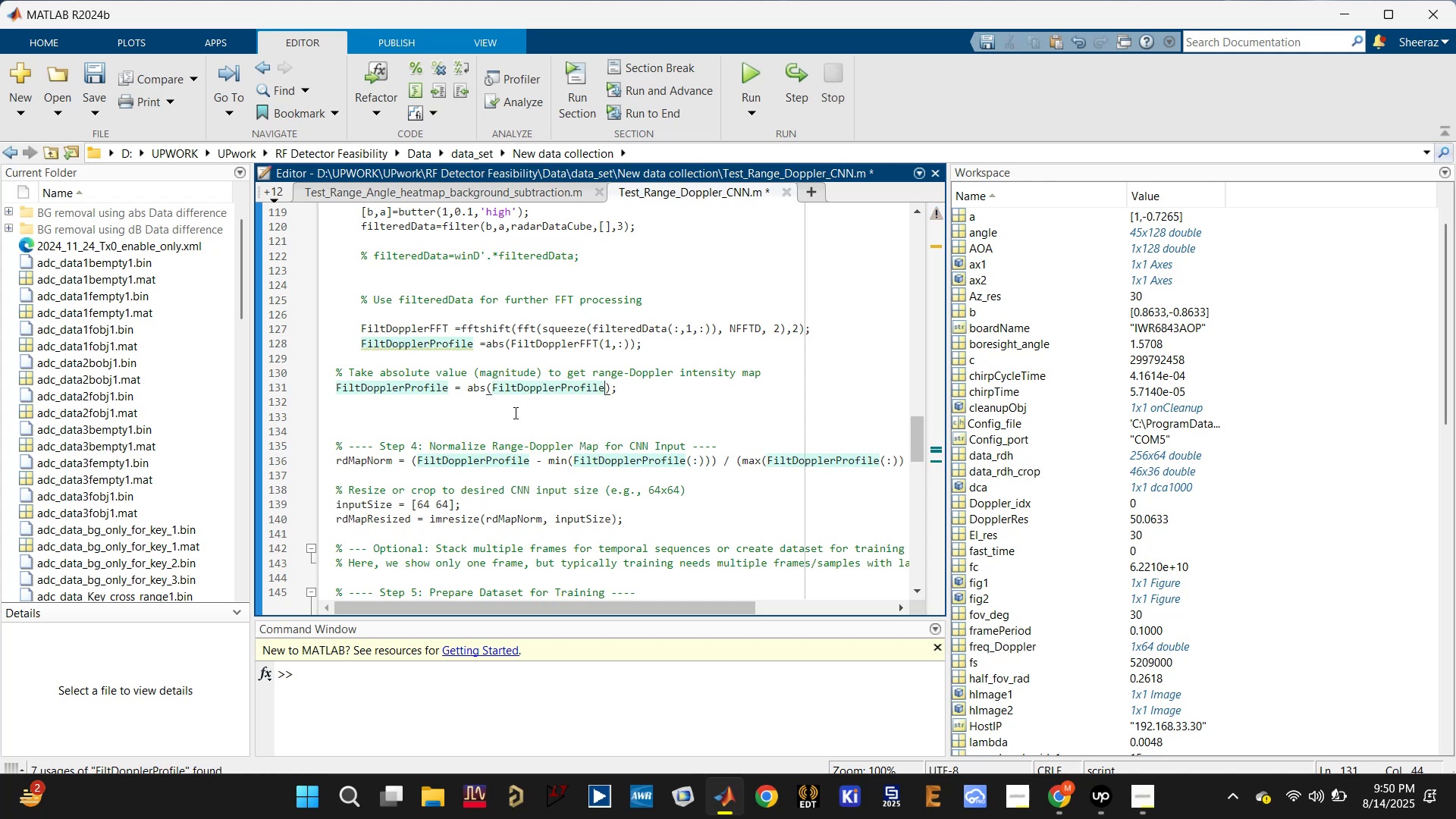 
key(Control+S)
 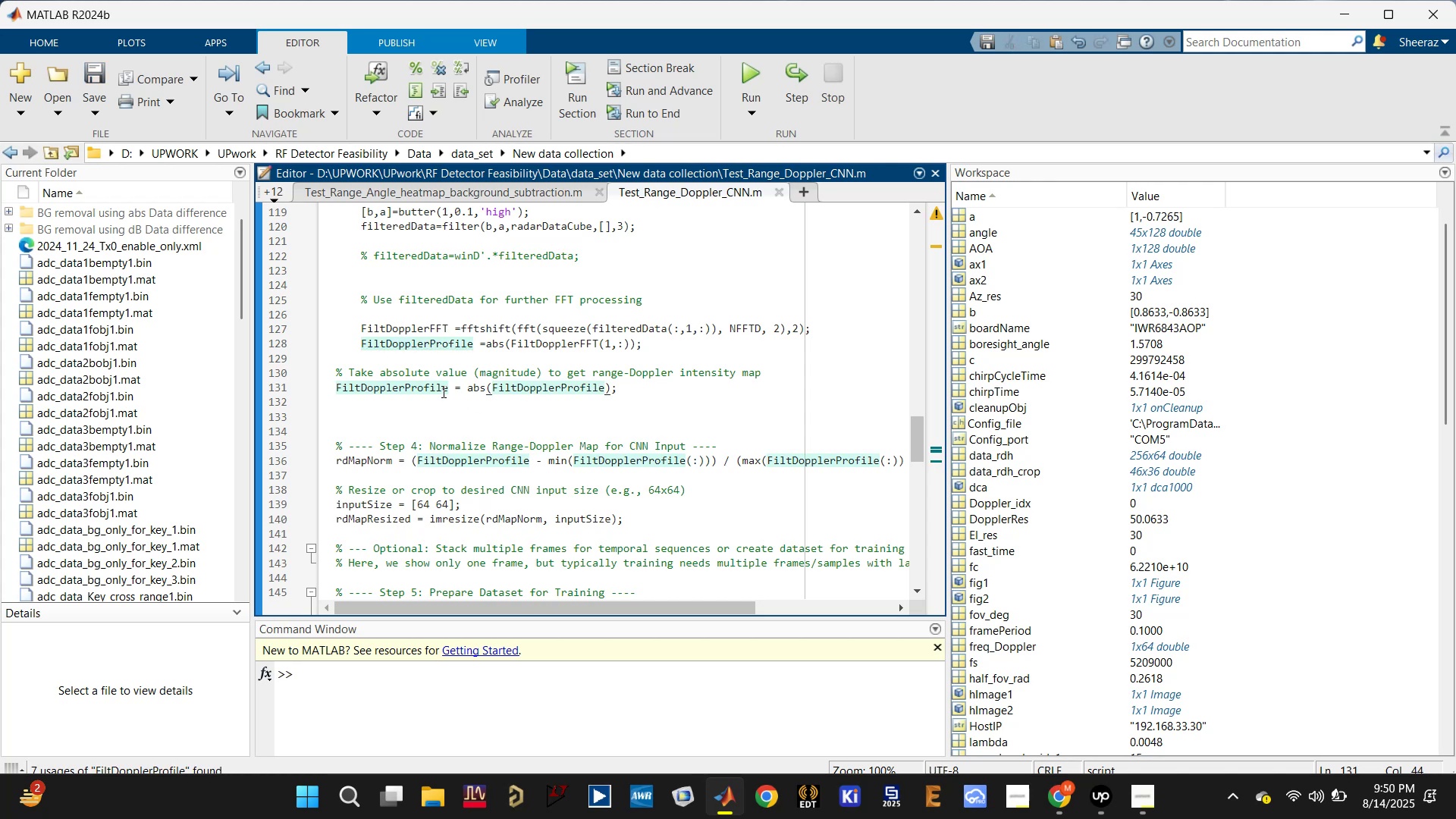 
left_click([430, 384])
 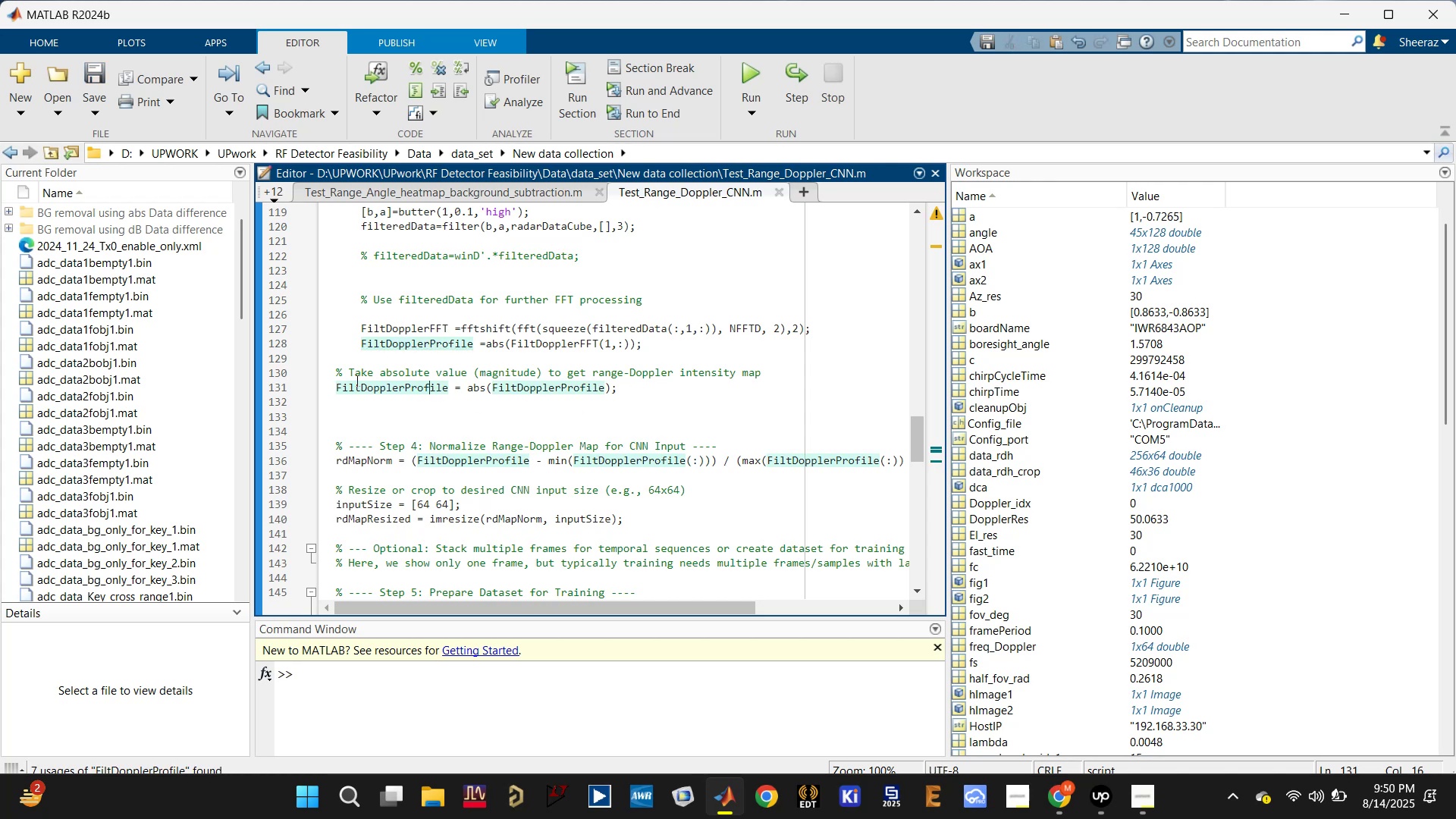 
left_click([336, 369])
 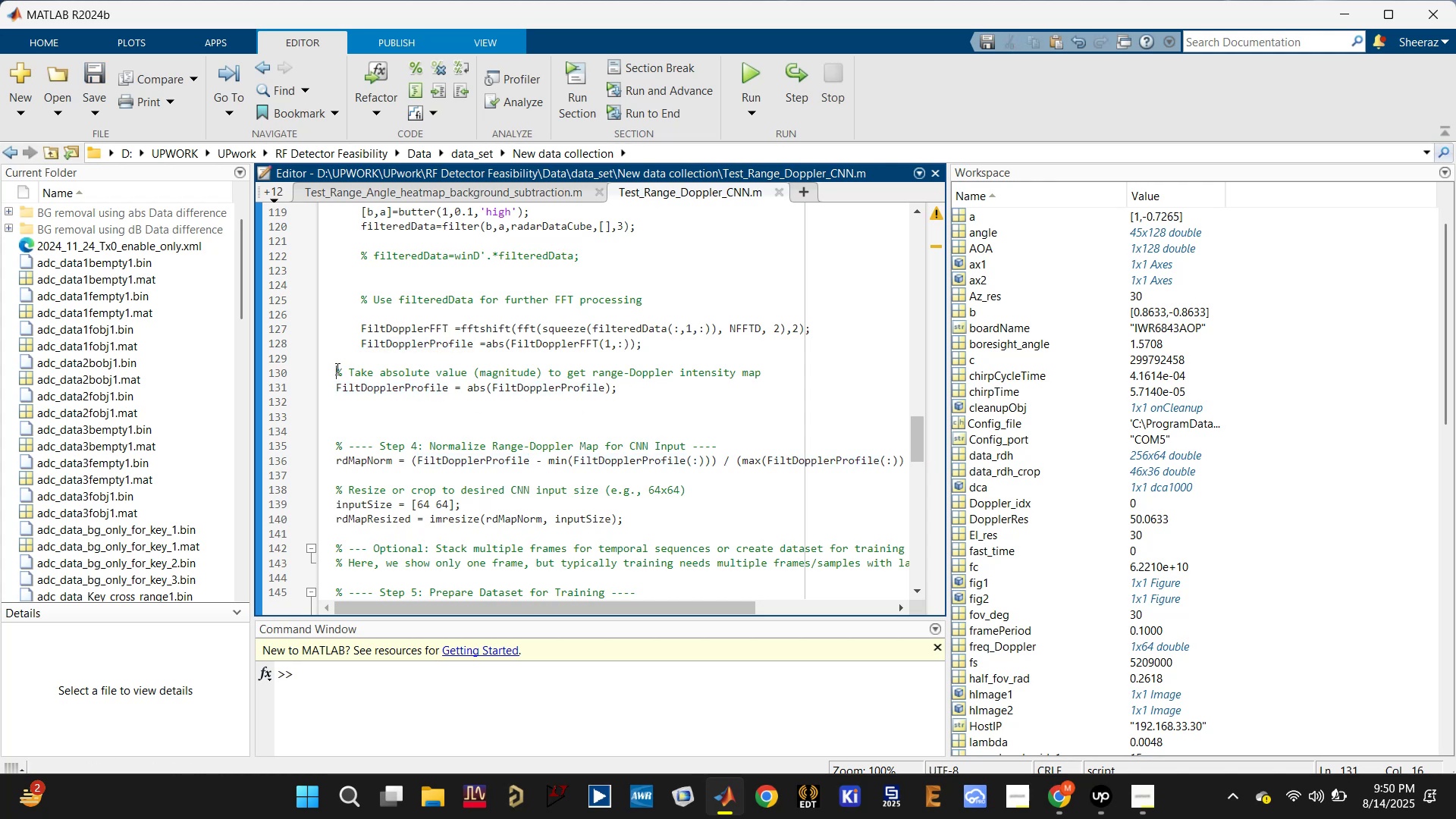 
key(Tab)
 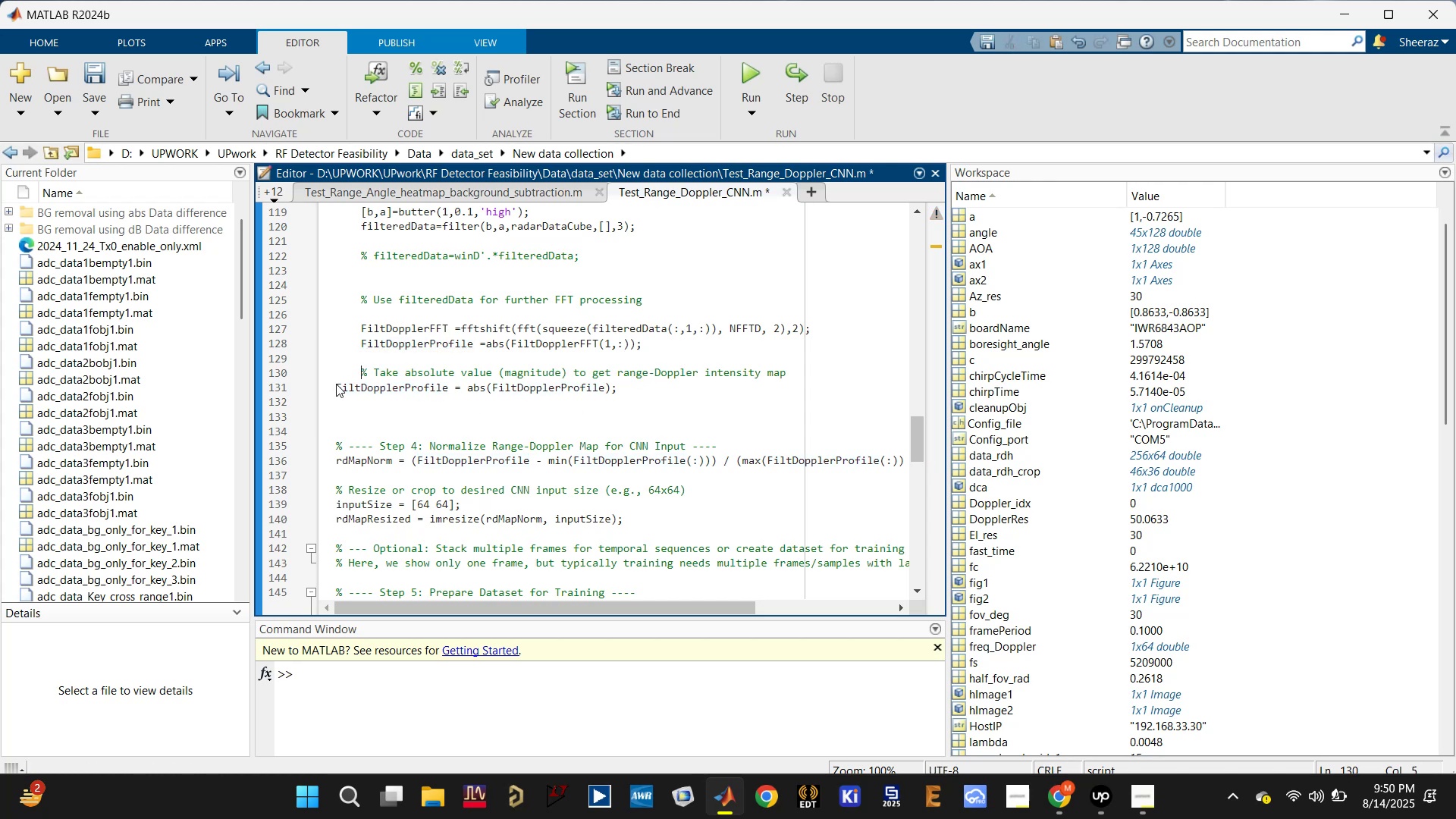 
left_click([336, 384])
 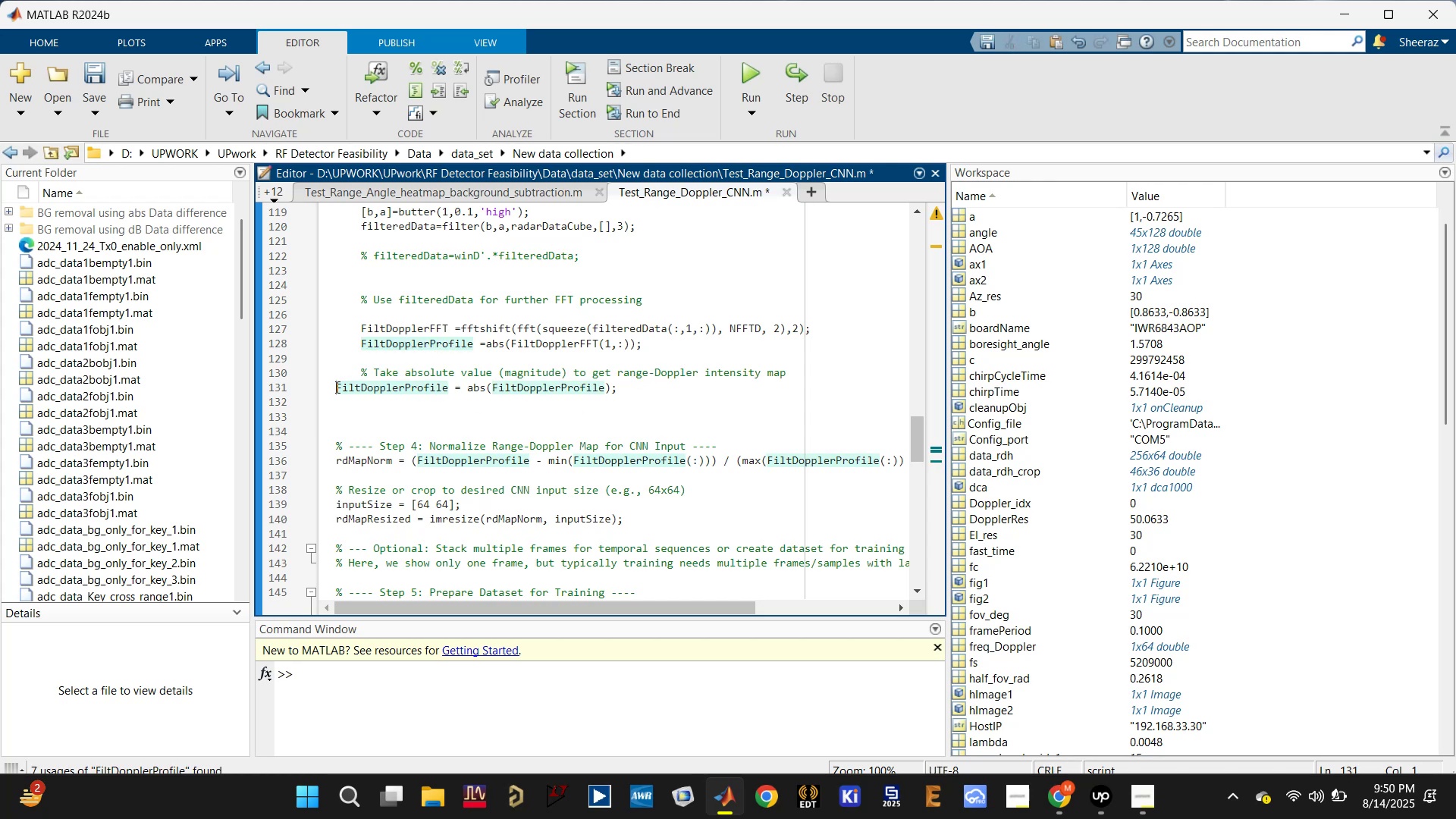 
key(Tab)
 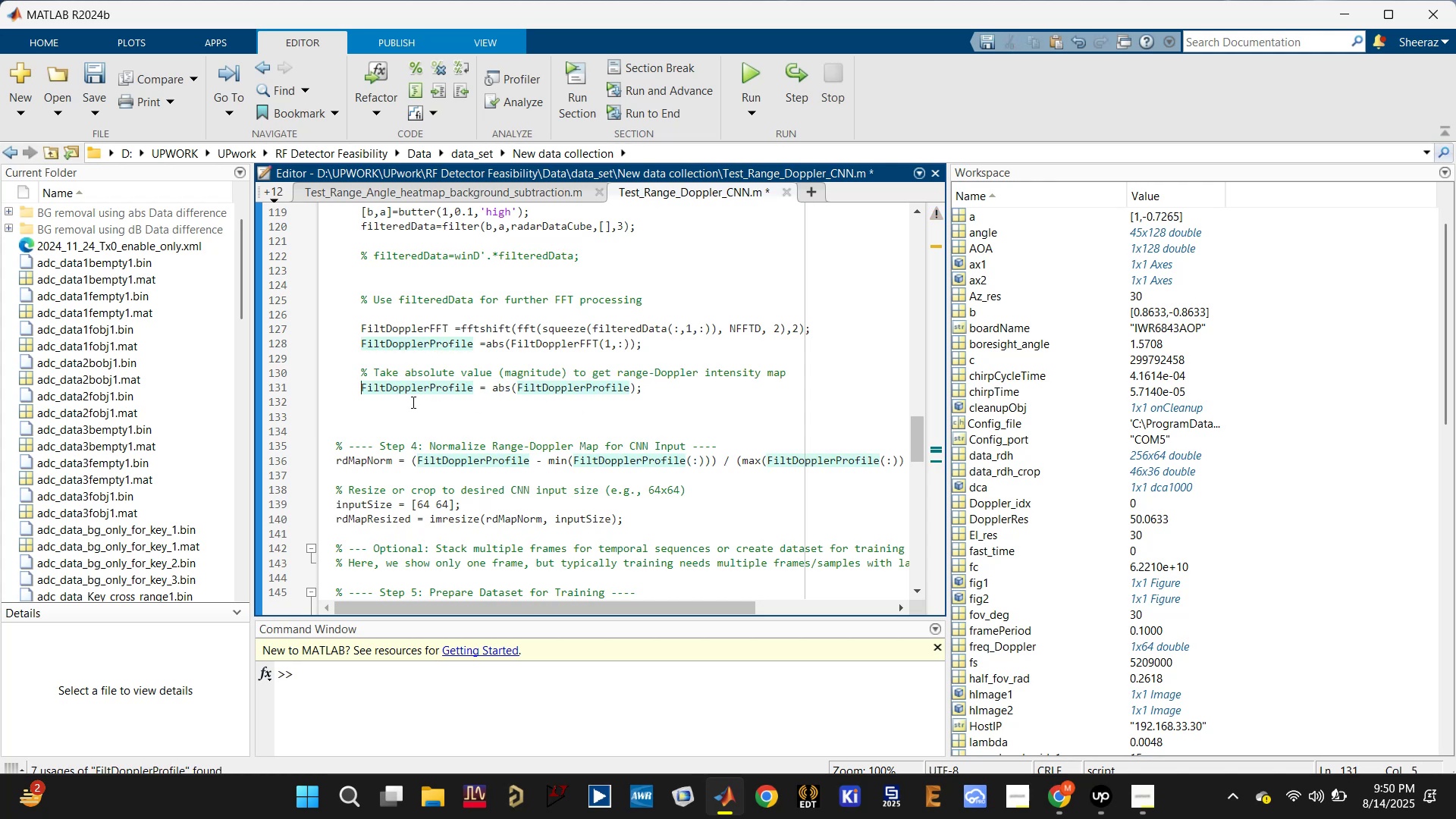 
left_click([412, 410])
 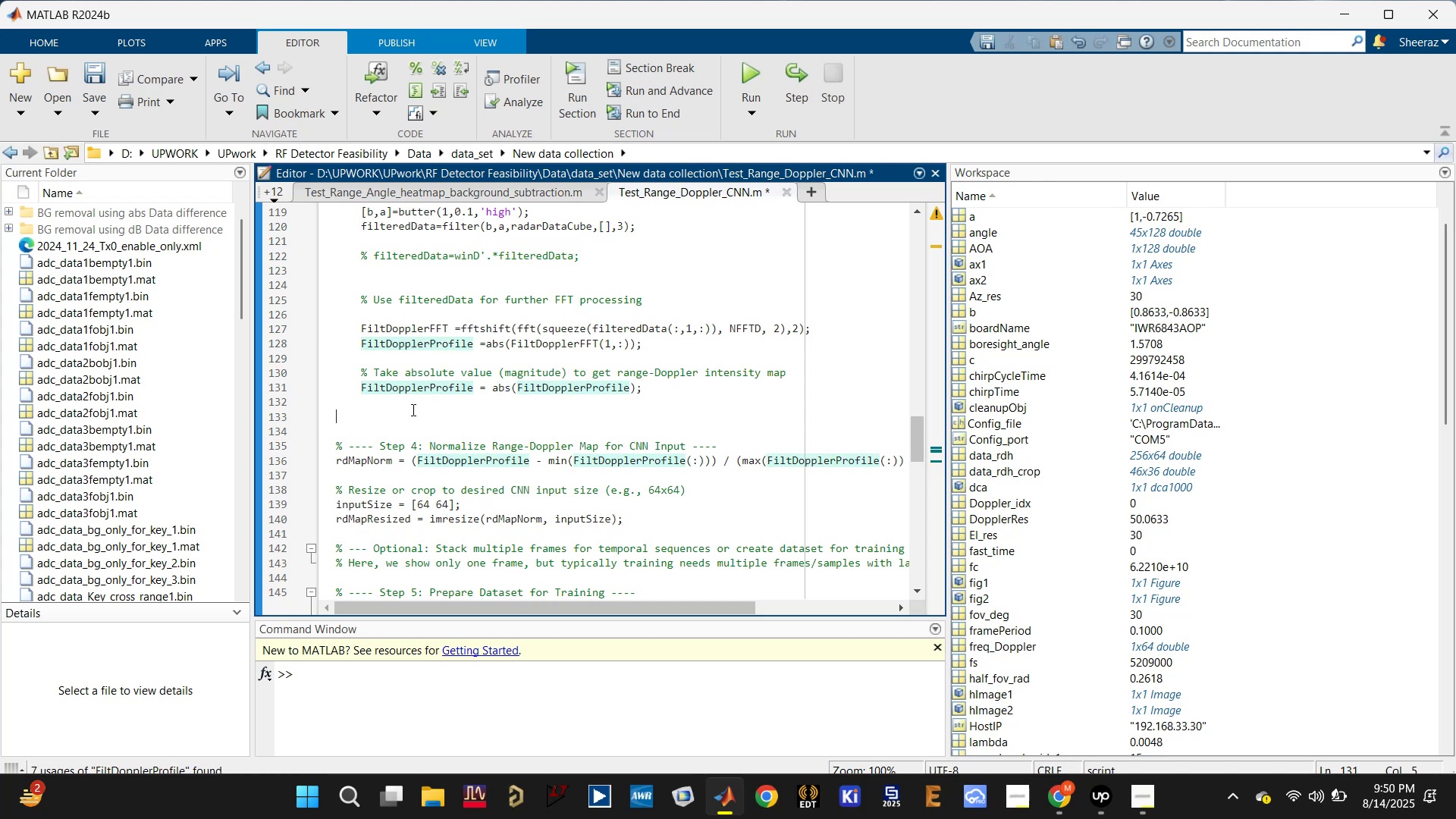 
key(Control+S)
 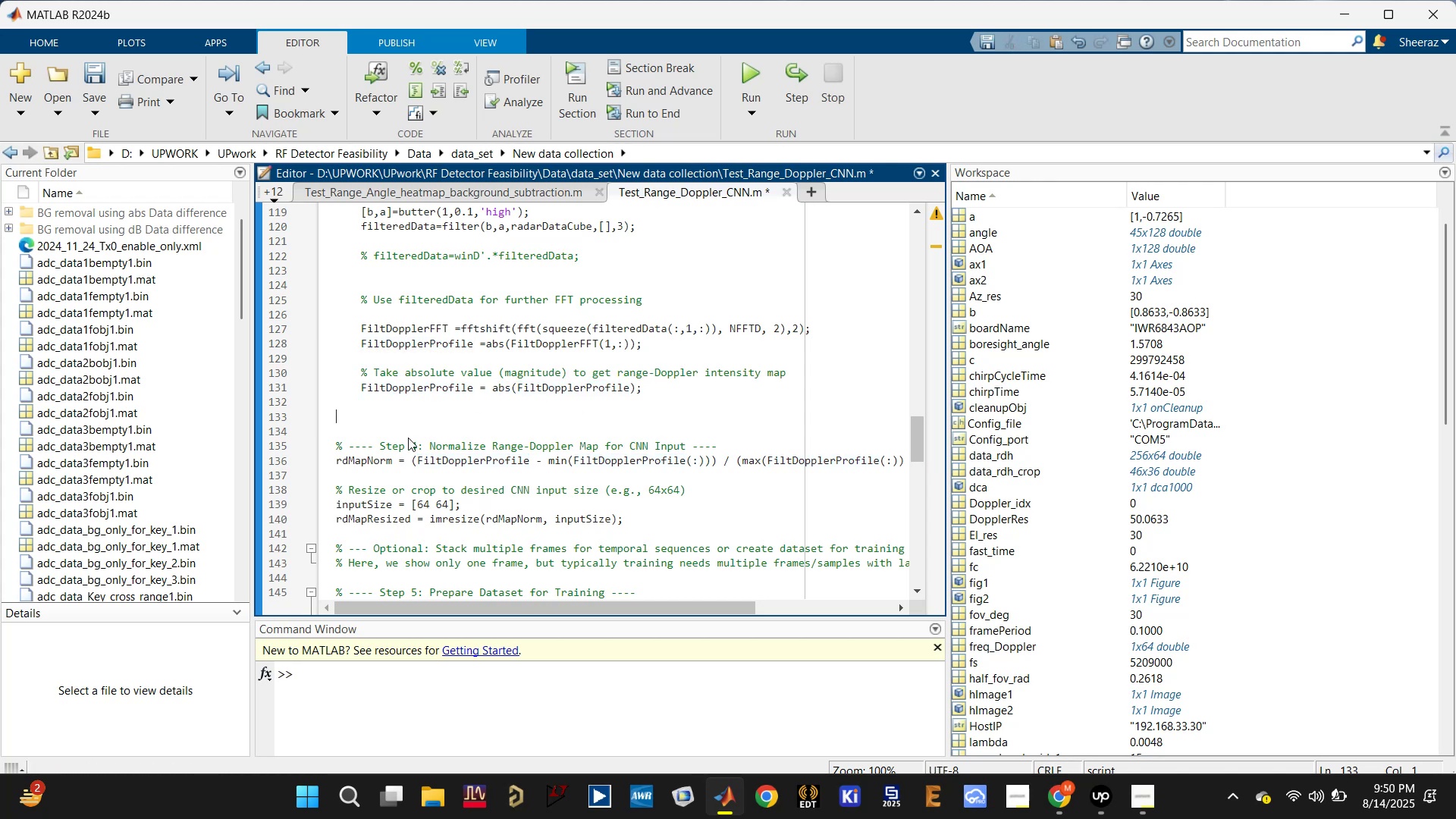 
scroll: coordinate [444, 438], scroll_direction: down, amount: 1.0
 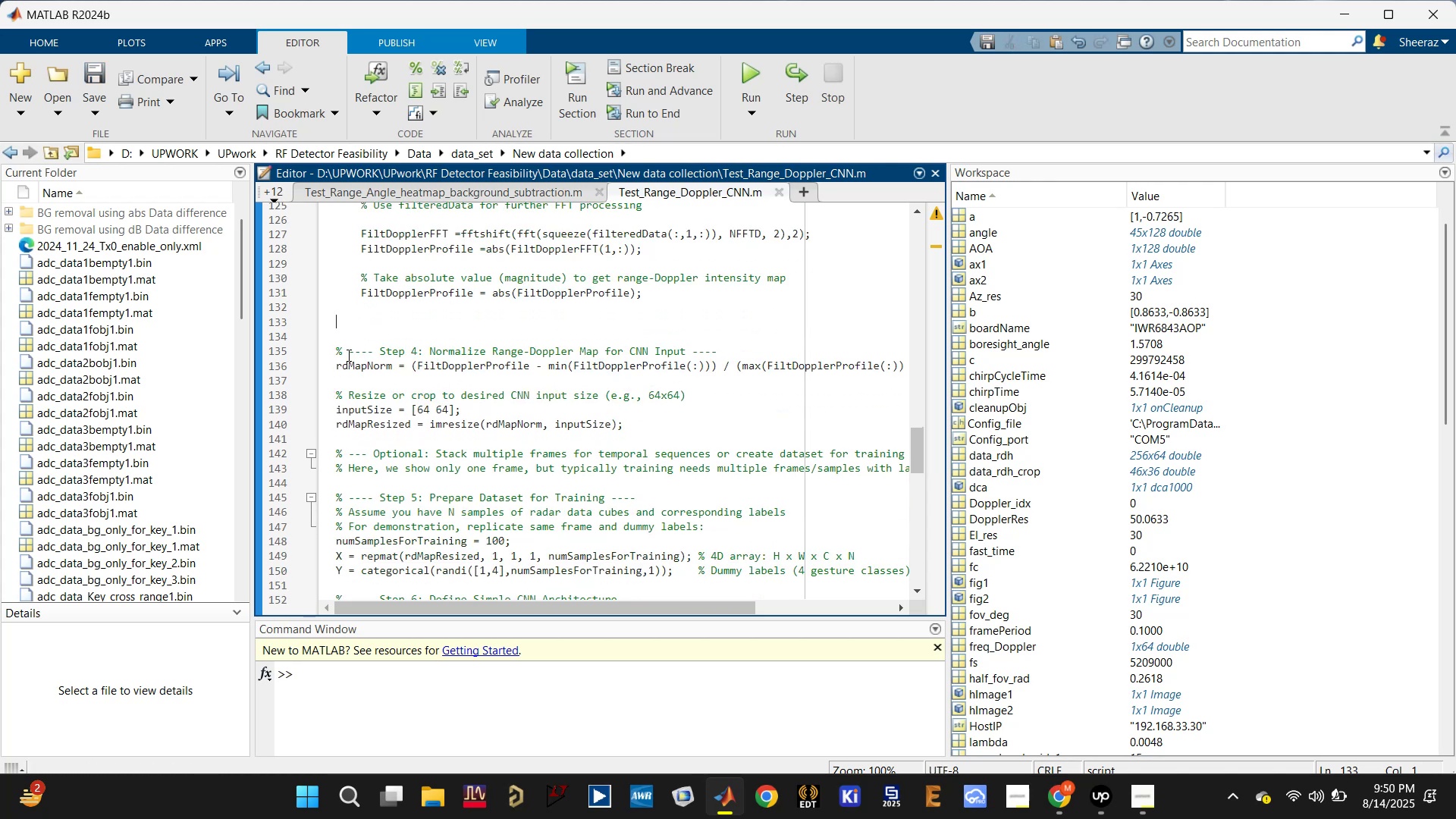 
left_click([345, 349])
 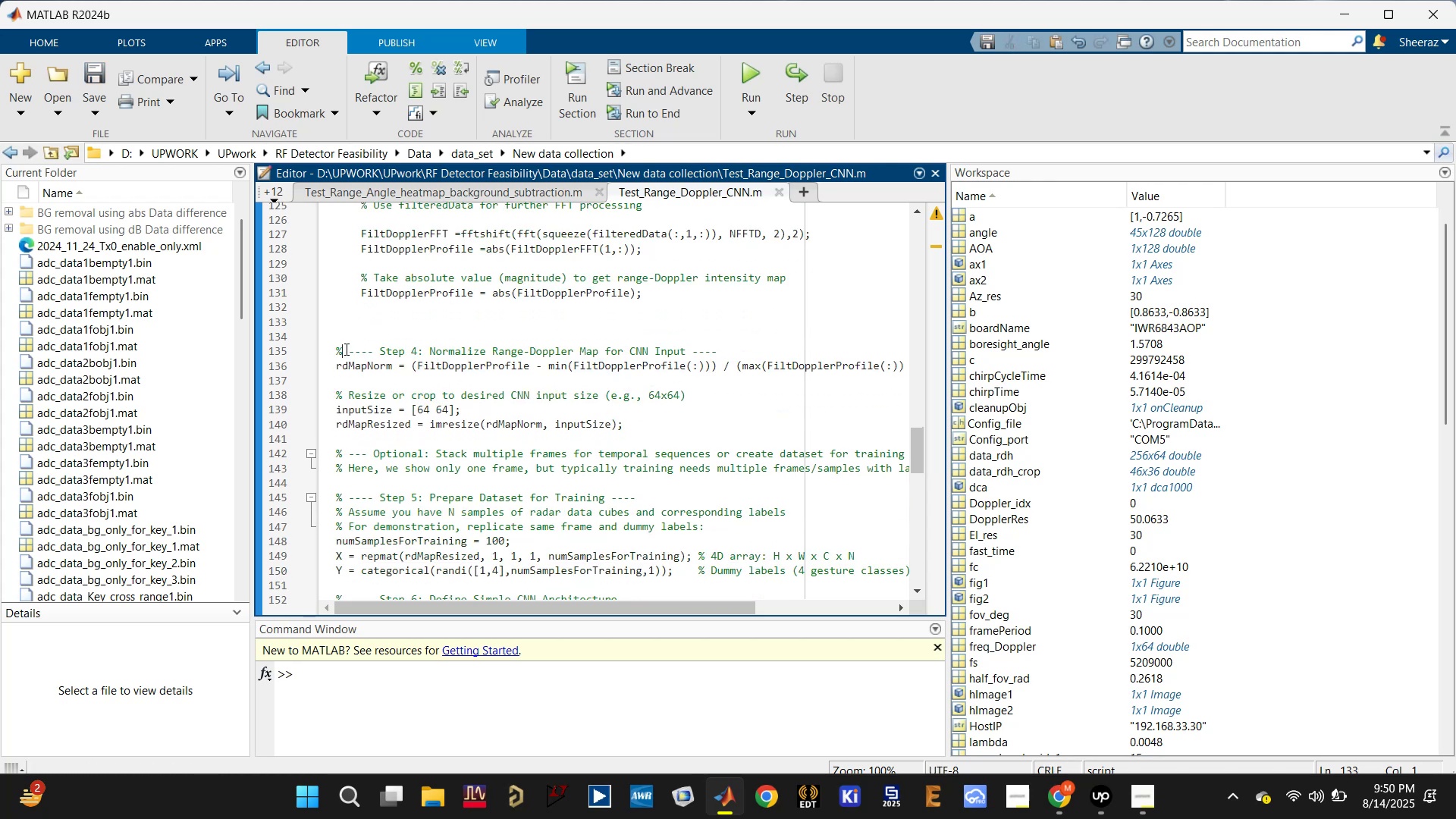 
key(Shift+5)
 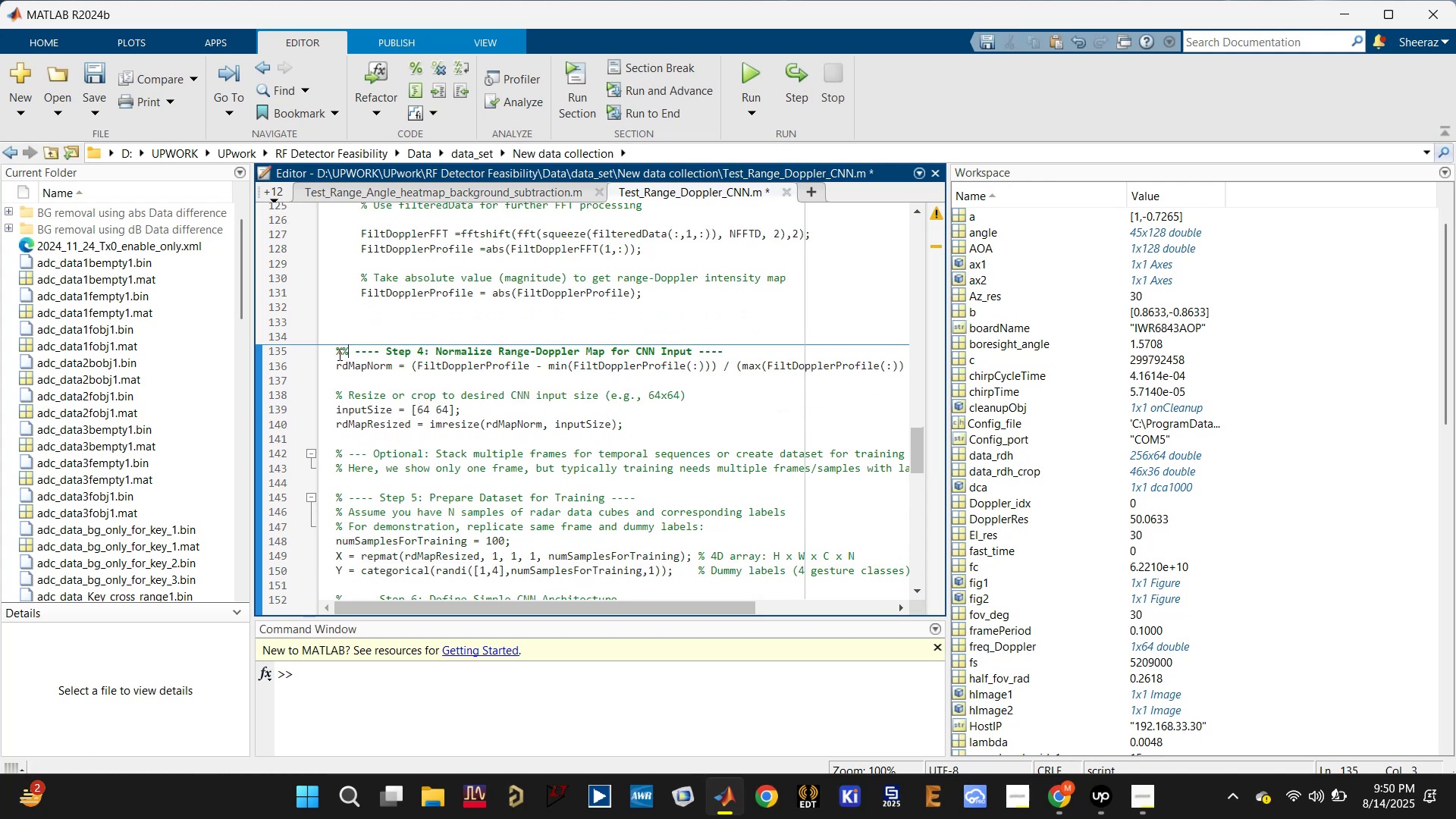 
key(Tab)
 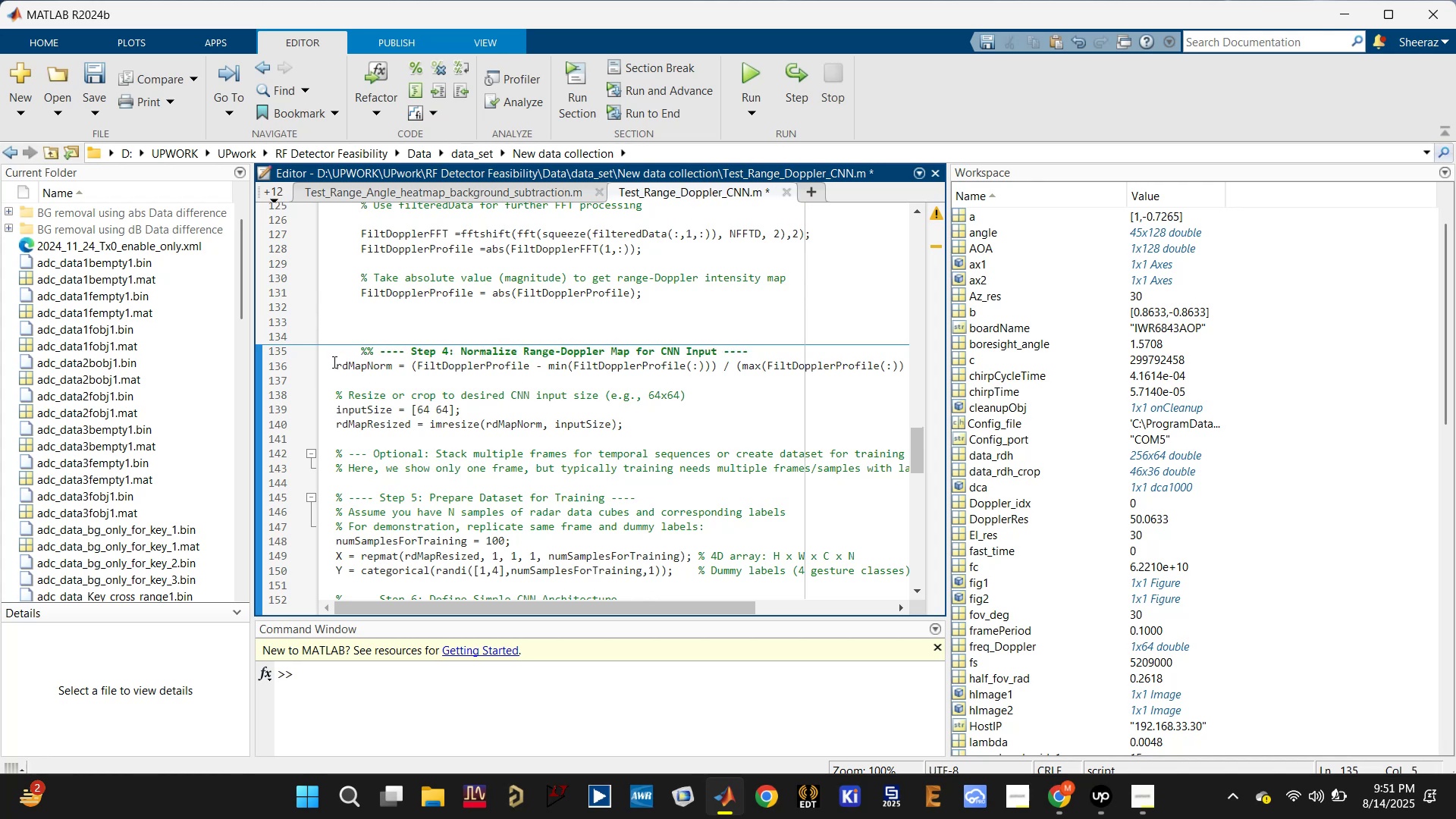 
left_click([332, 363])
 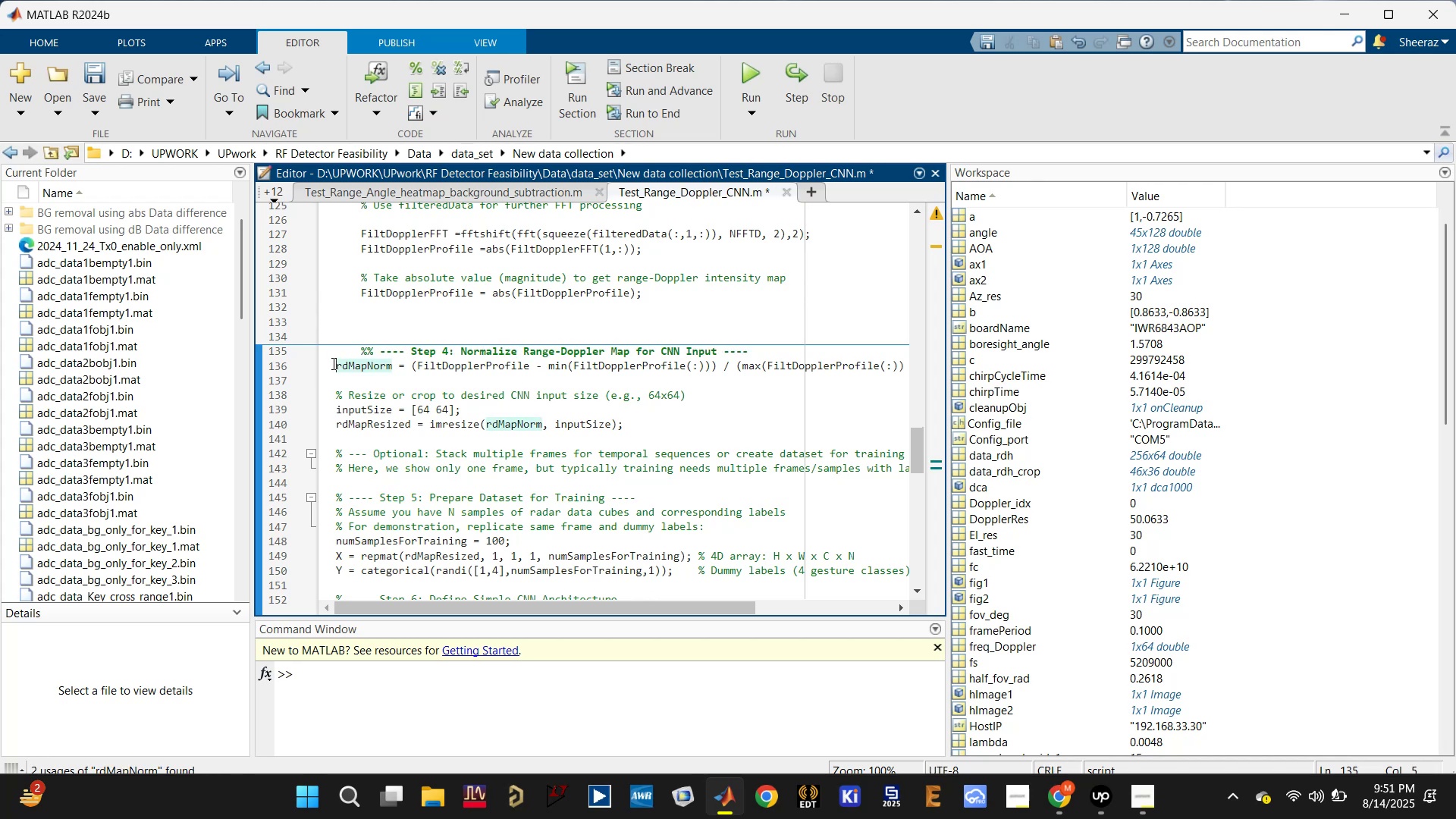 
key(Tab)
 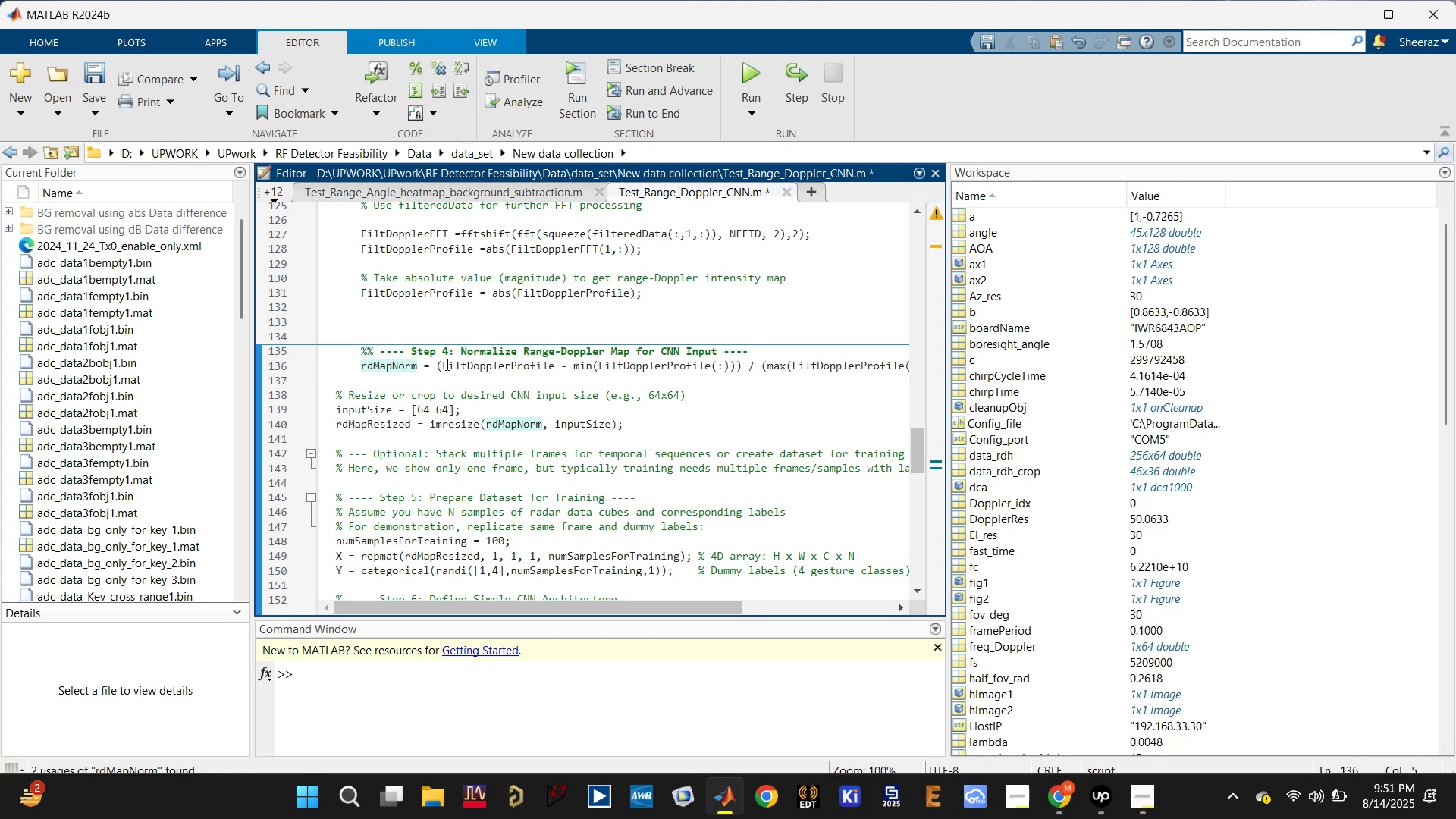 
left_click([494, 362])
 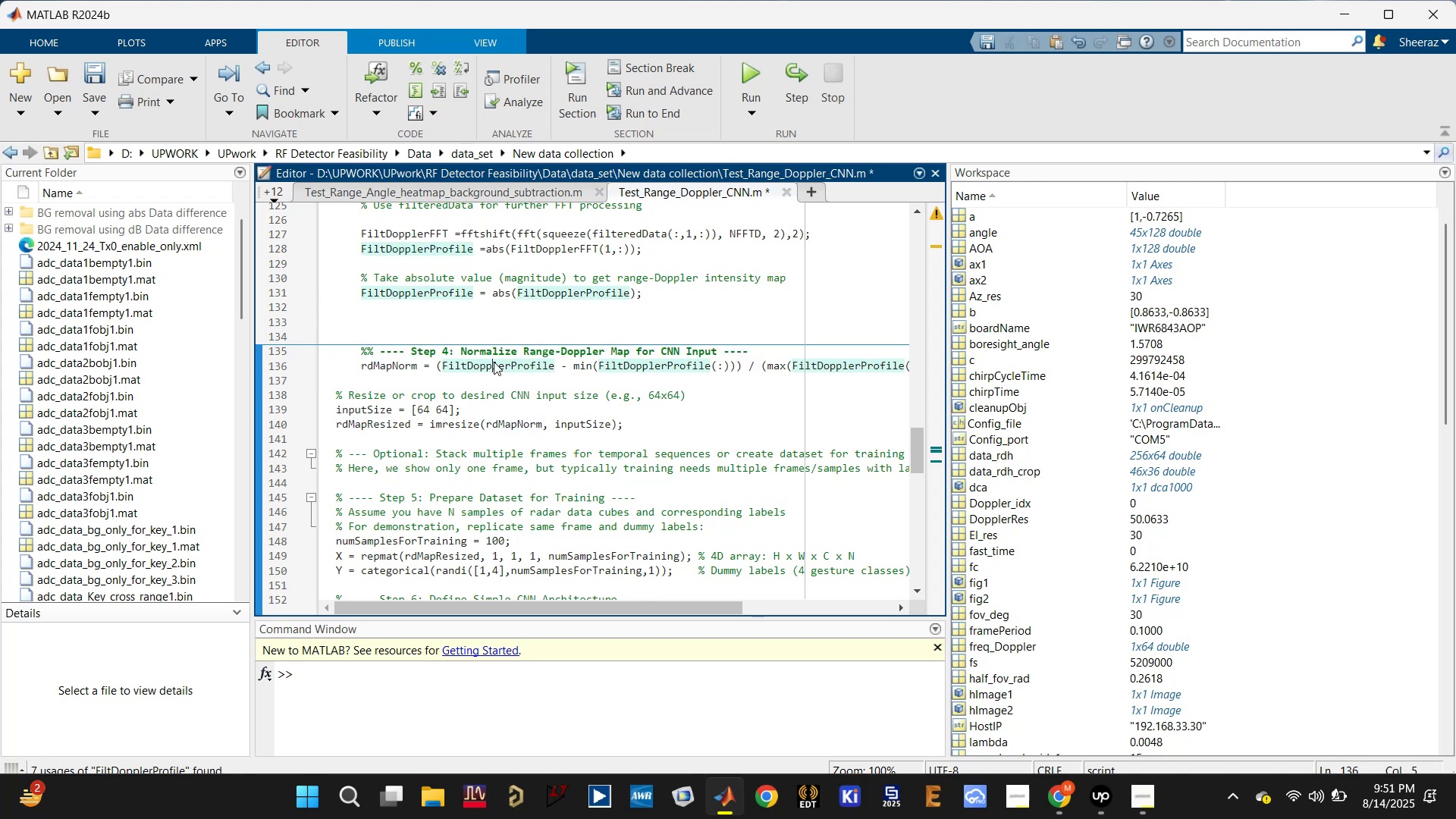 
key(Control+S)
 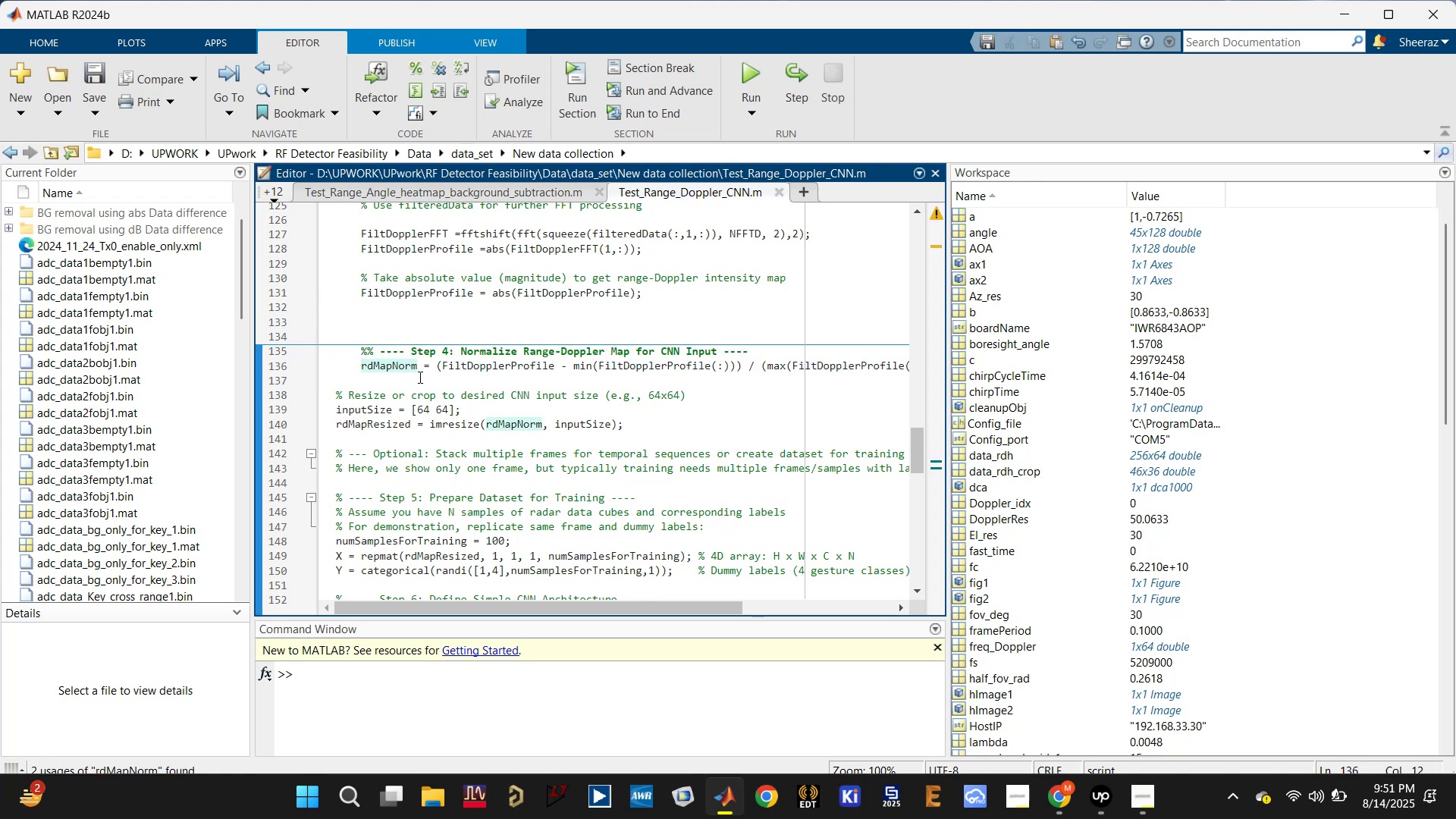 
double_click([502, 369])
 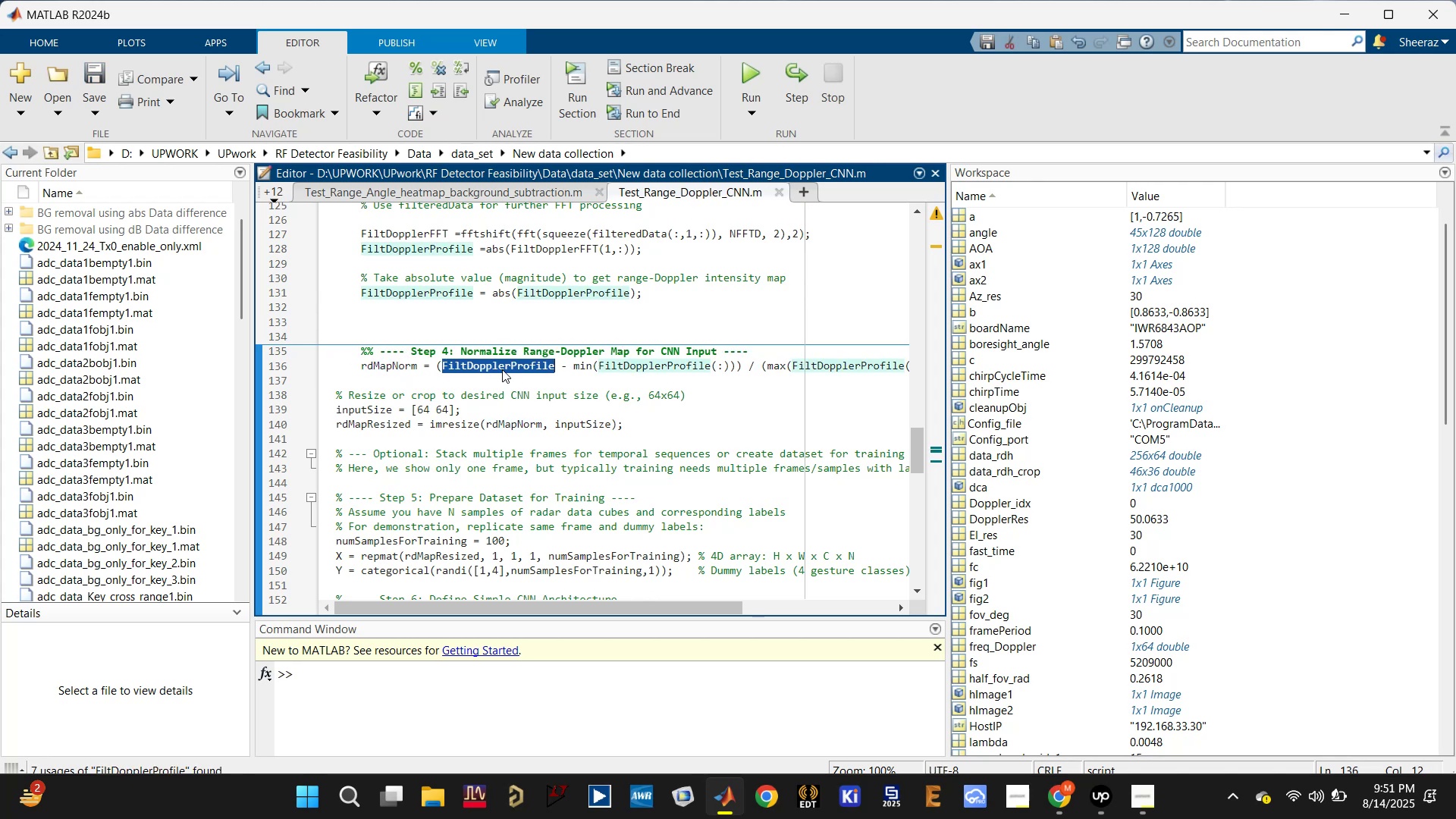 
key(Control+C)
 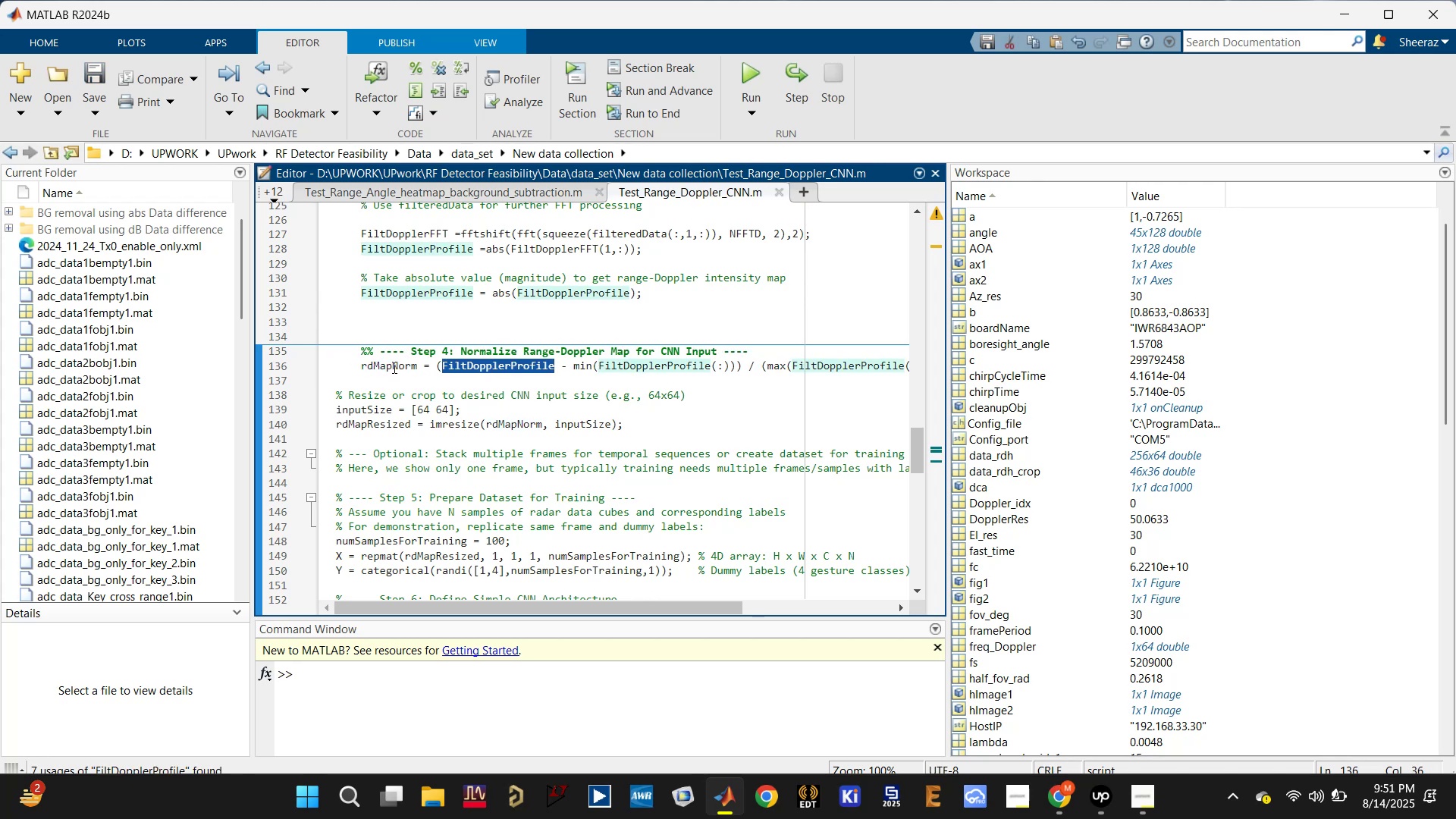 
double_click([393, 366])
 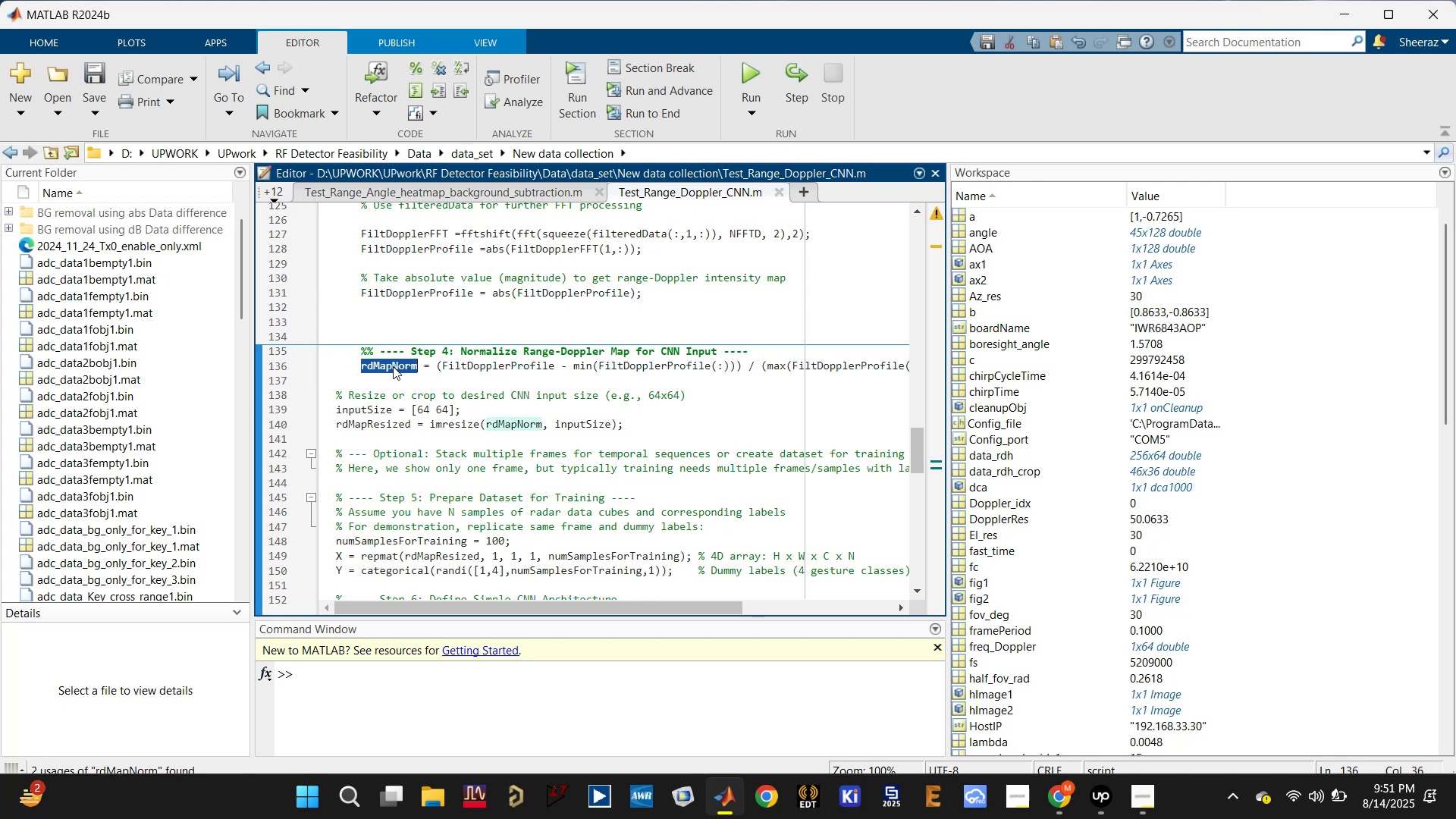 
key(Control+V)
 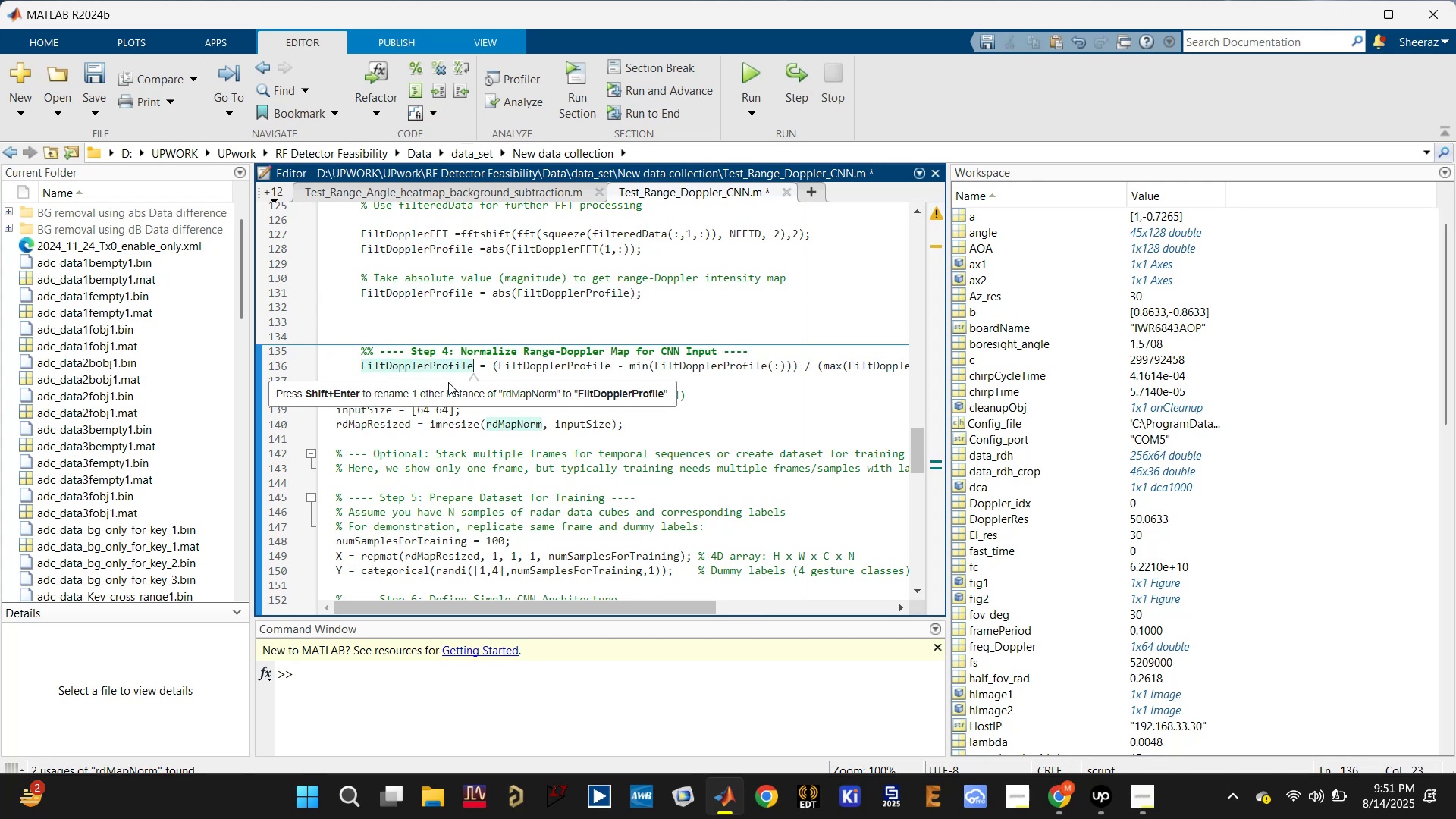 
type(_Norm)
 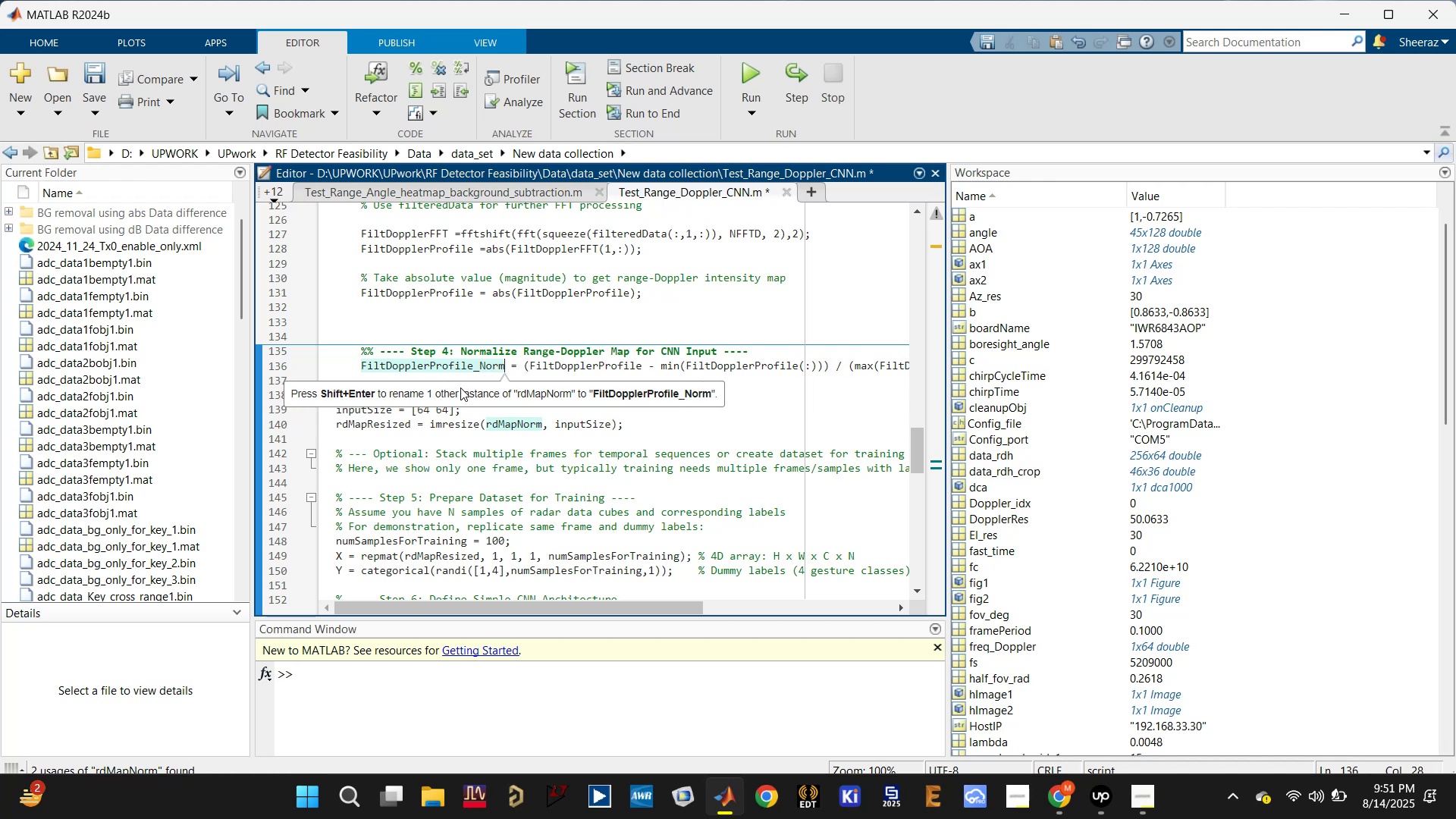 
 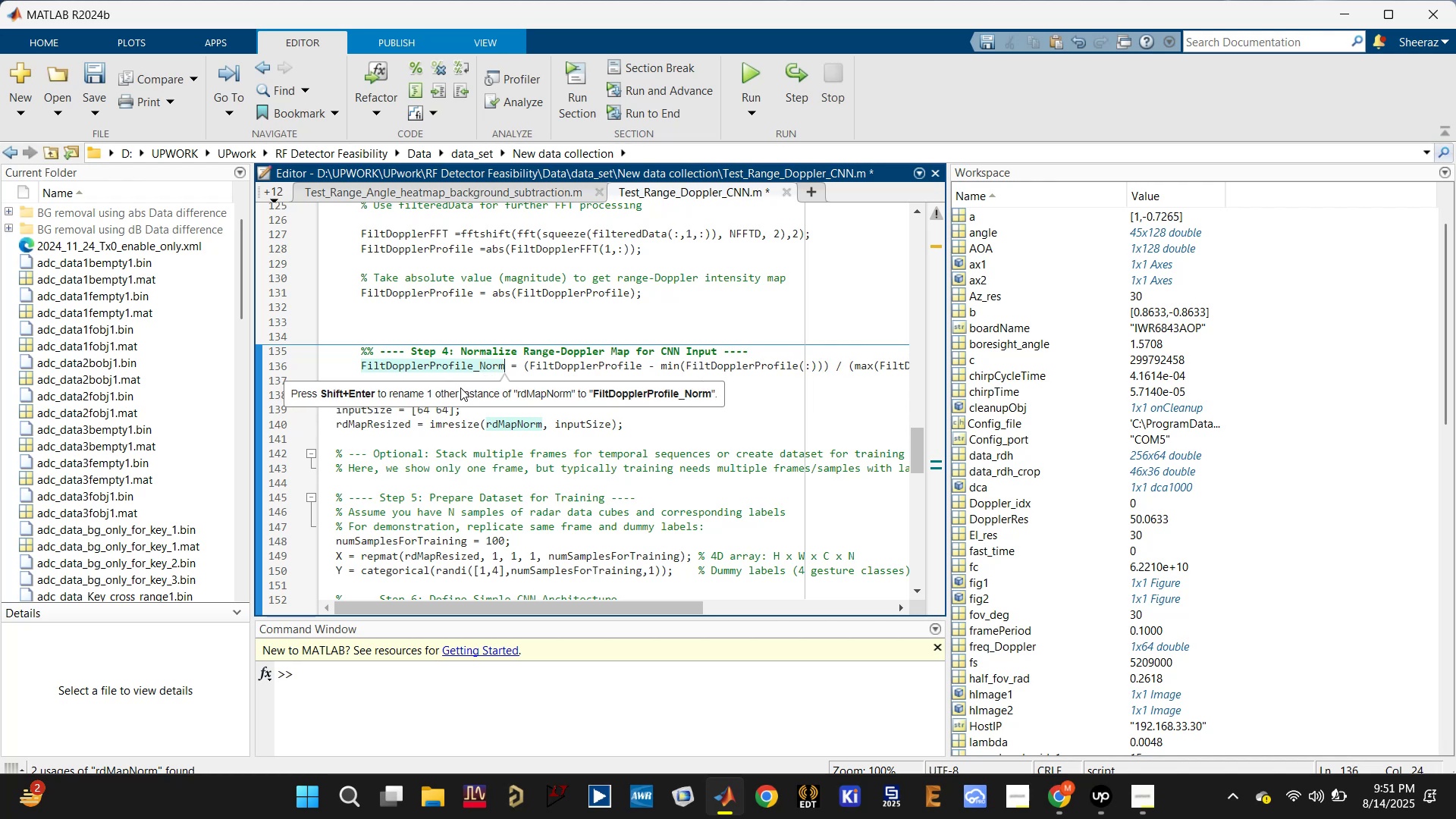 
hold_key(key=ControlLeft, duration=0.49)
 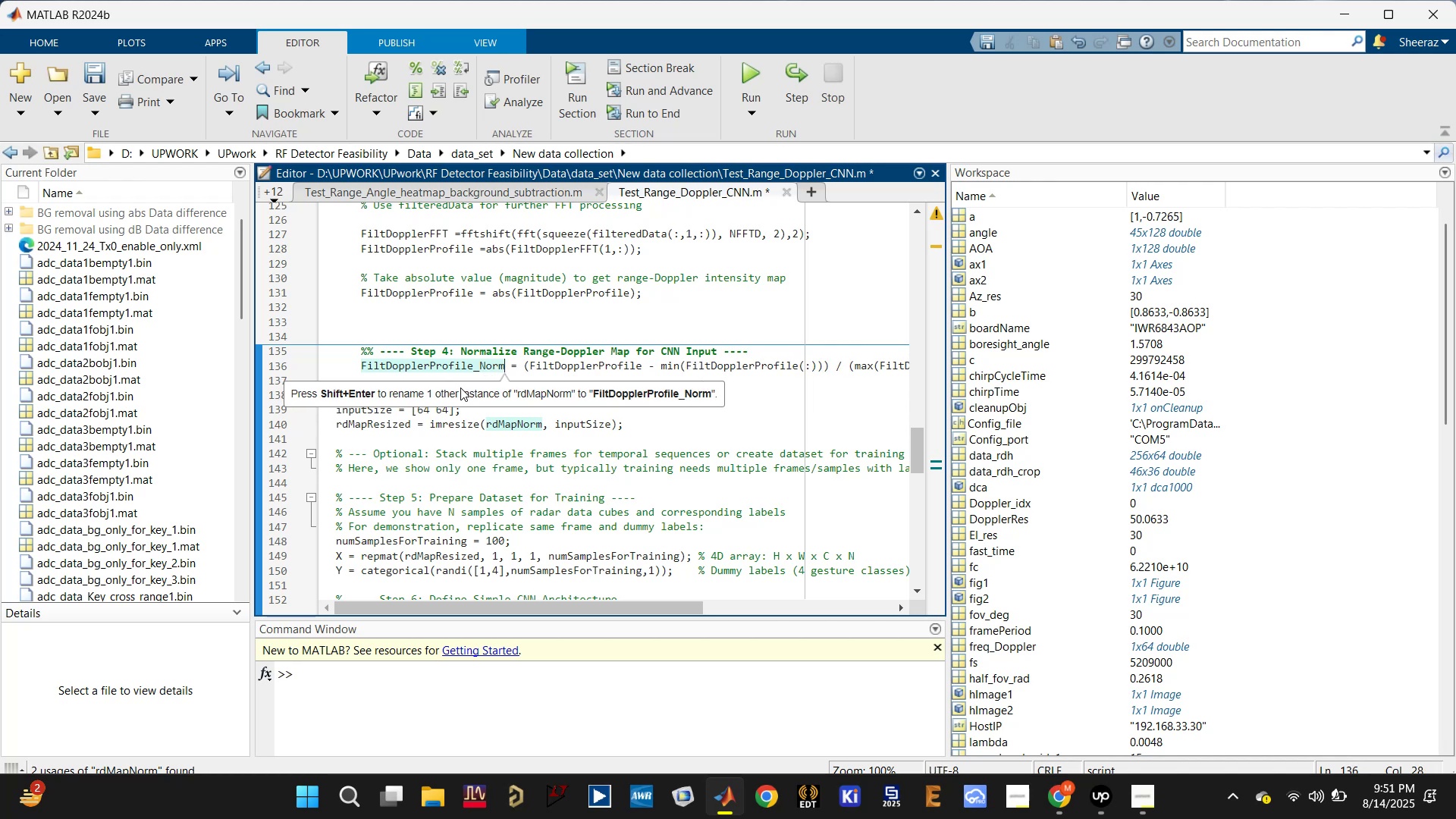 
key(Shift+Enter)
 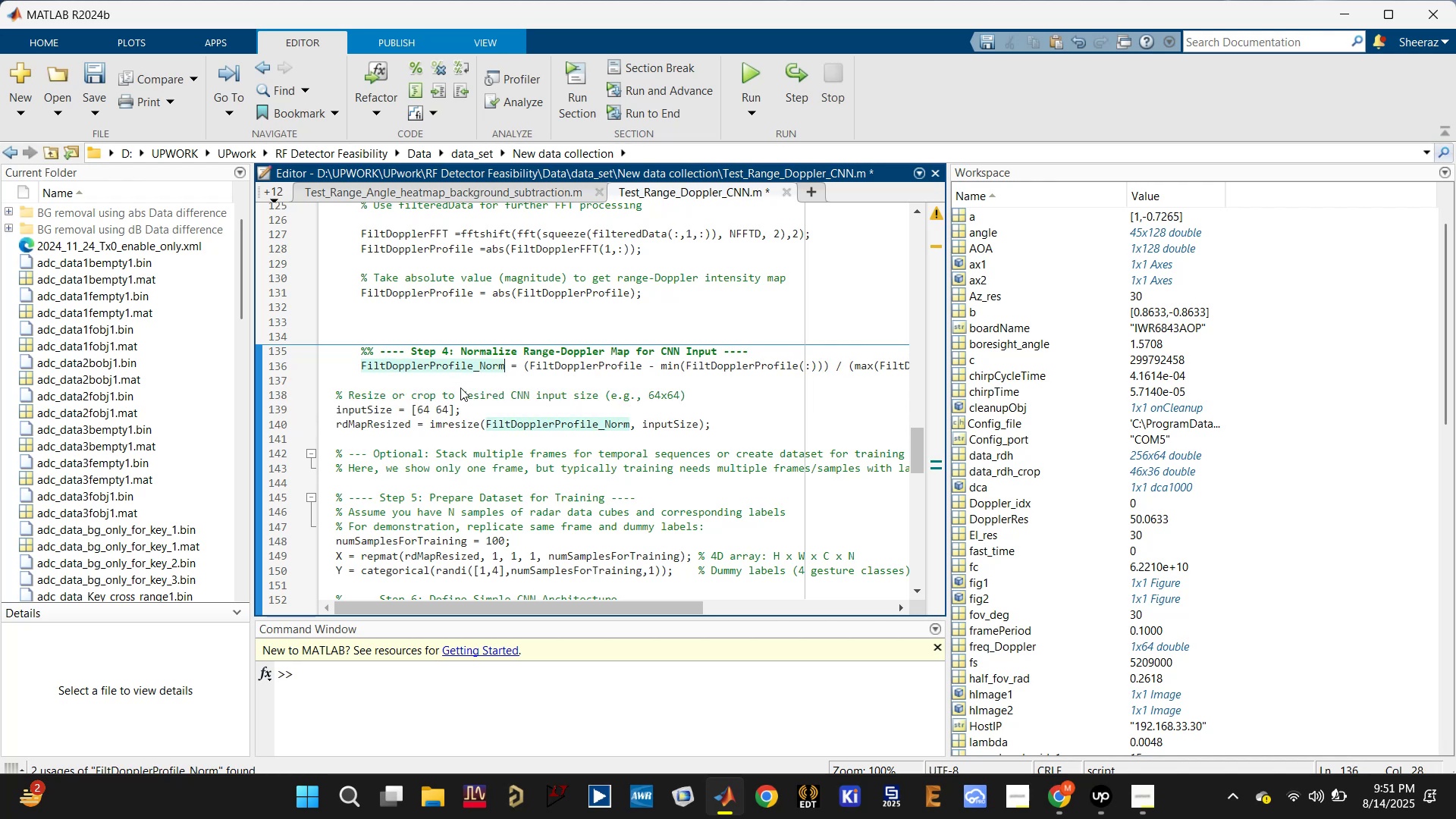 
key(Control+S)
 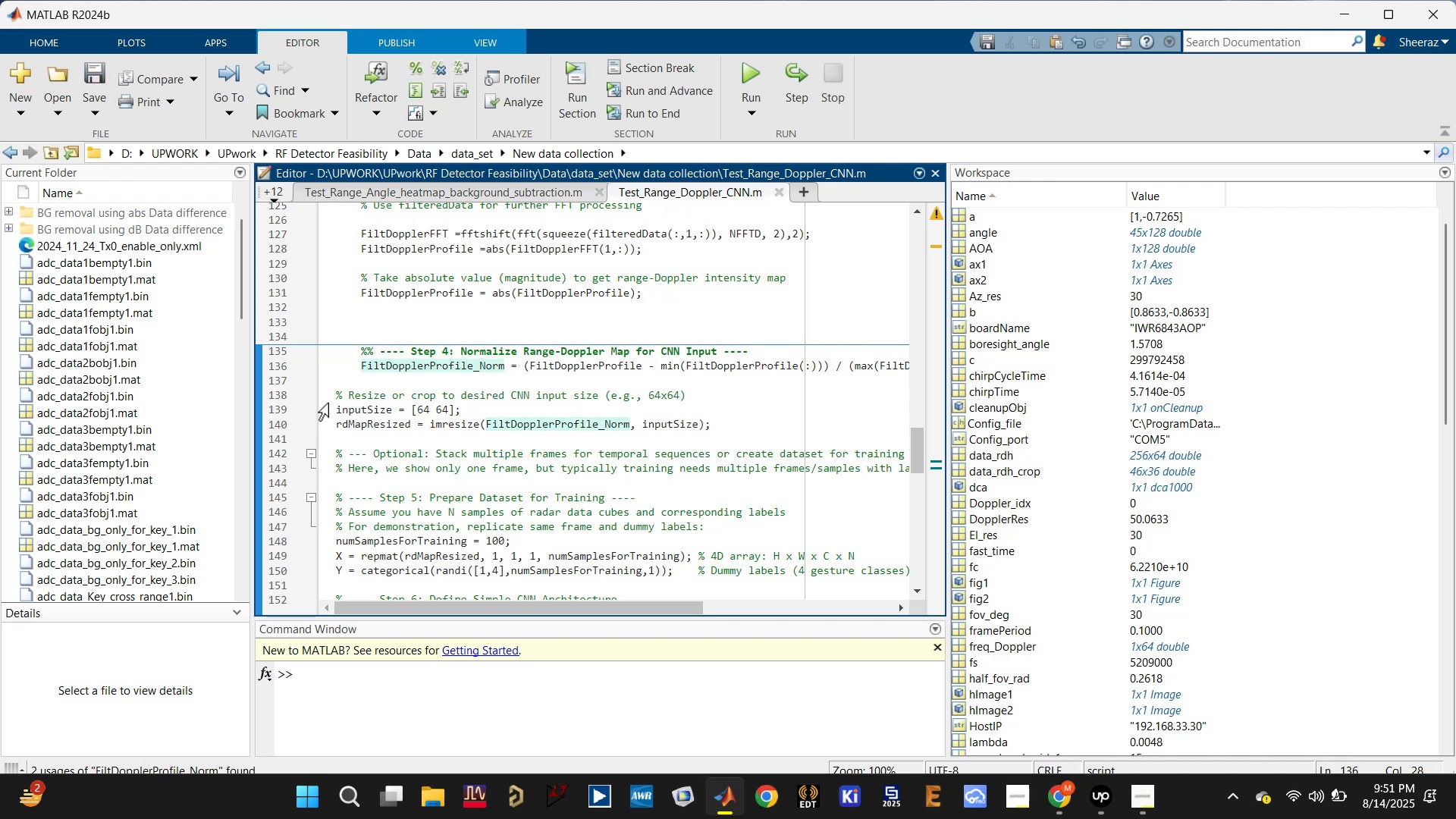 
left_click([334, 393])
 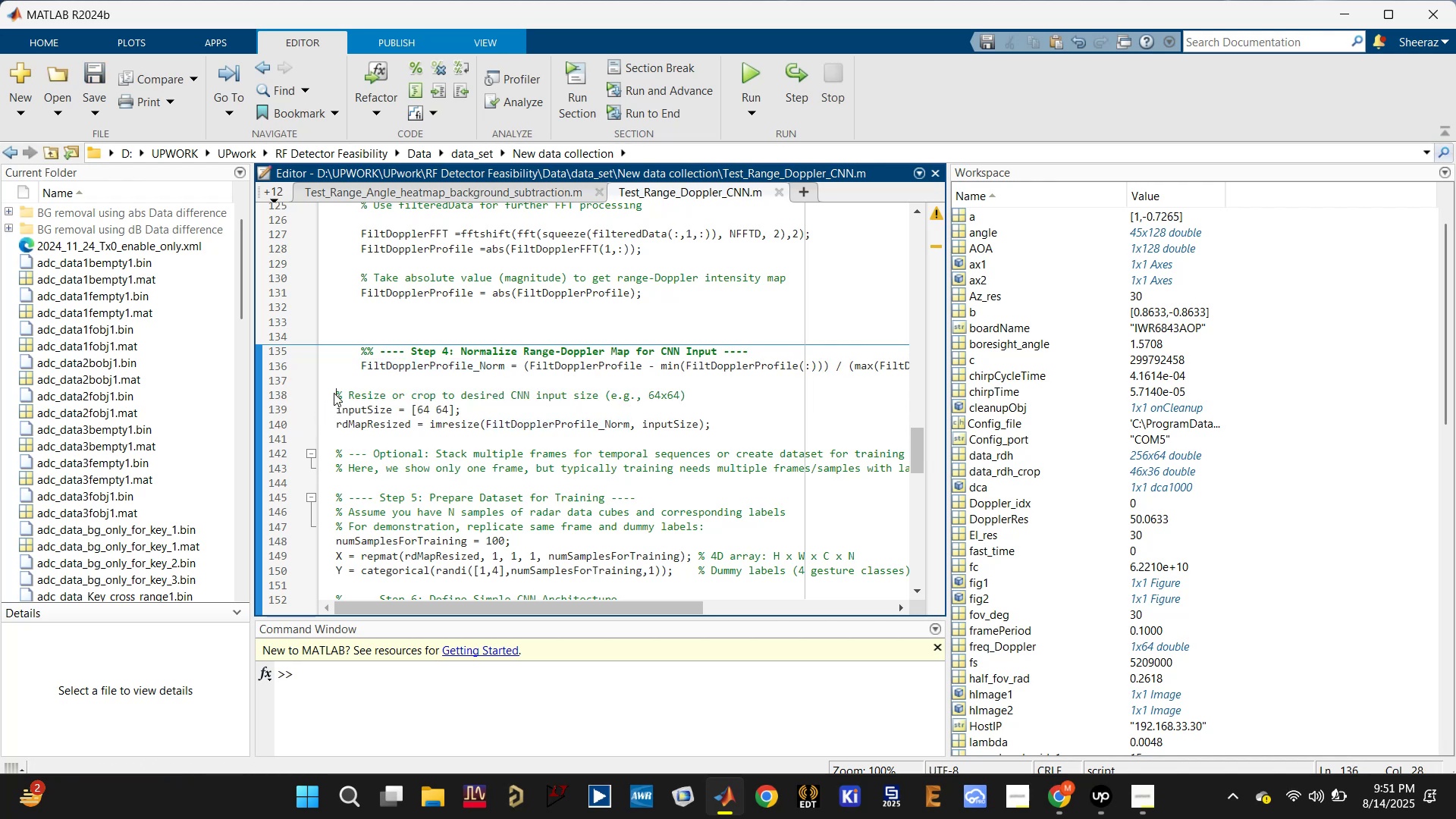 
key(Tab)
 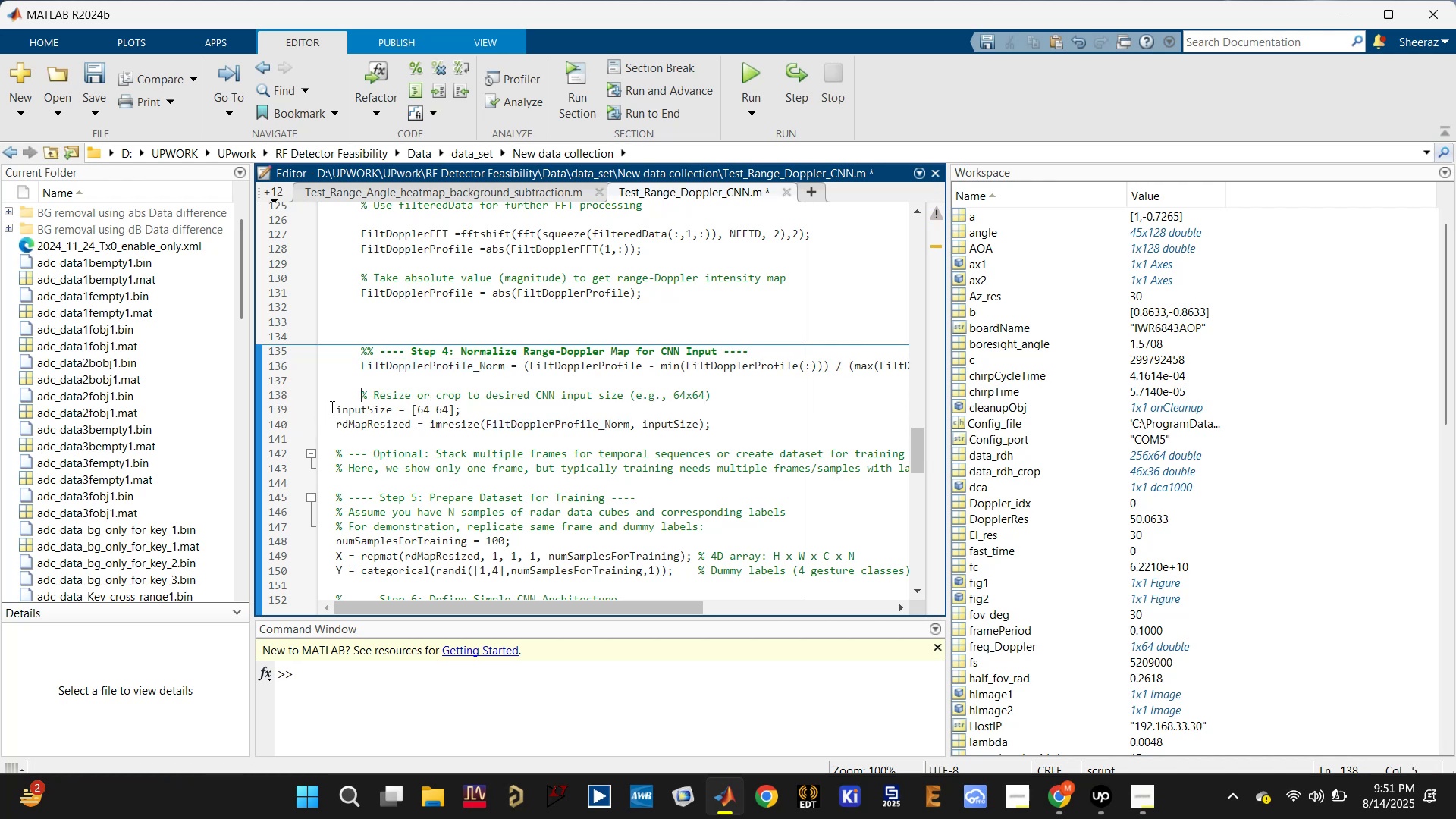 
left_click([330, 408])
 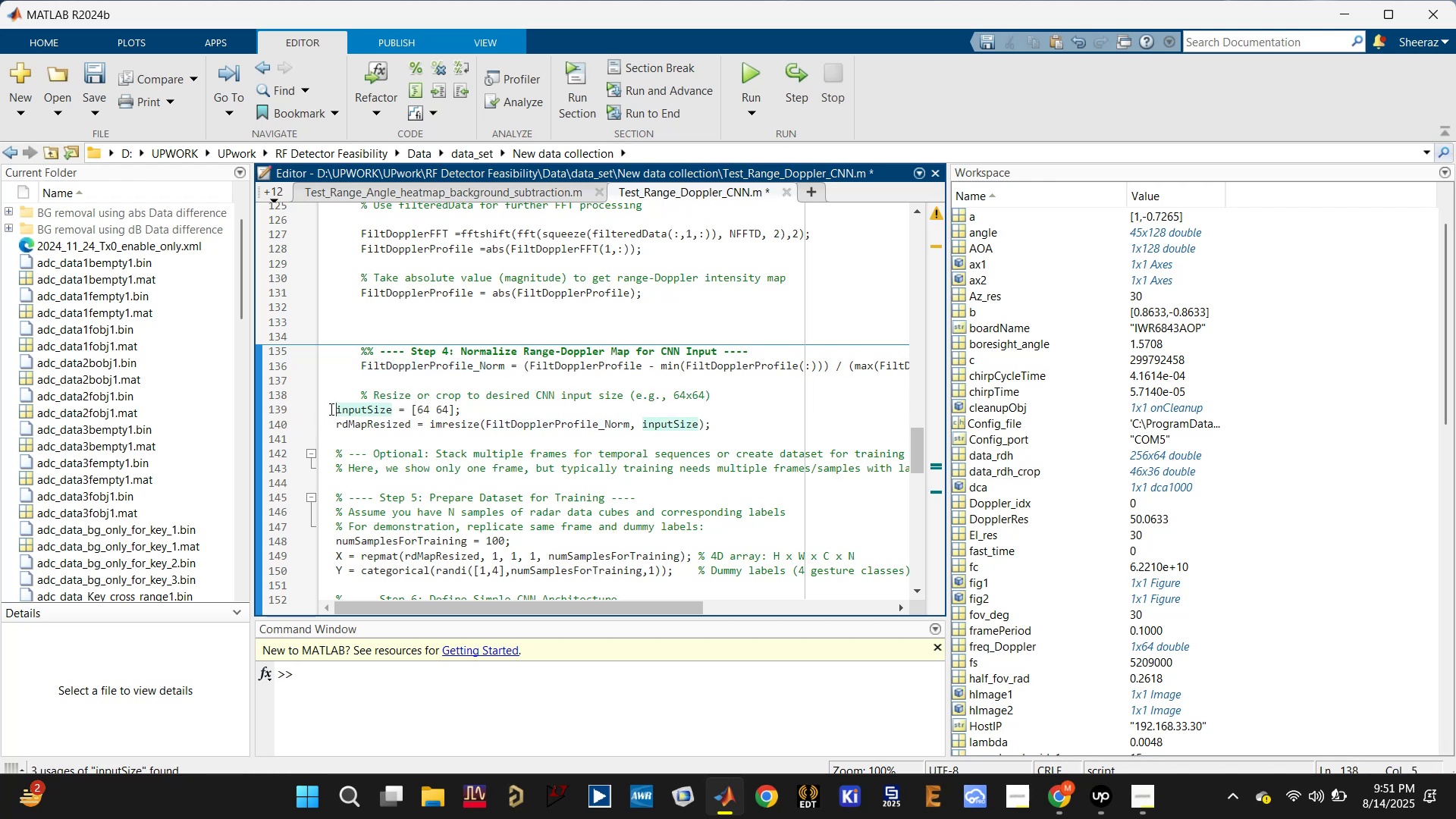 
key(Tab)
 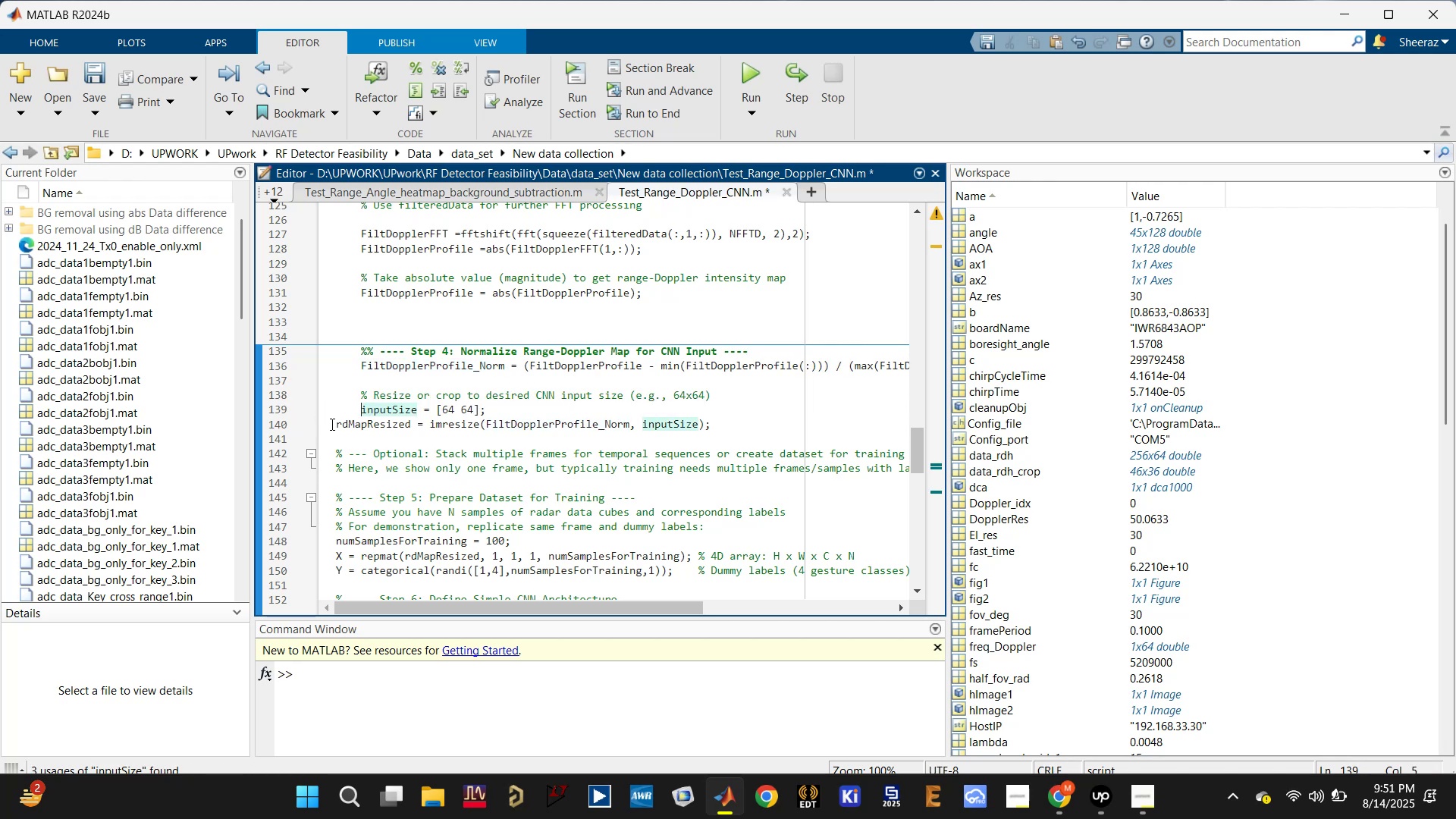 
left_click([331, 424])
 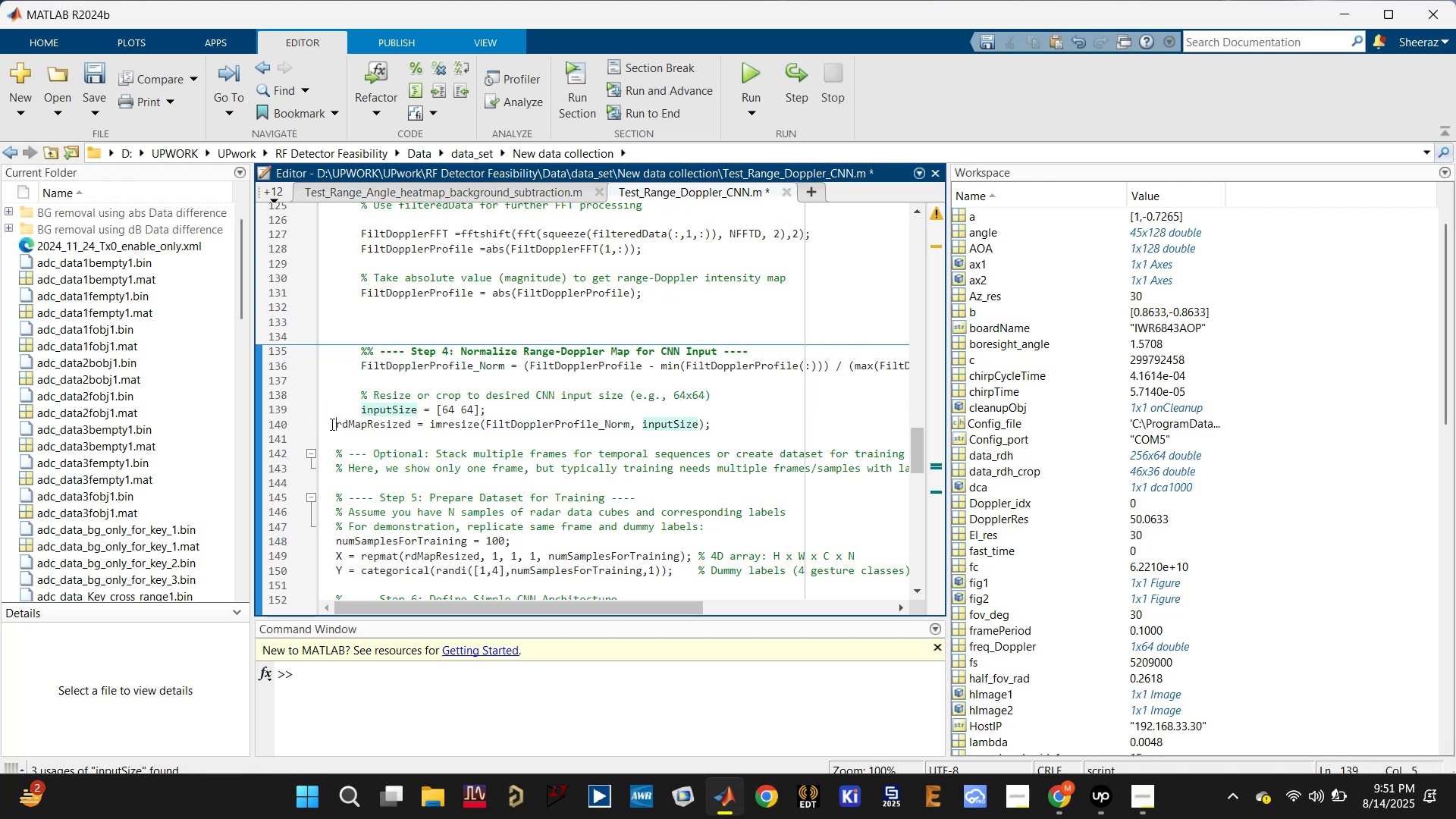 
key(Tab)
 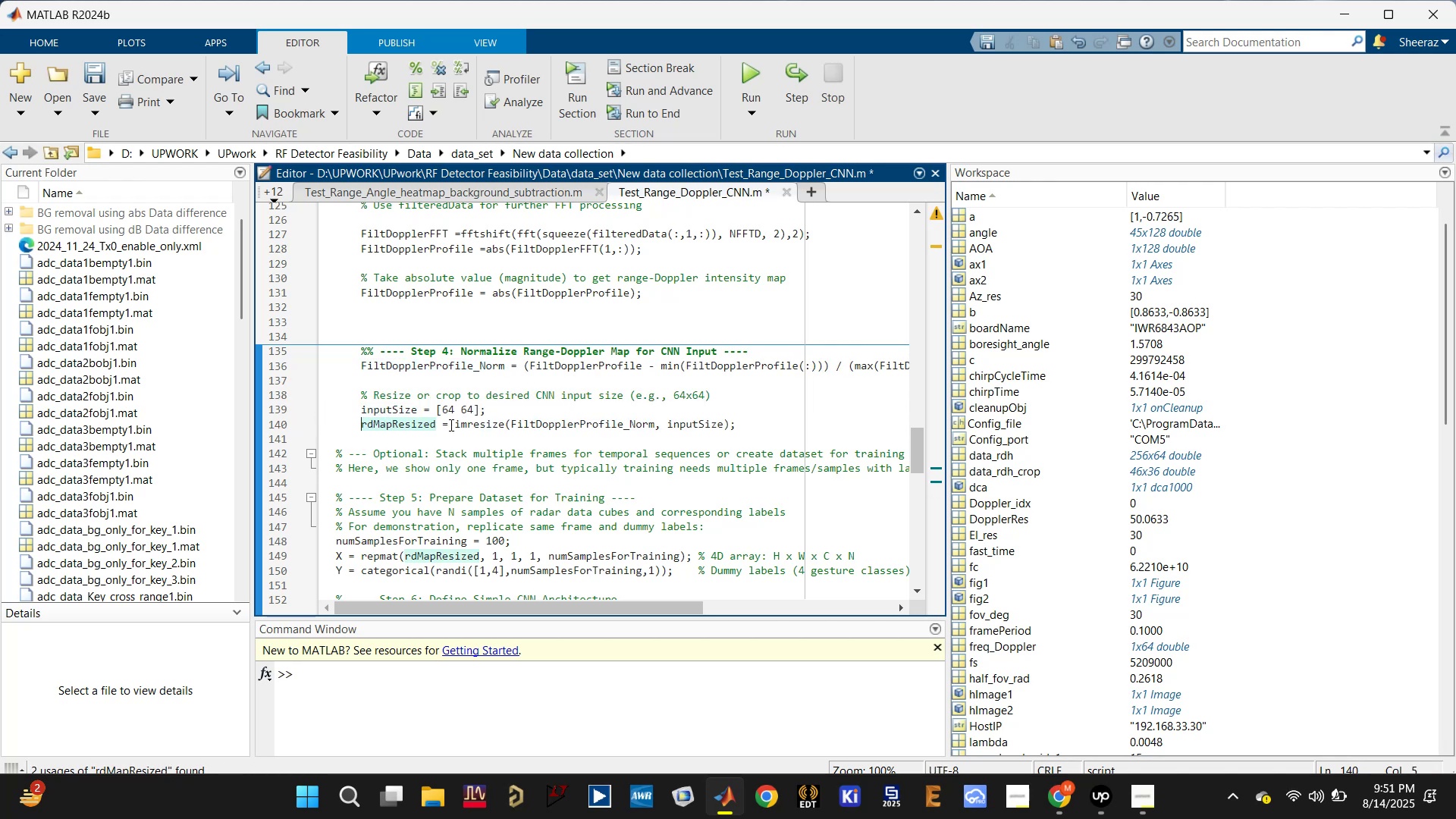 
left_click([585, 428])
 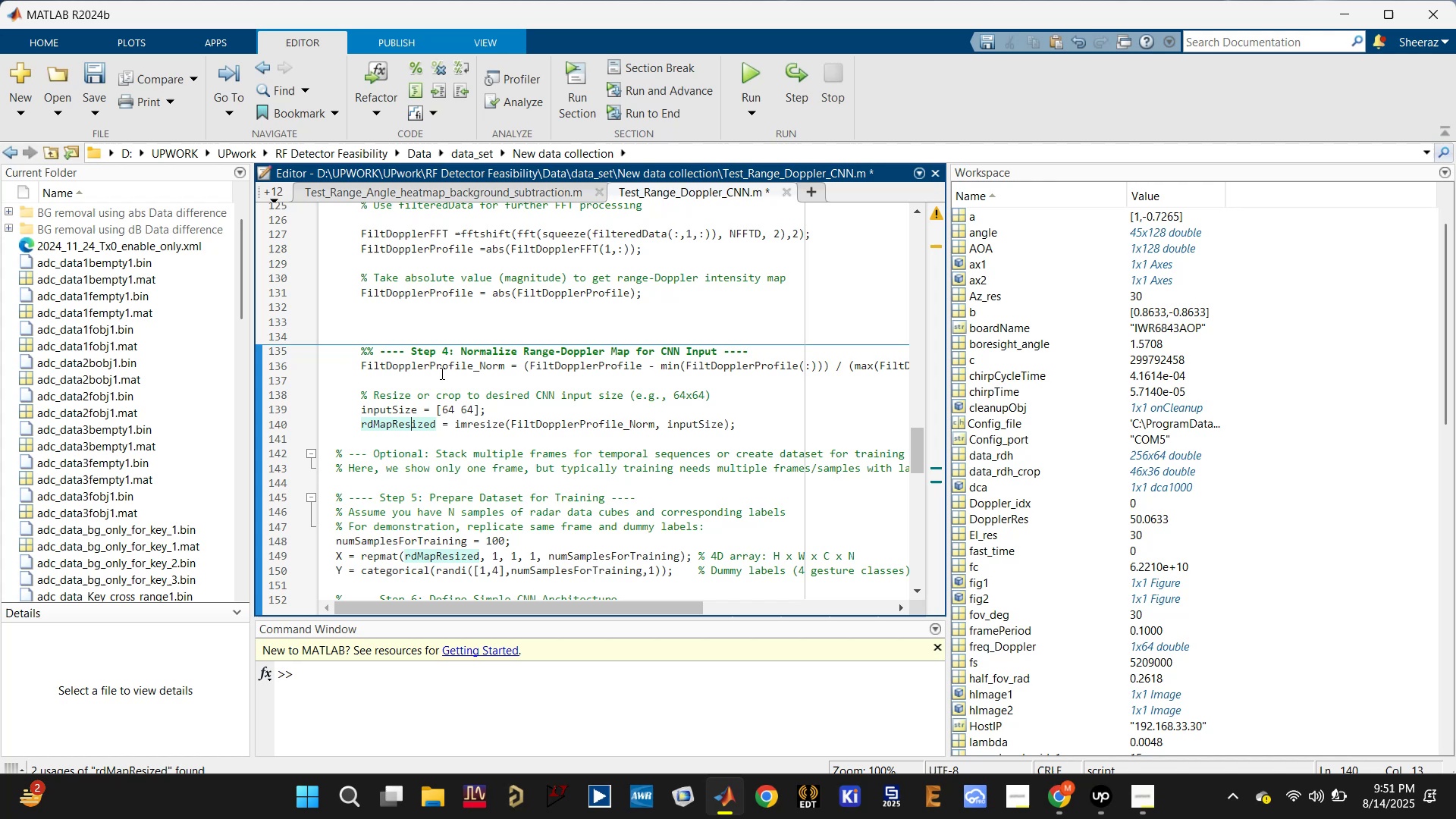 
double_click([442, 368])
 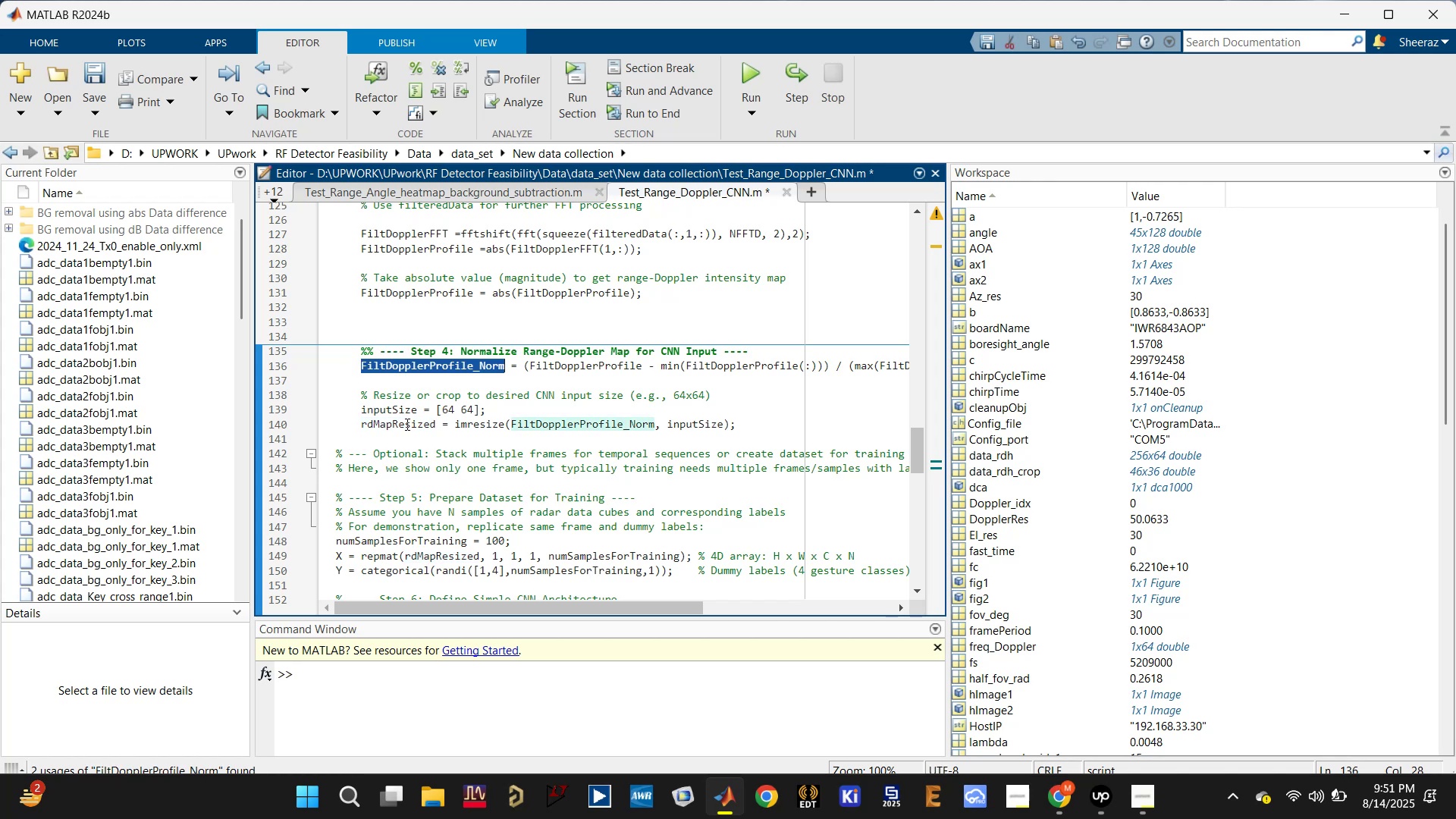 
left_click([406, 424])
 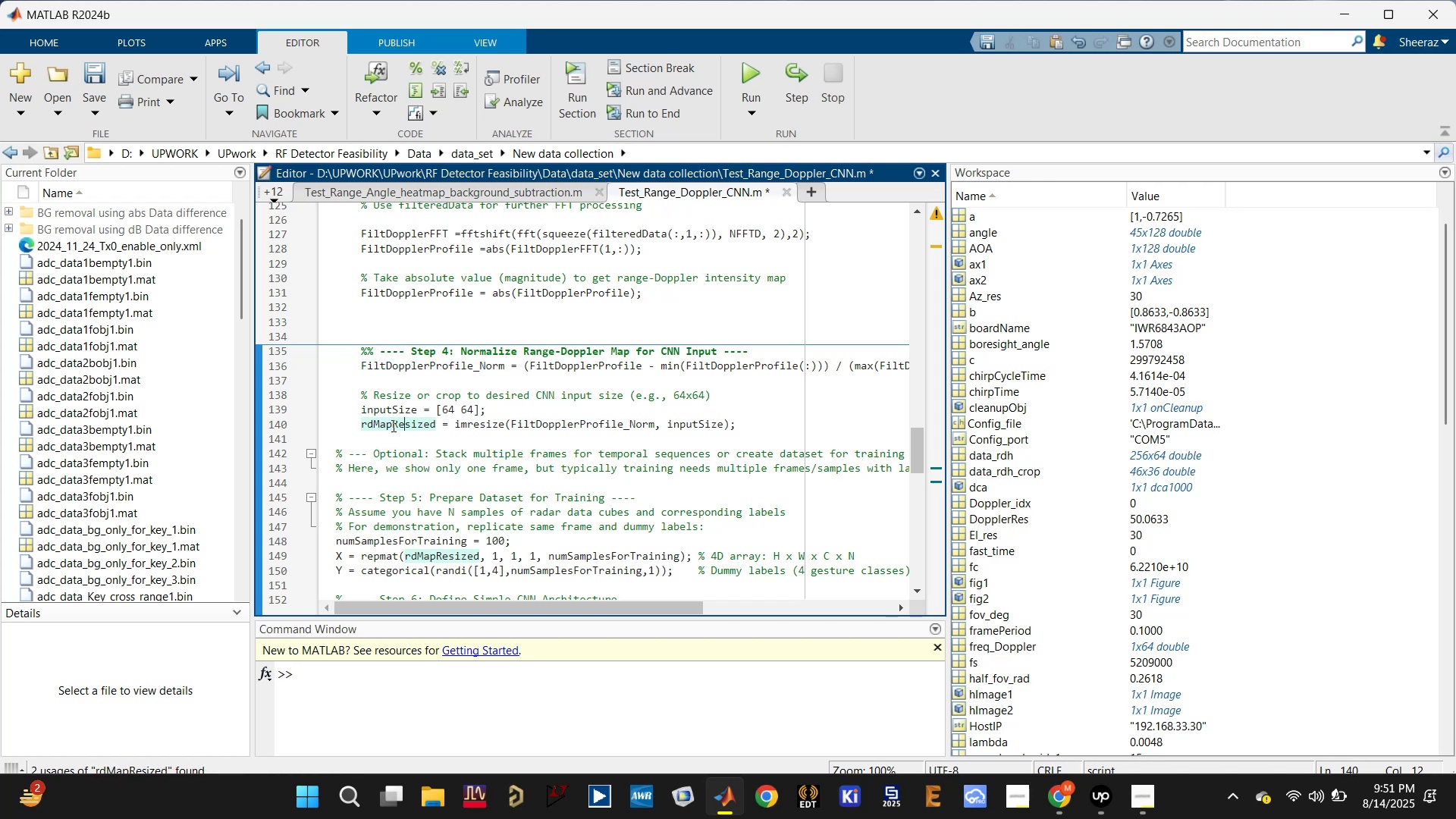 
left_click([457, 367])
 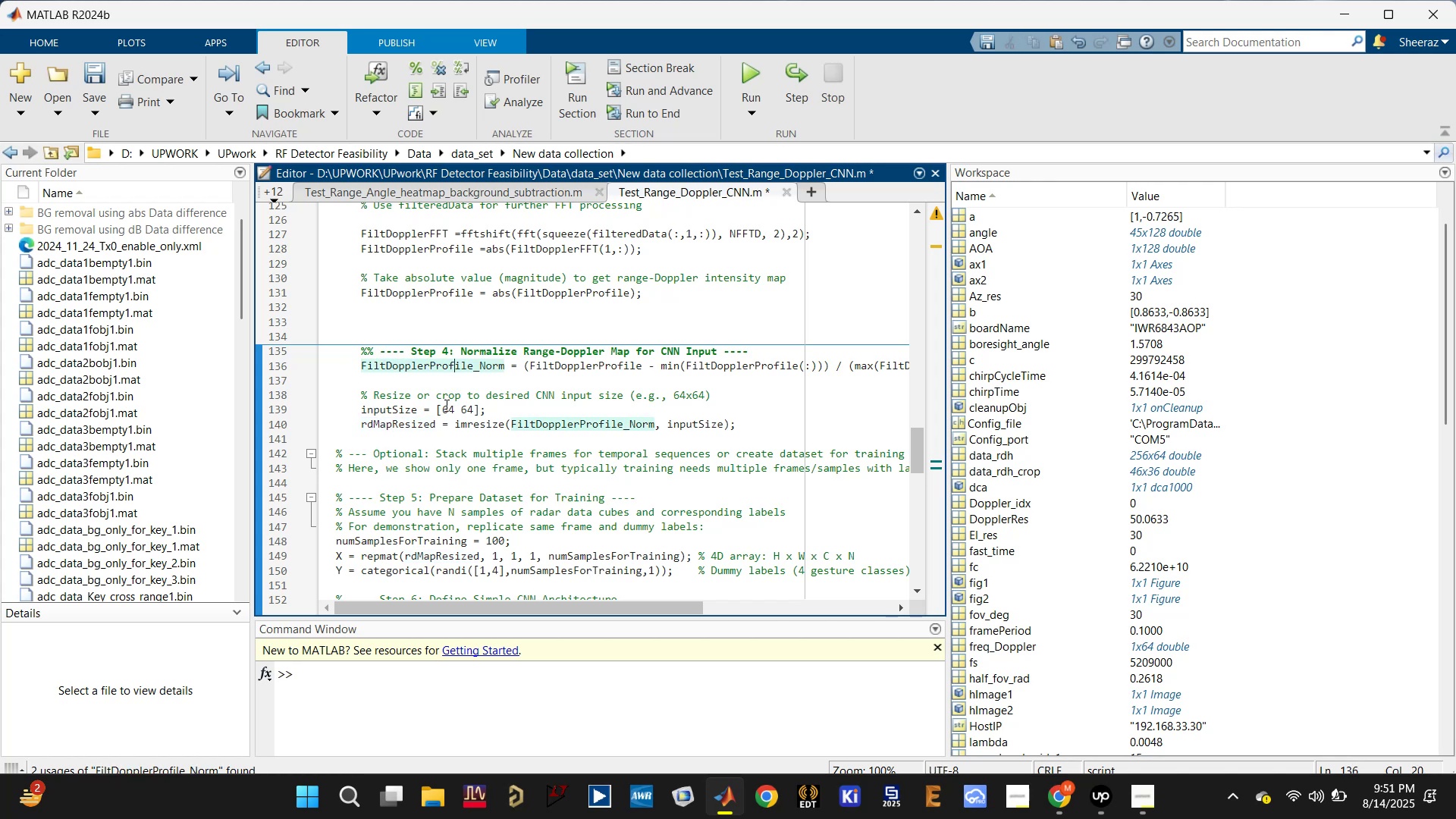 
key(Control+Z)
 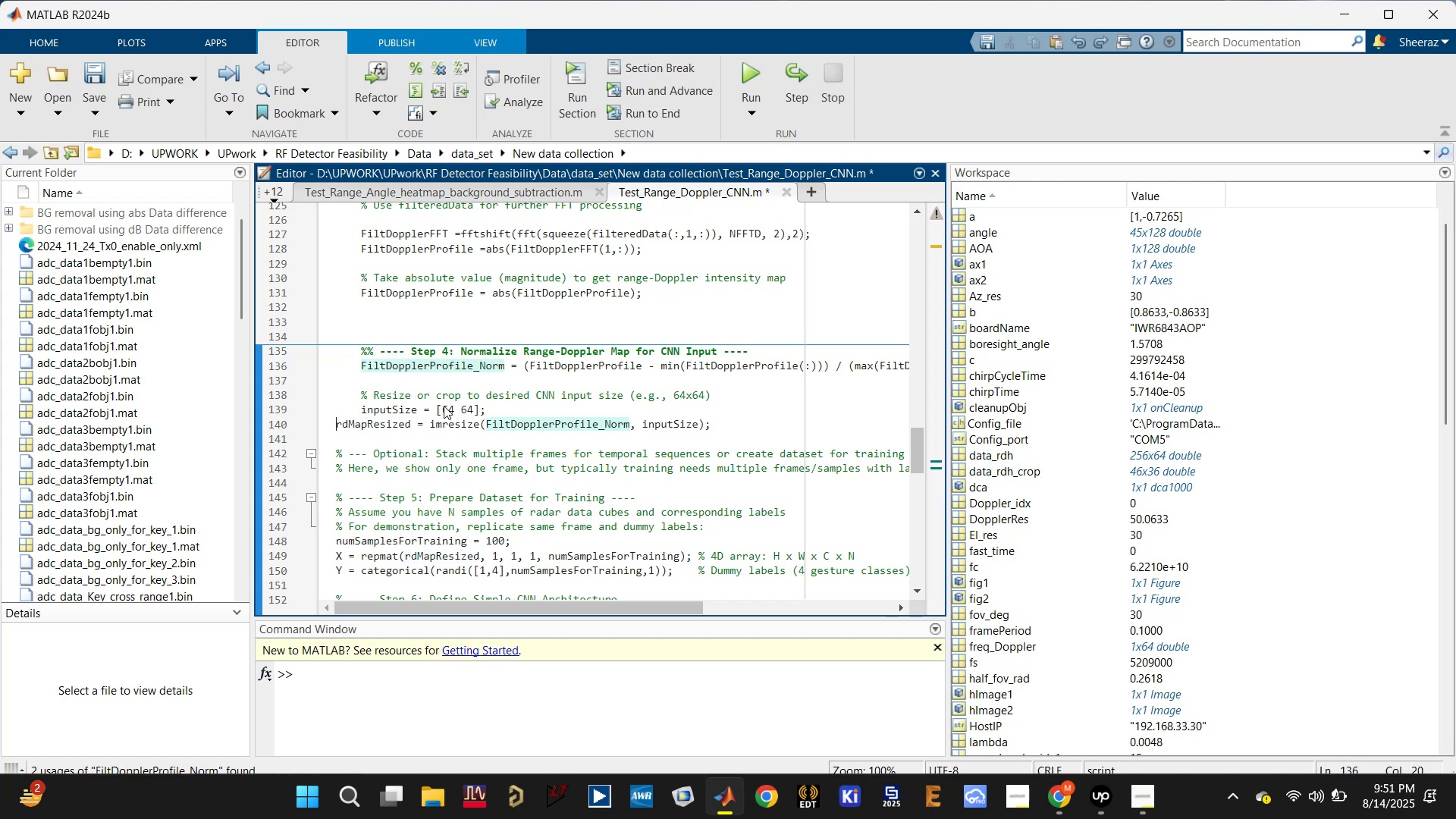 
key(Control+Z)
 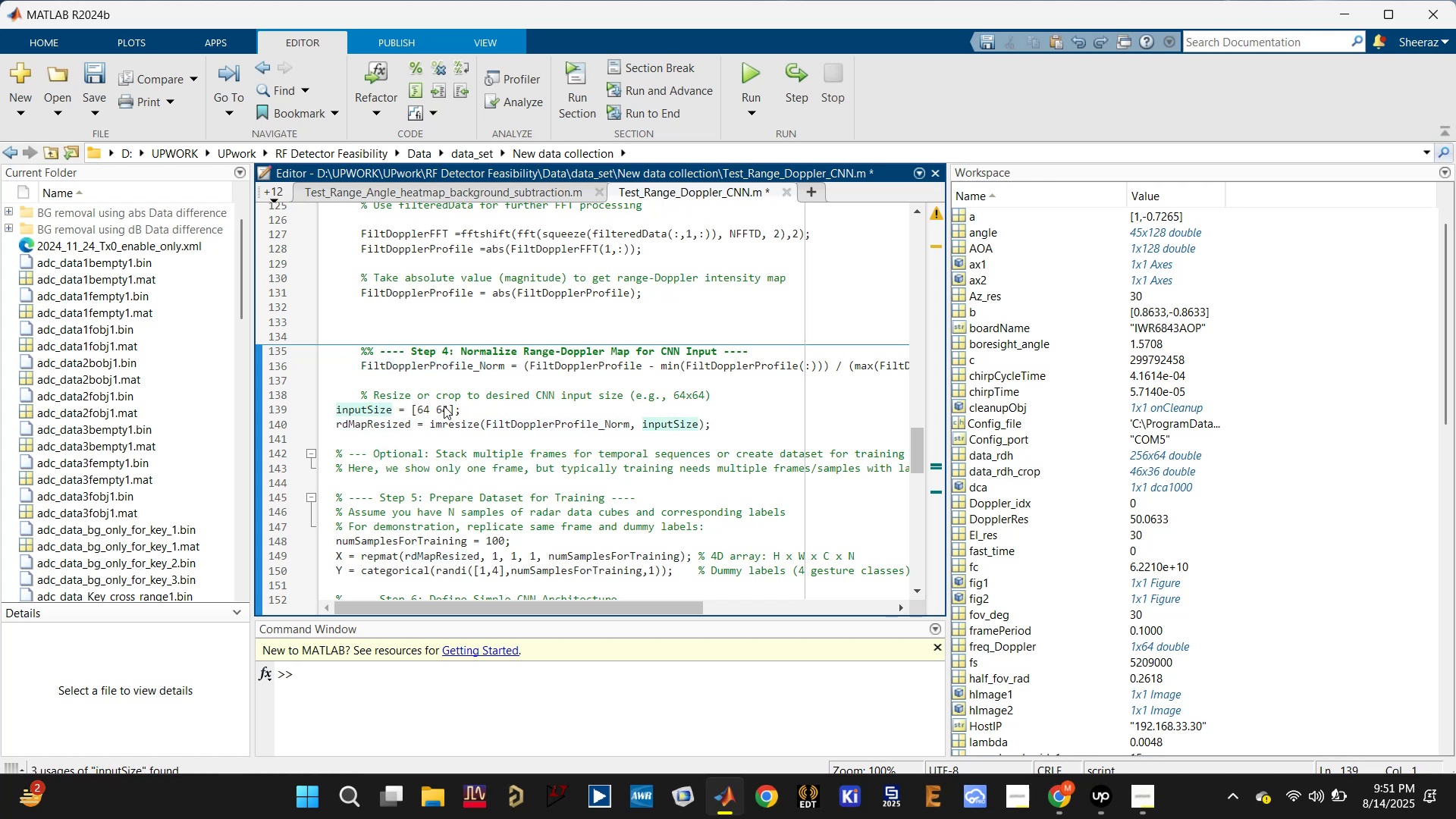 
key(Control+Z)
 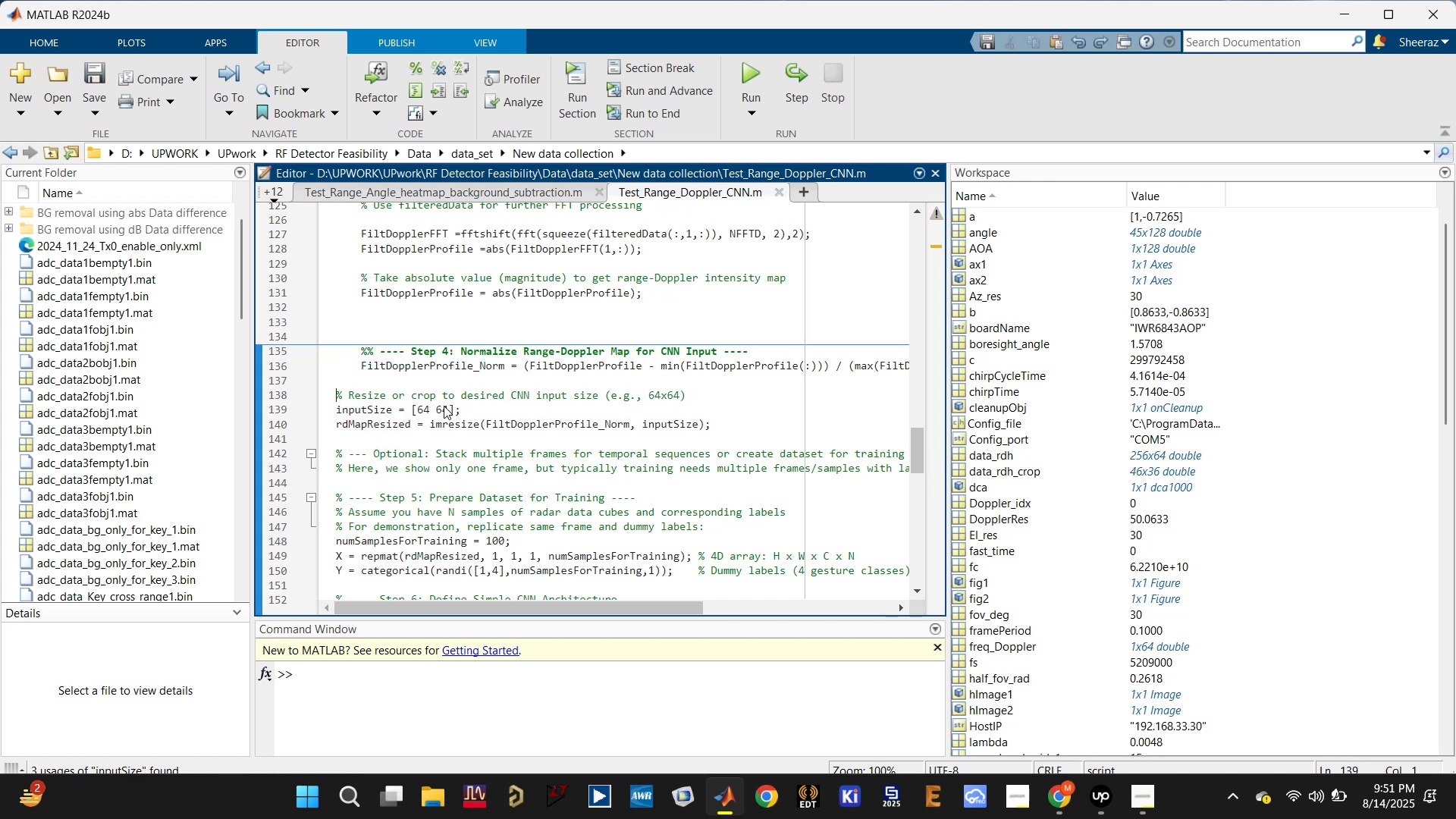 
key(Control+Z)
 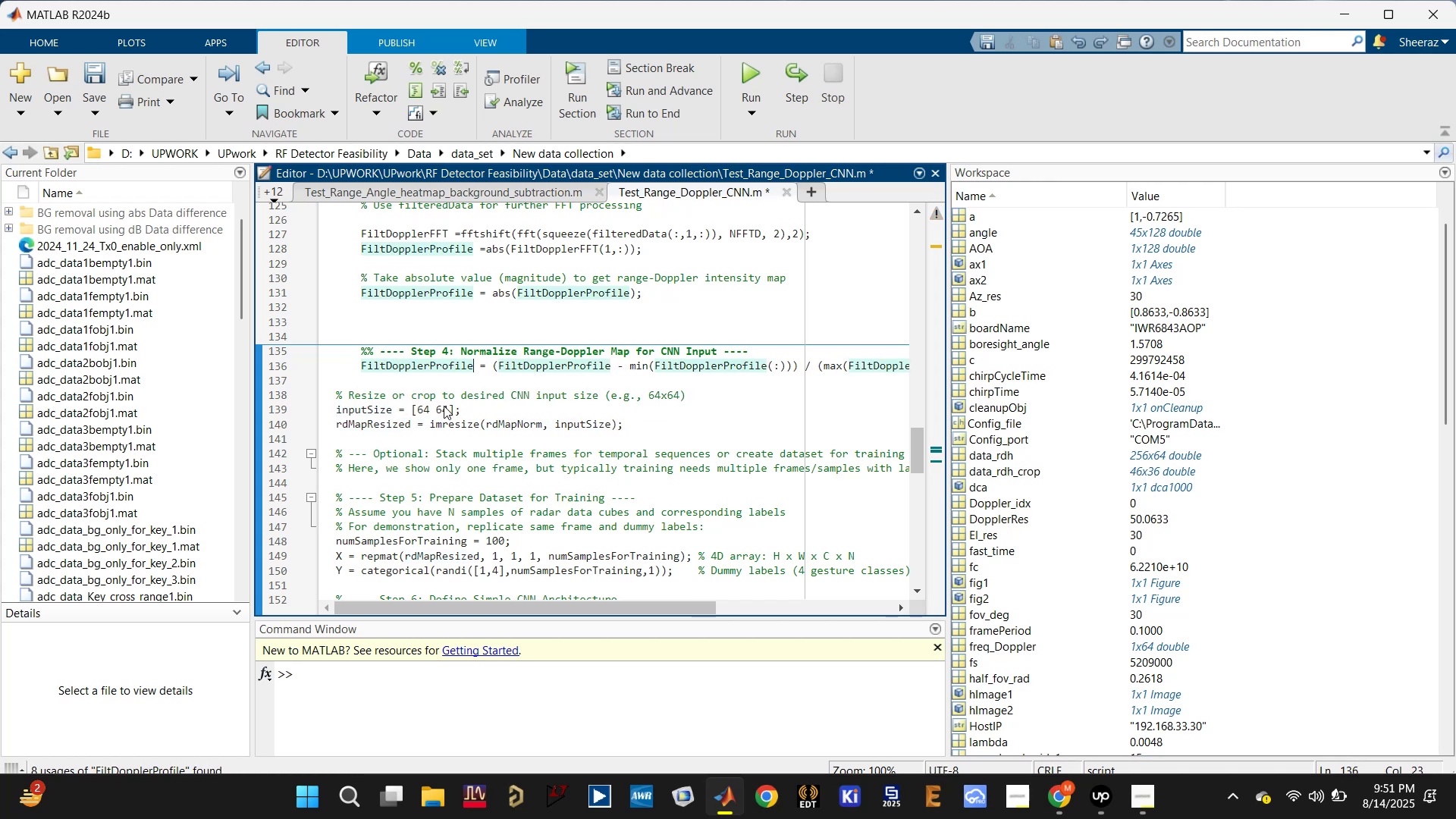 
key(Control+Z)
 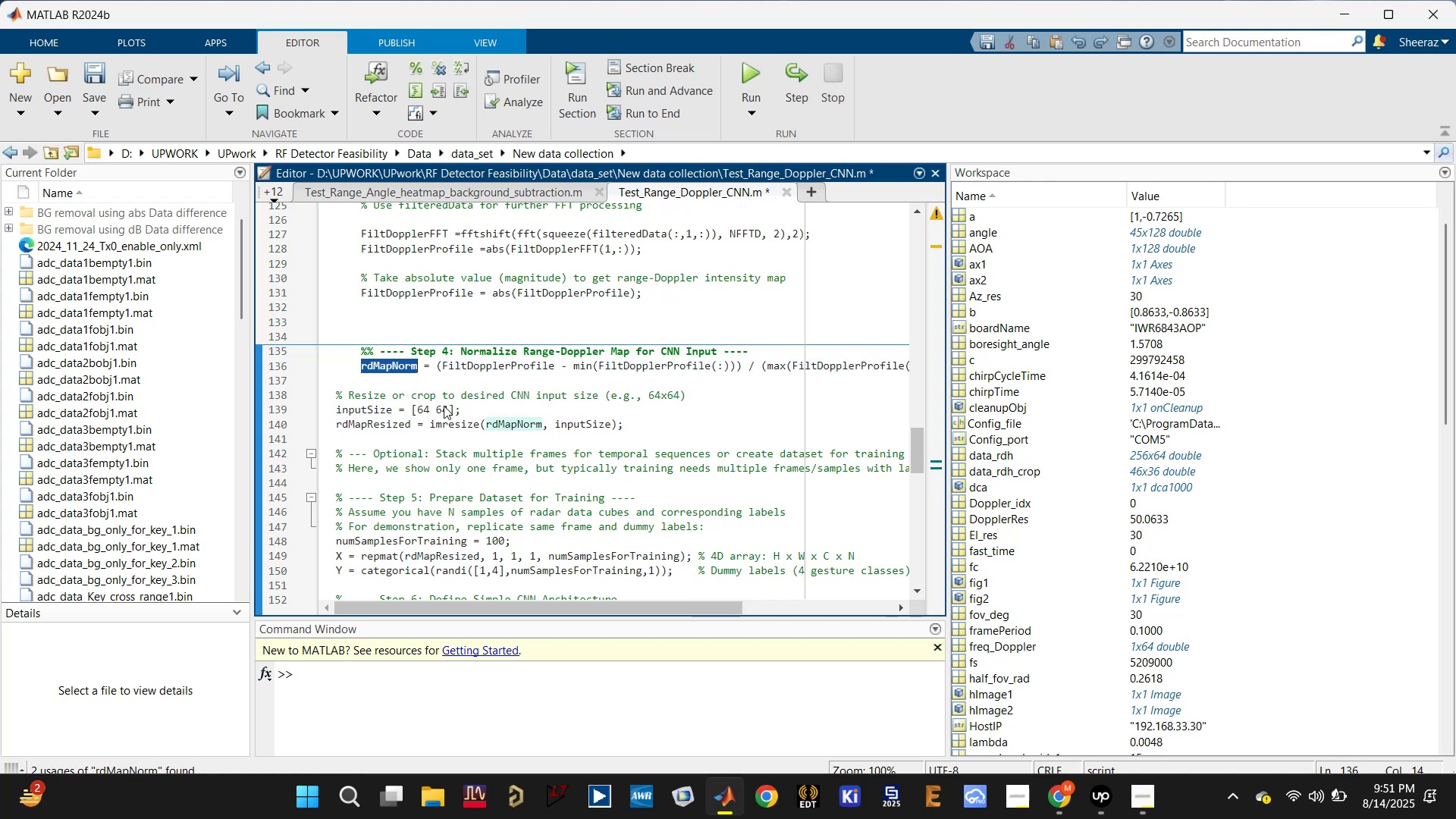 
left_click([397, 362])
 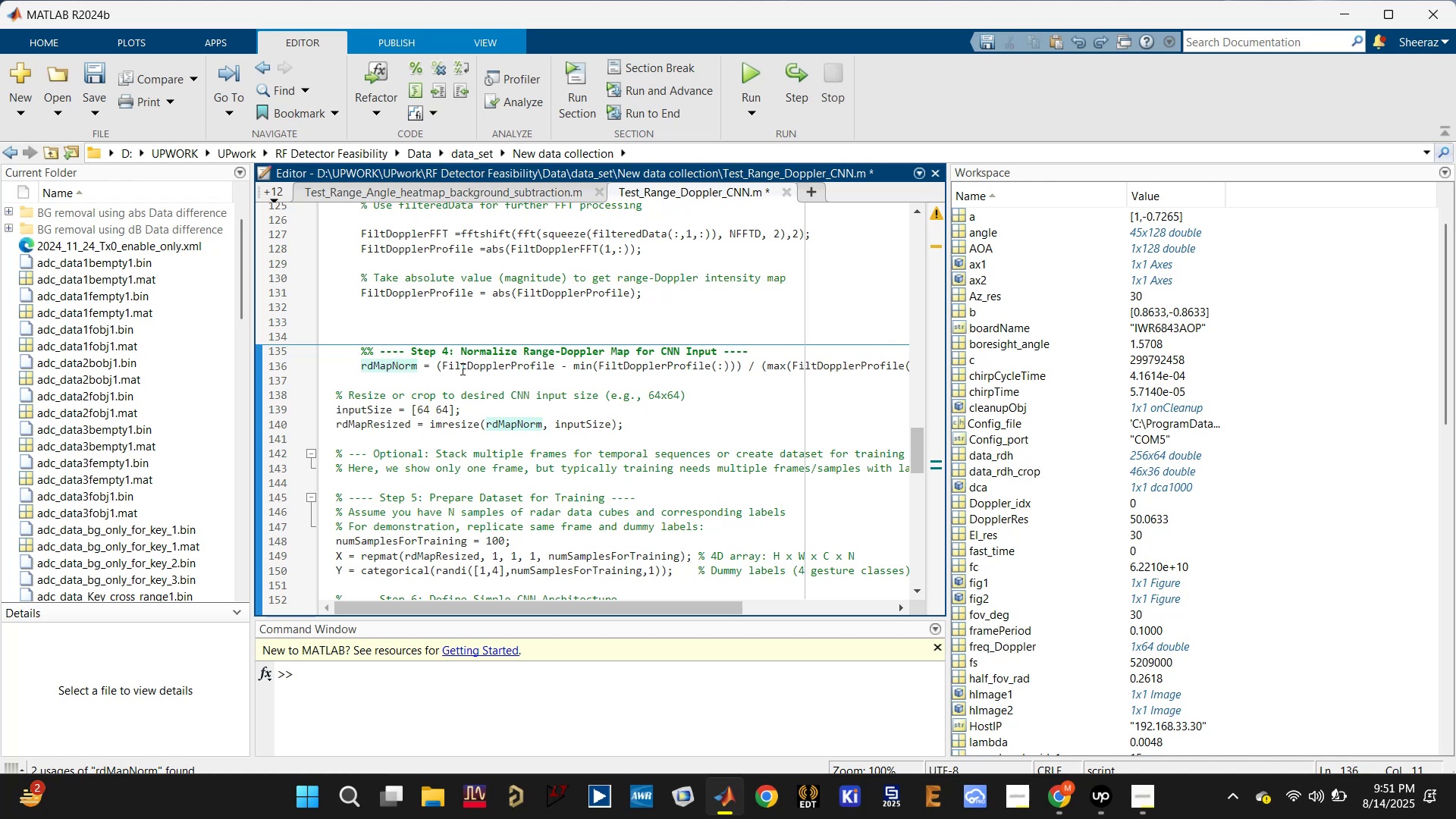 
left_click([482, 367])
 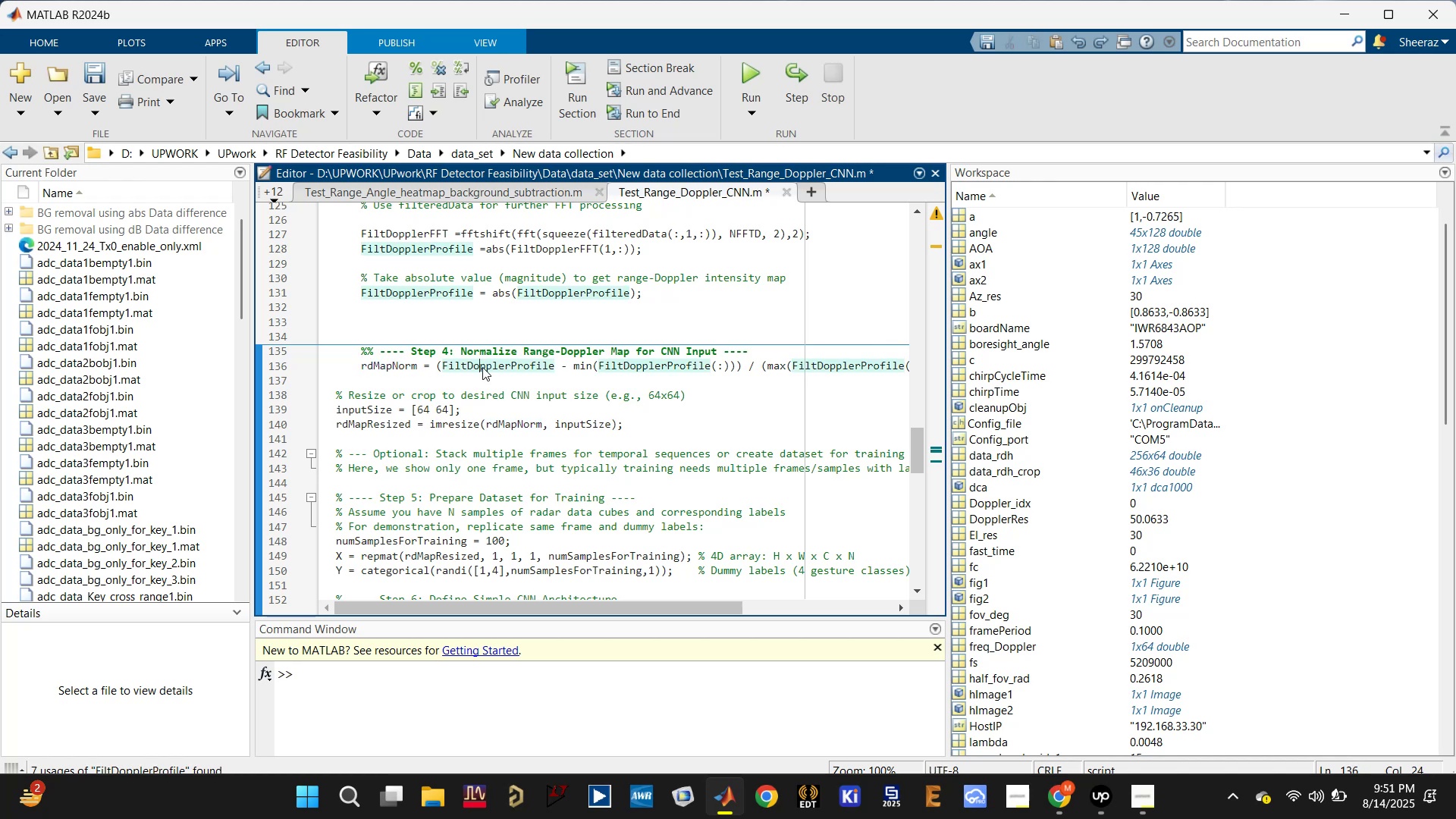 
key(Control+S)
 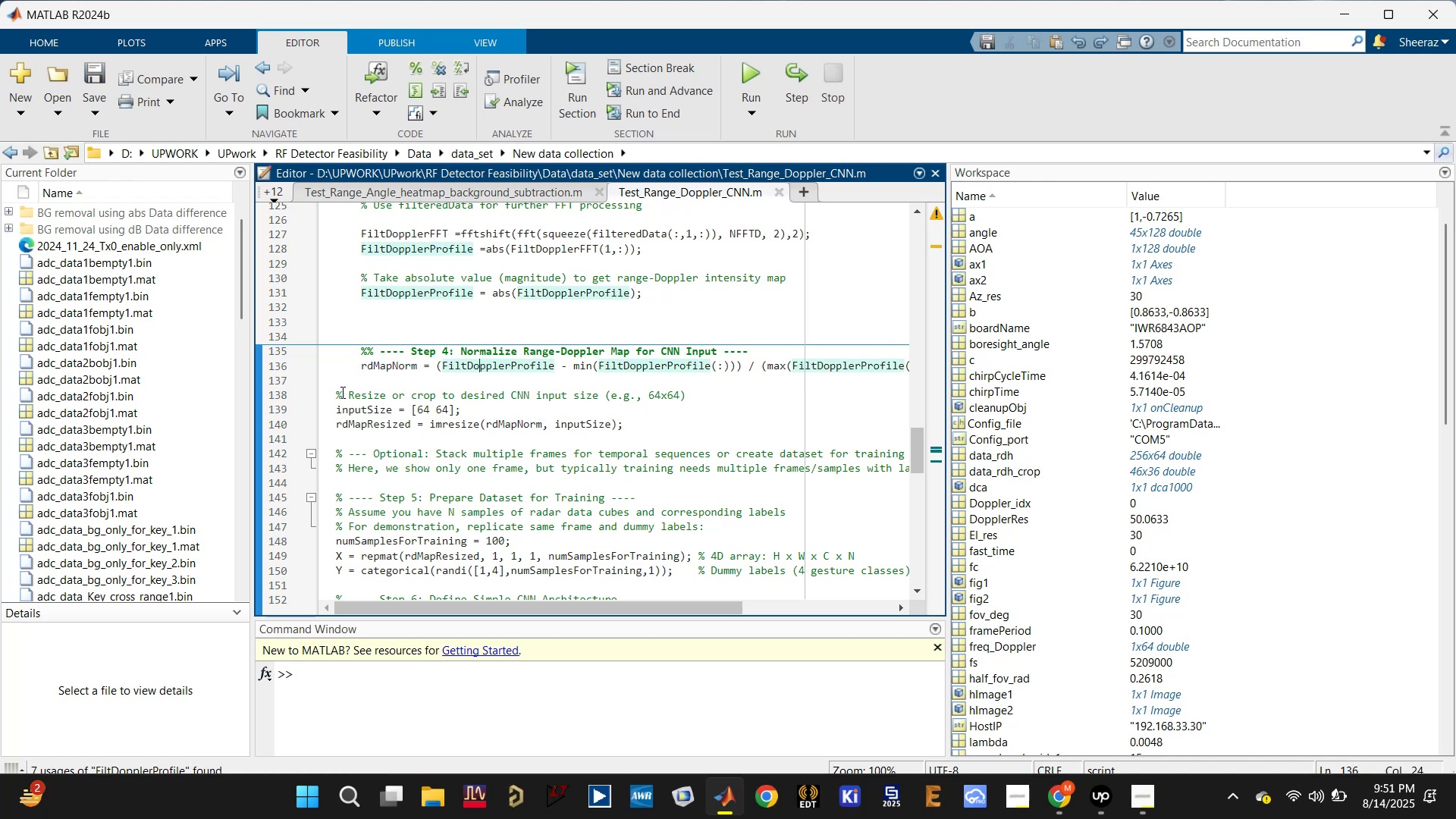 
left_click([333, 397])
 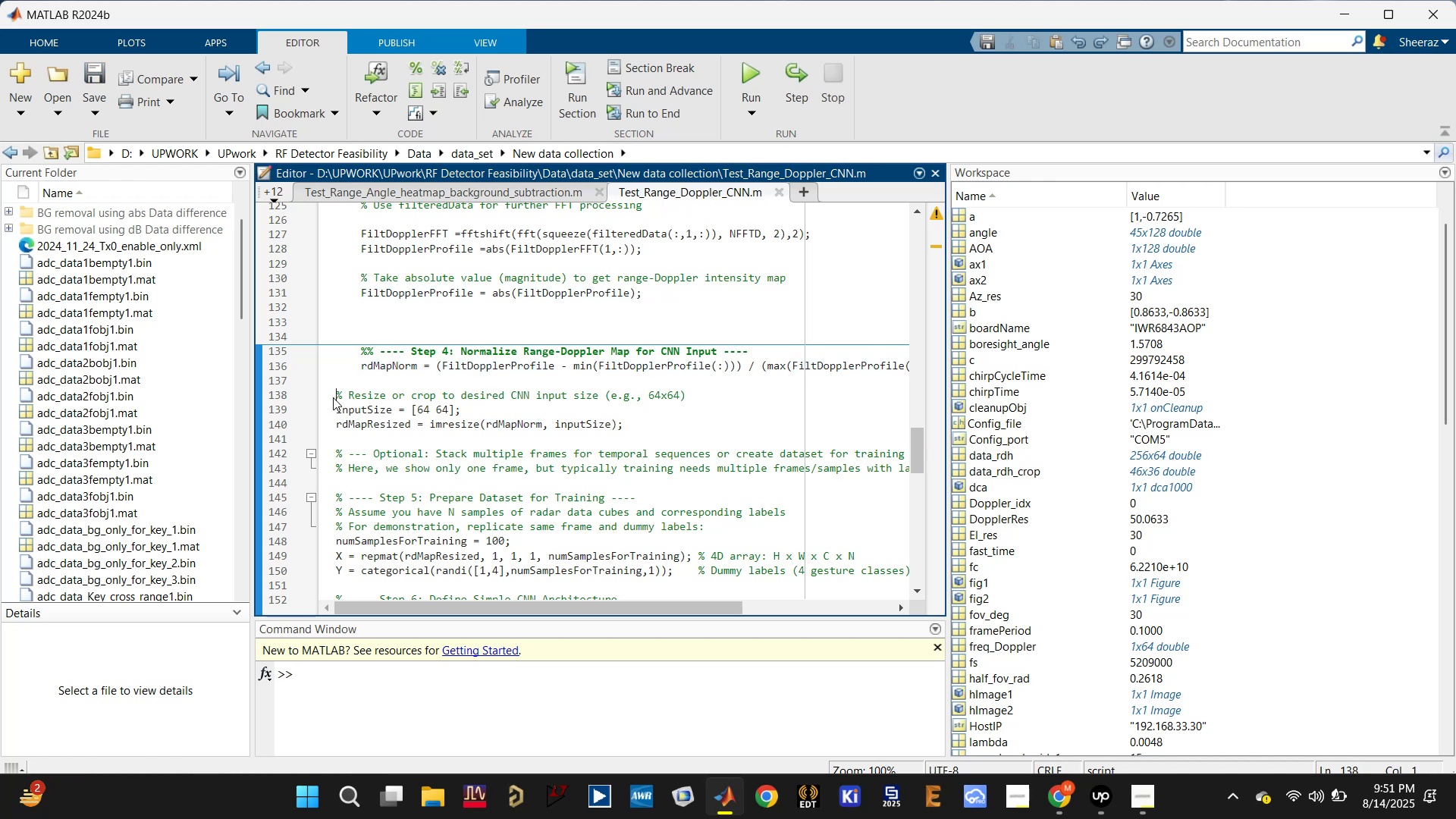 
key(Tab)
 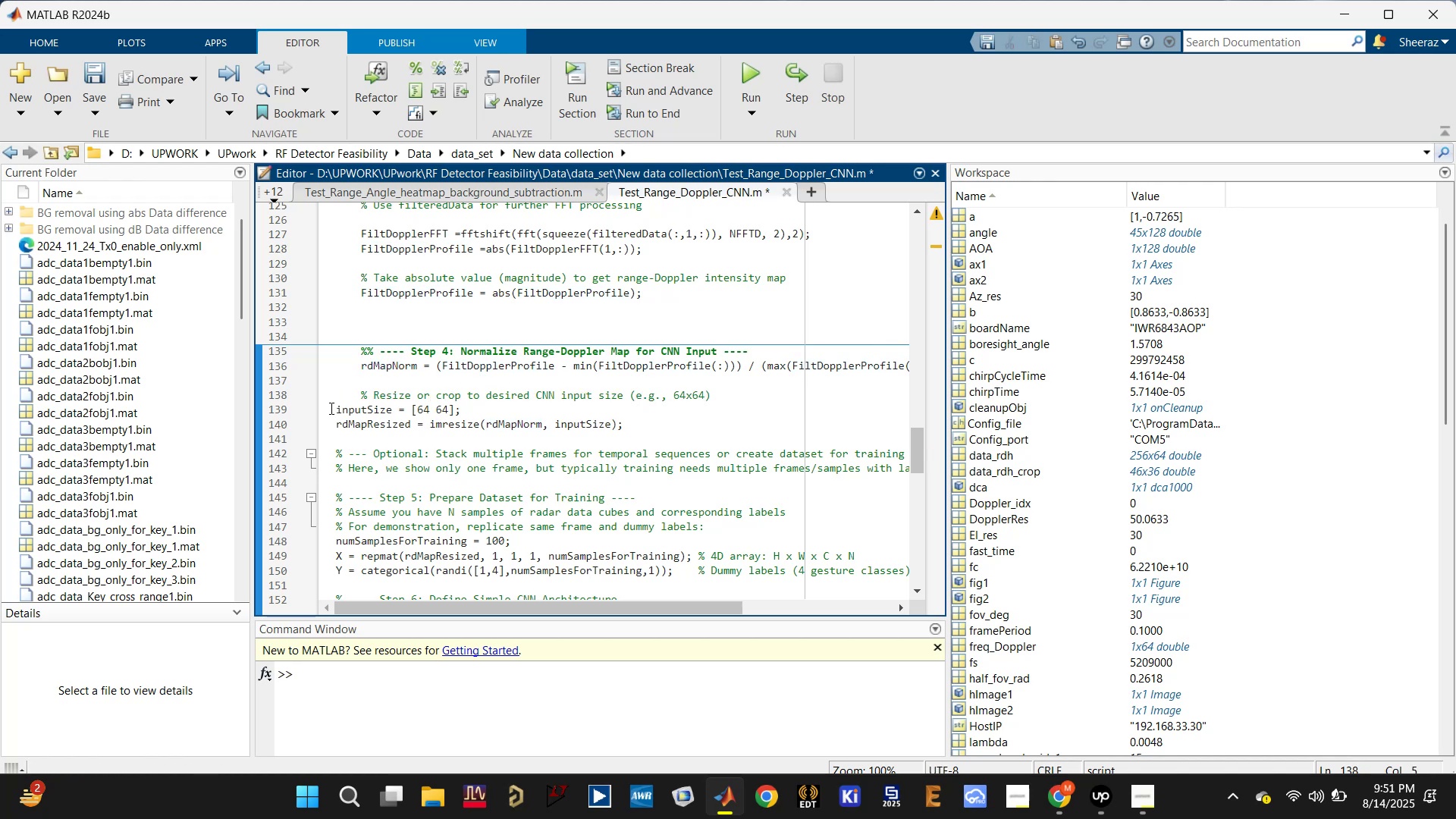 
left_click([331, 415])
 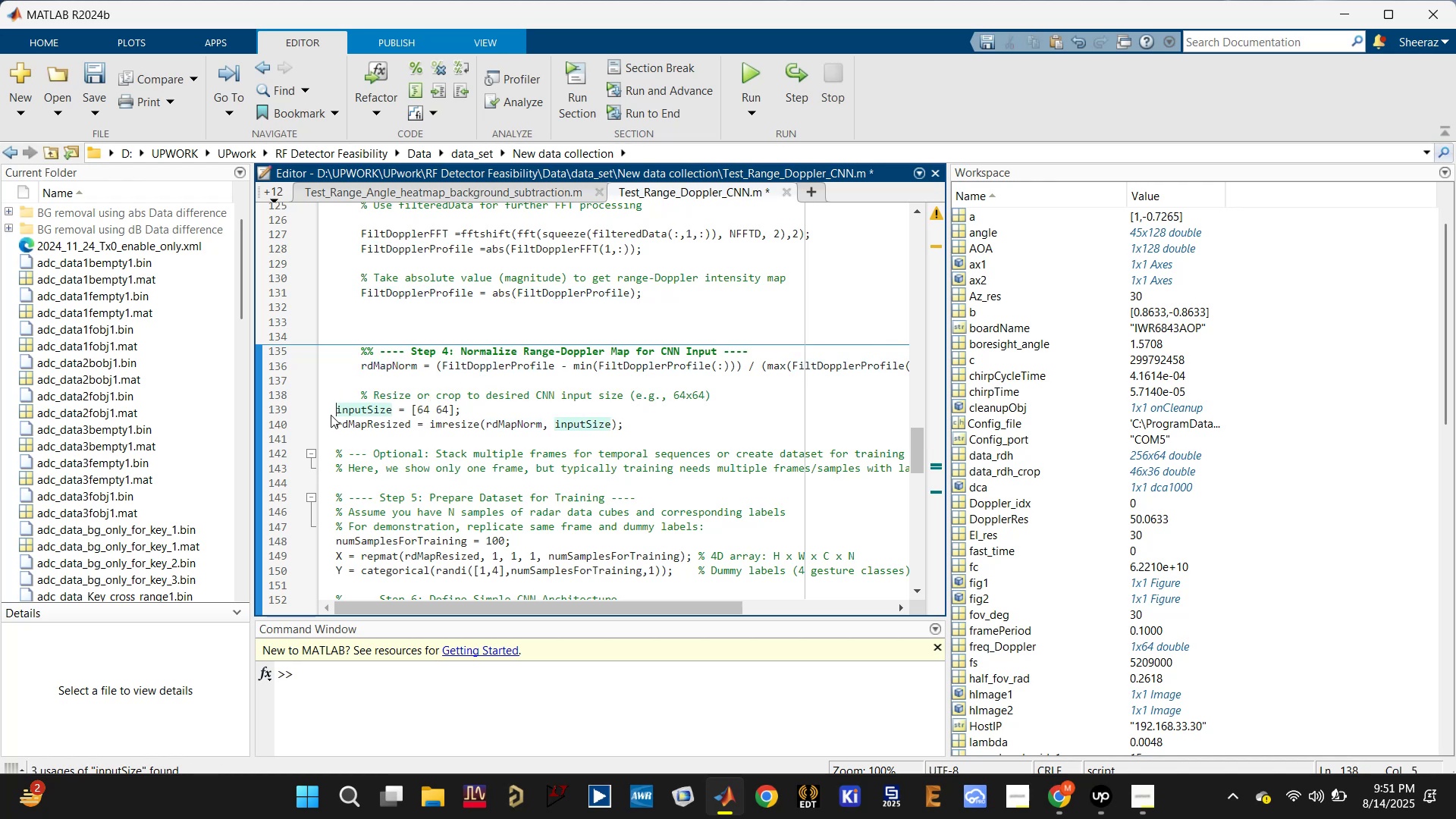 
key(Tab)
 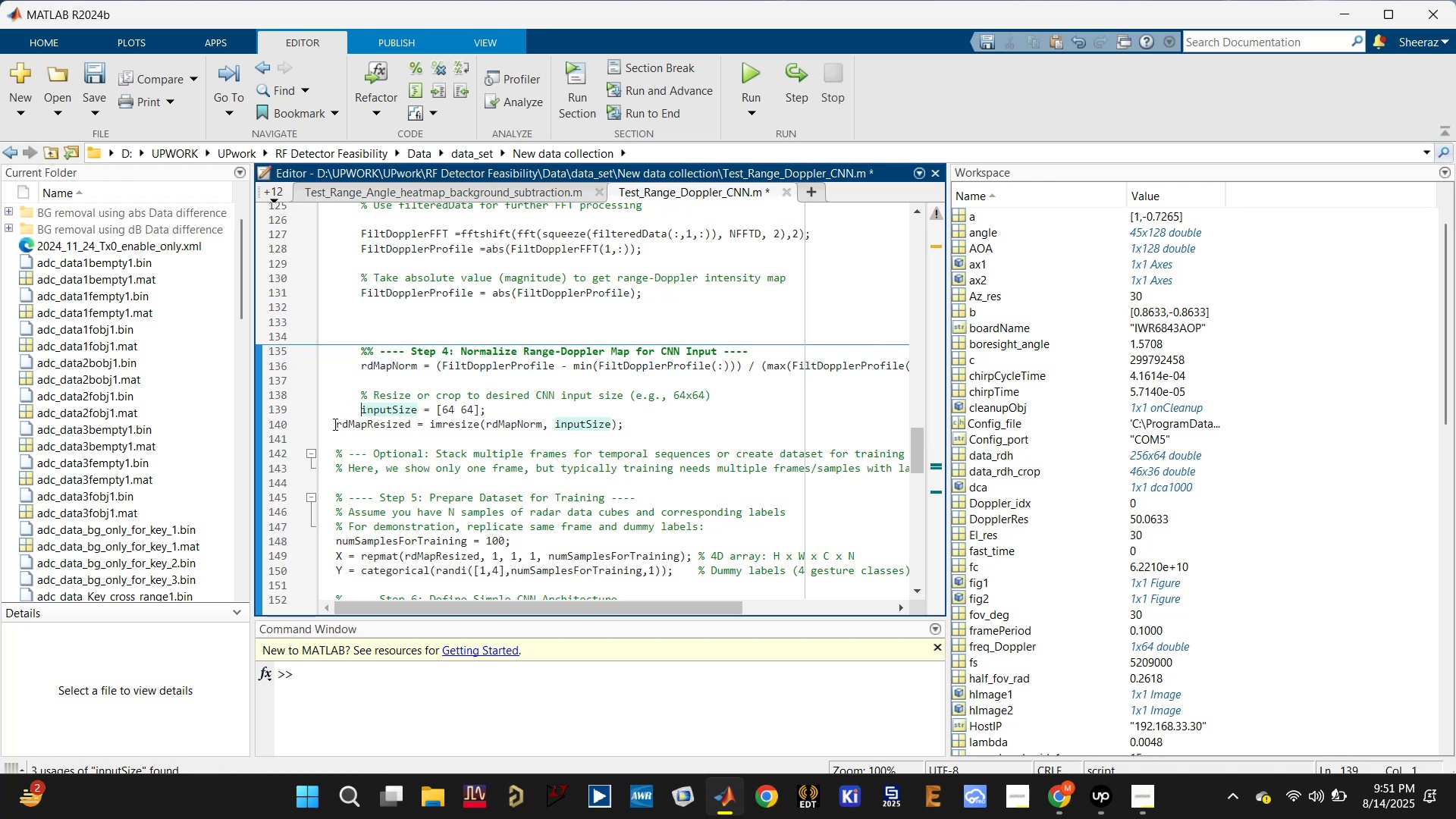 
left_click([334, 424])
 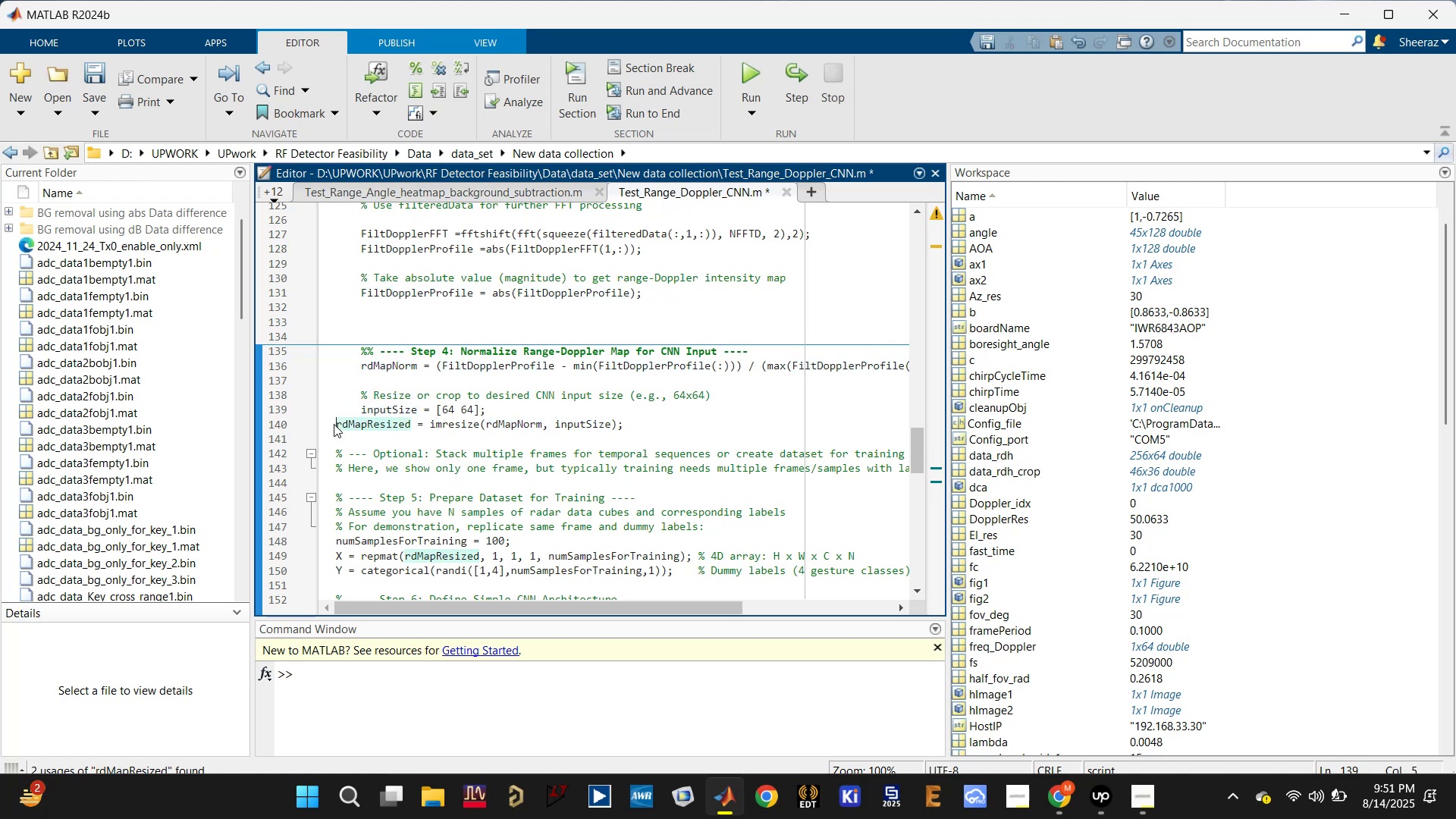 
key(Tab)
 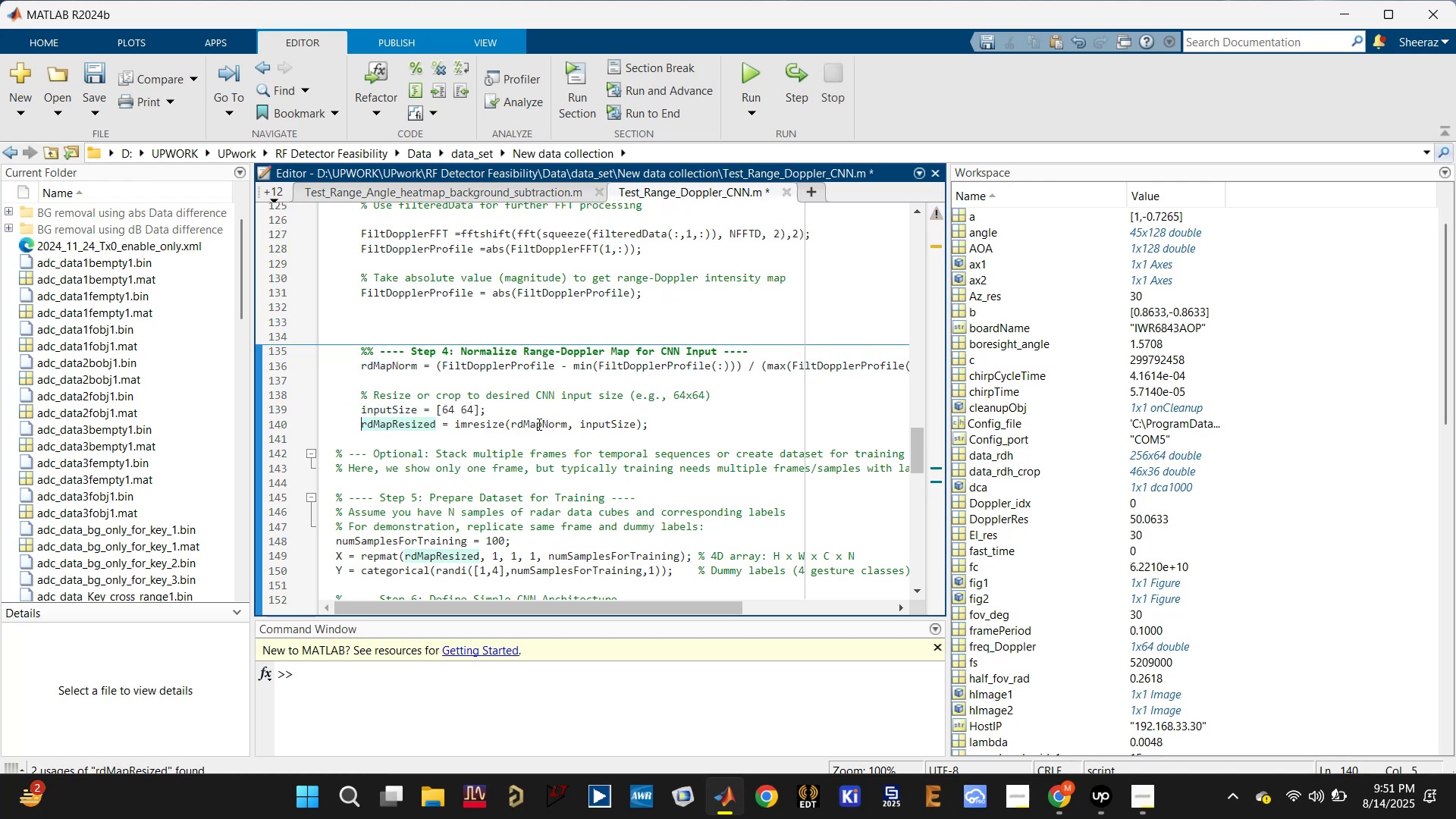 
left_click([560, 421])
 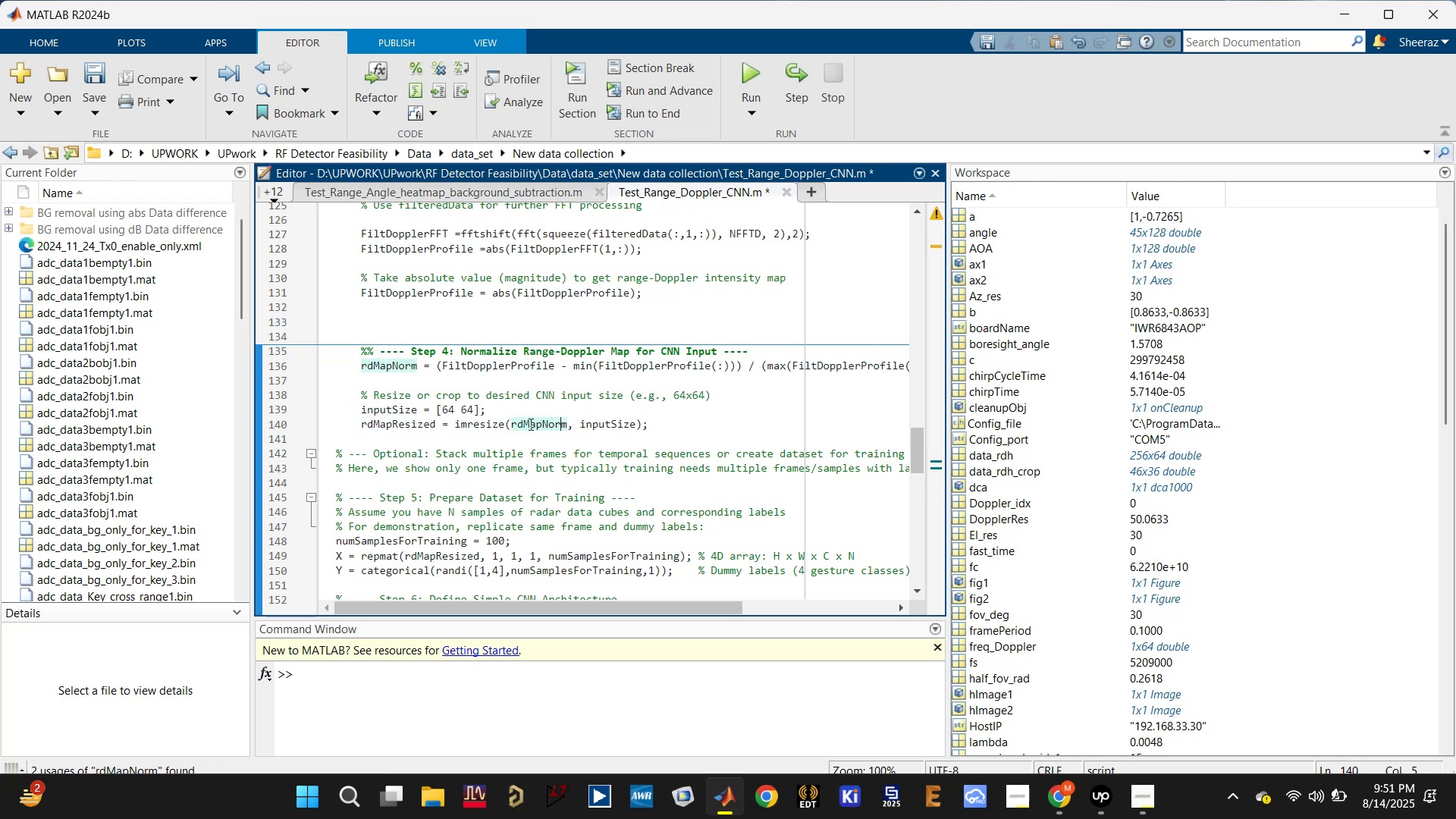 
key(Control+S)
 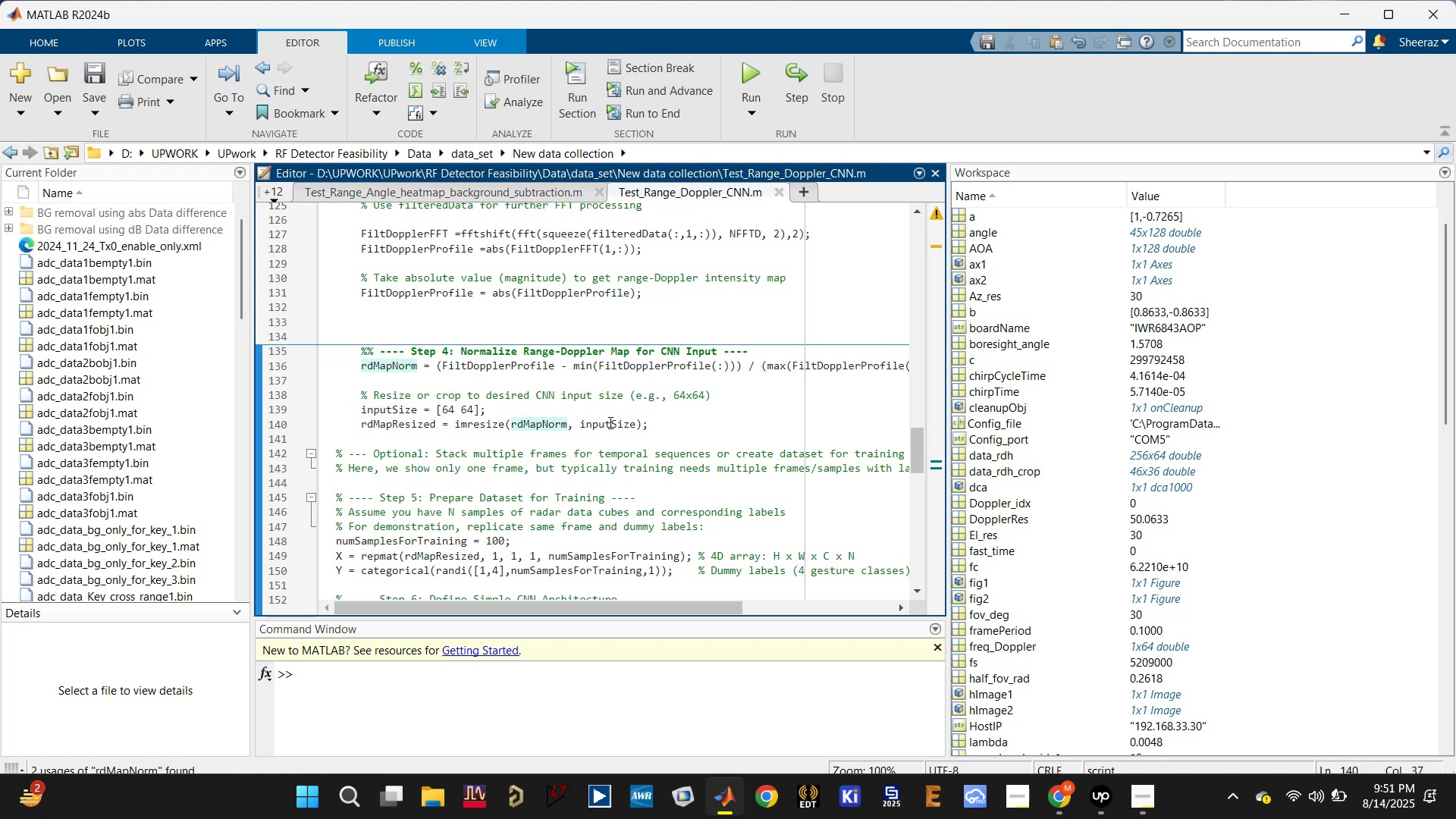 
left_click([610, 422])
 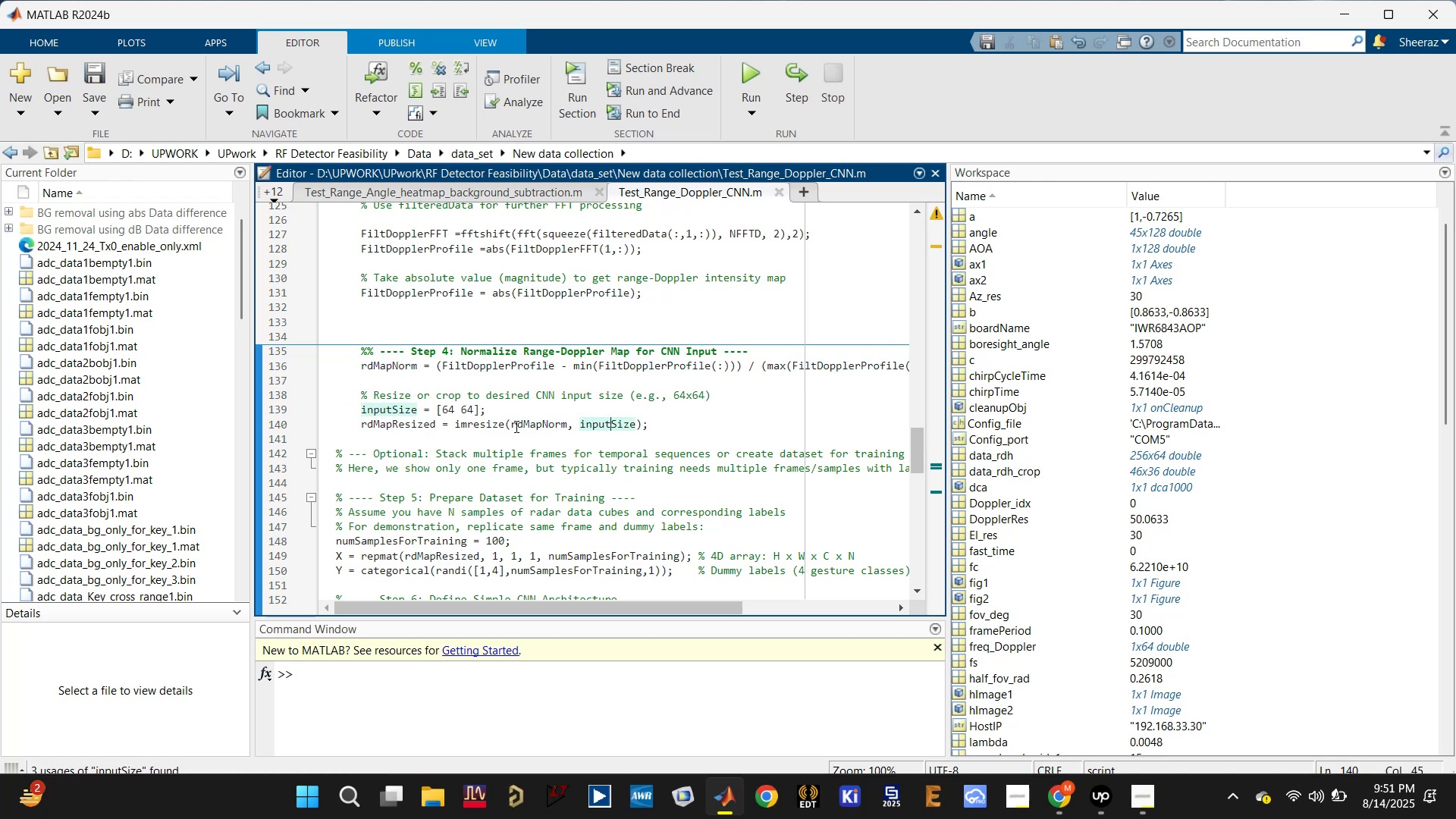 
key(Control+S)
 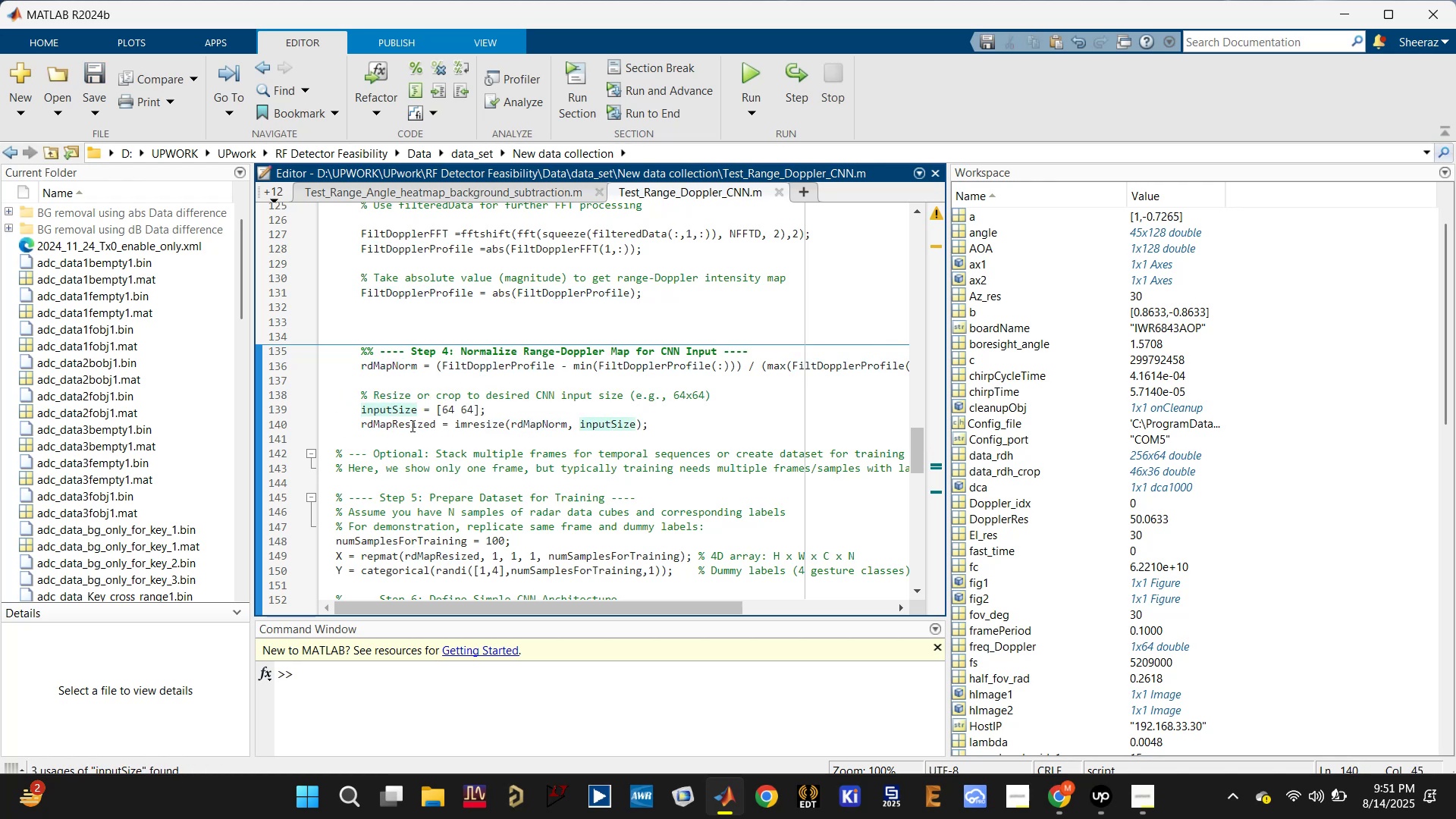 
left_click([406, 426])
 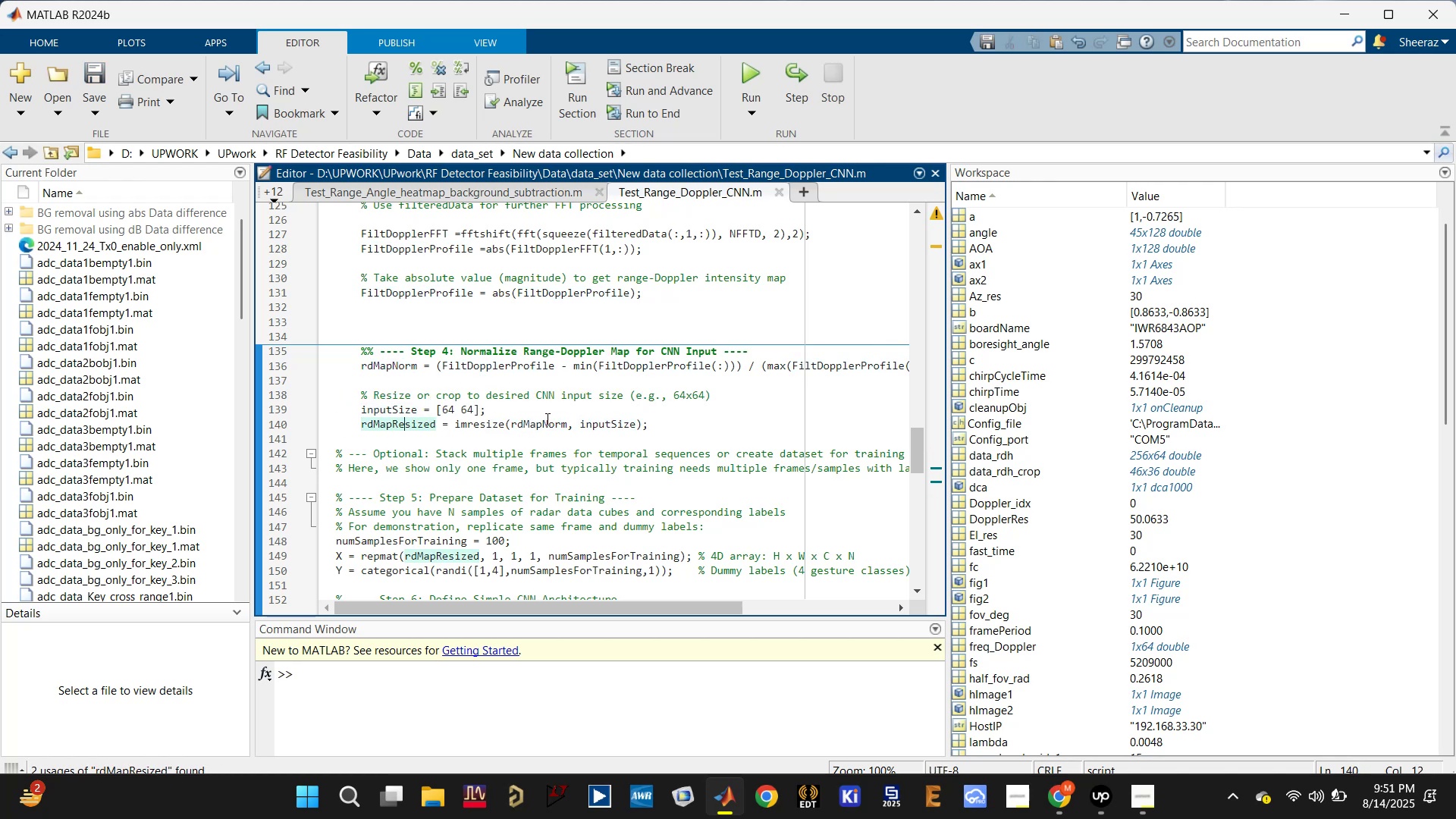 
left_click([546, 418])
 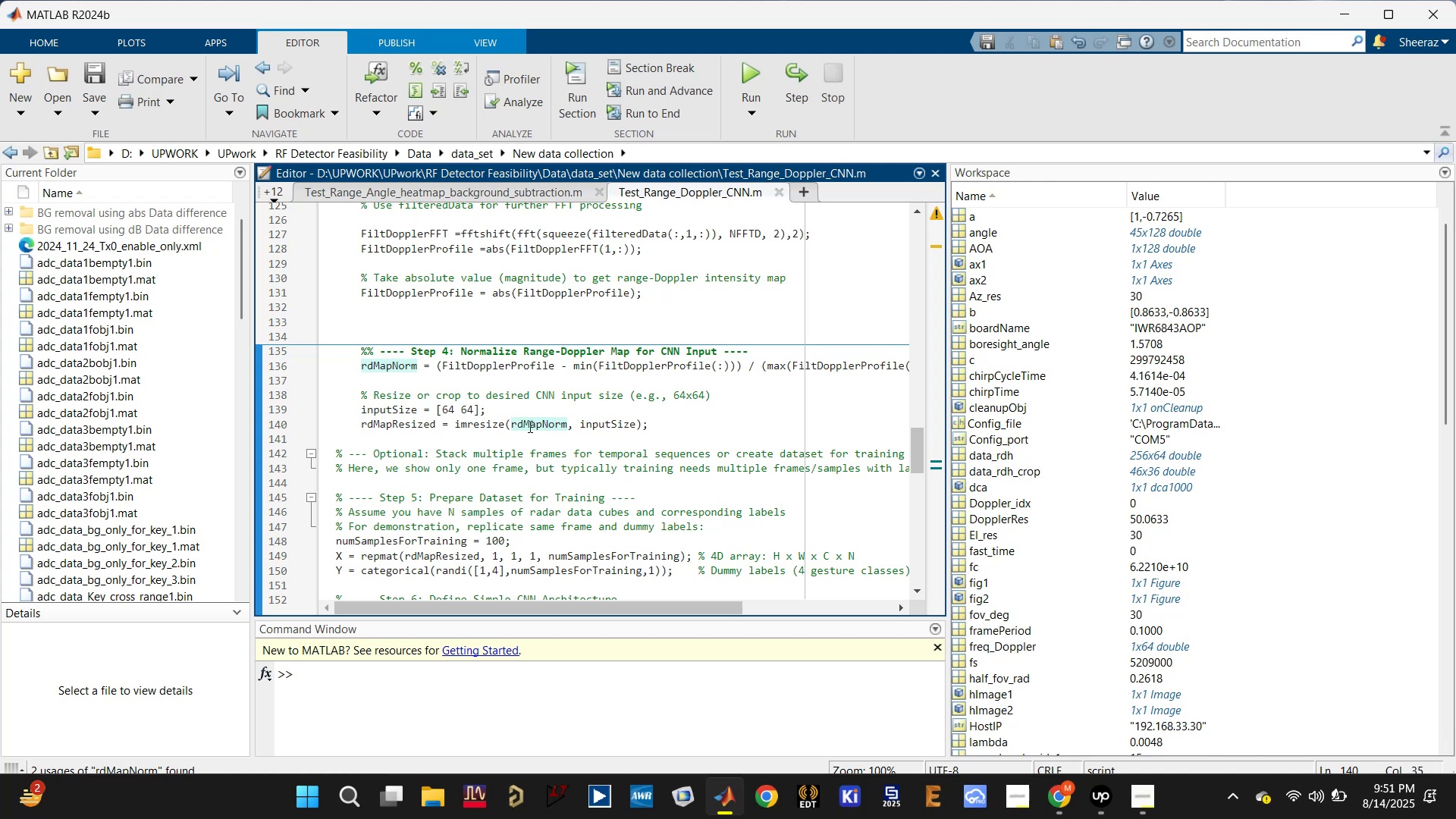 
left_click([413, 422])
 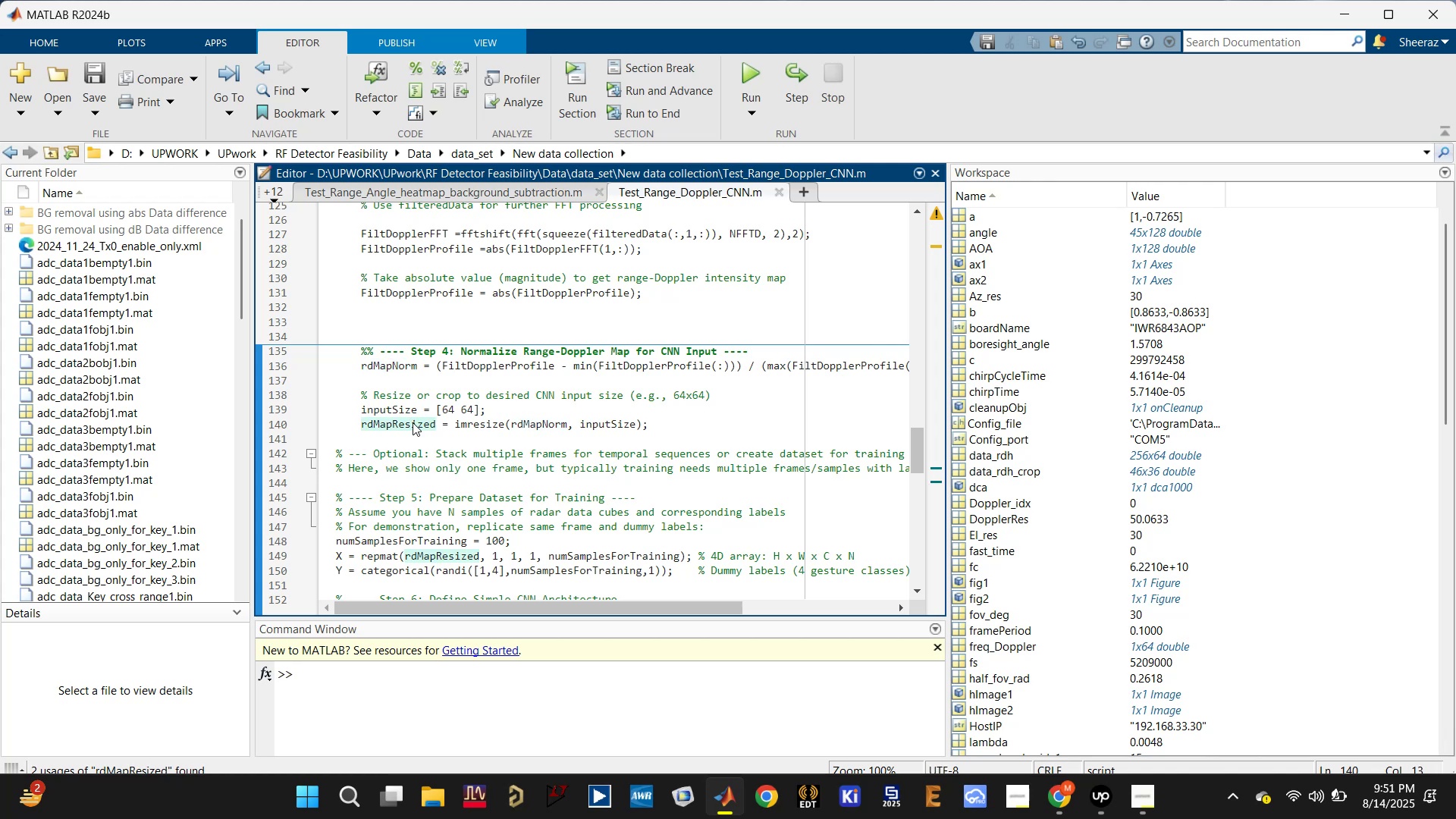 
scroll: coordinate [413, 422], scroll_direction: down, amount: 1.0
 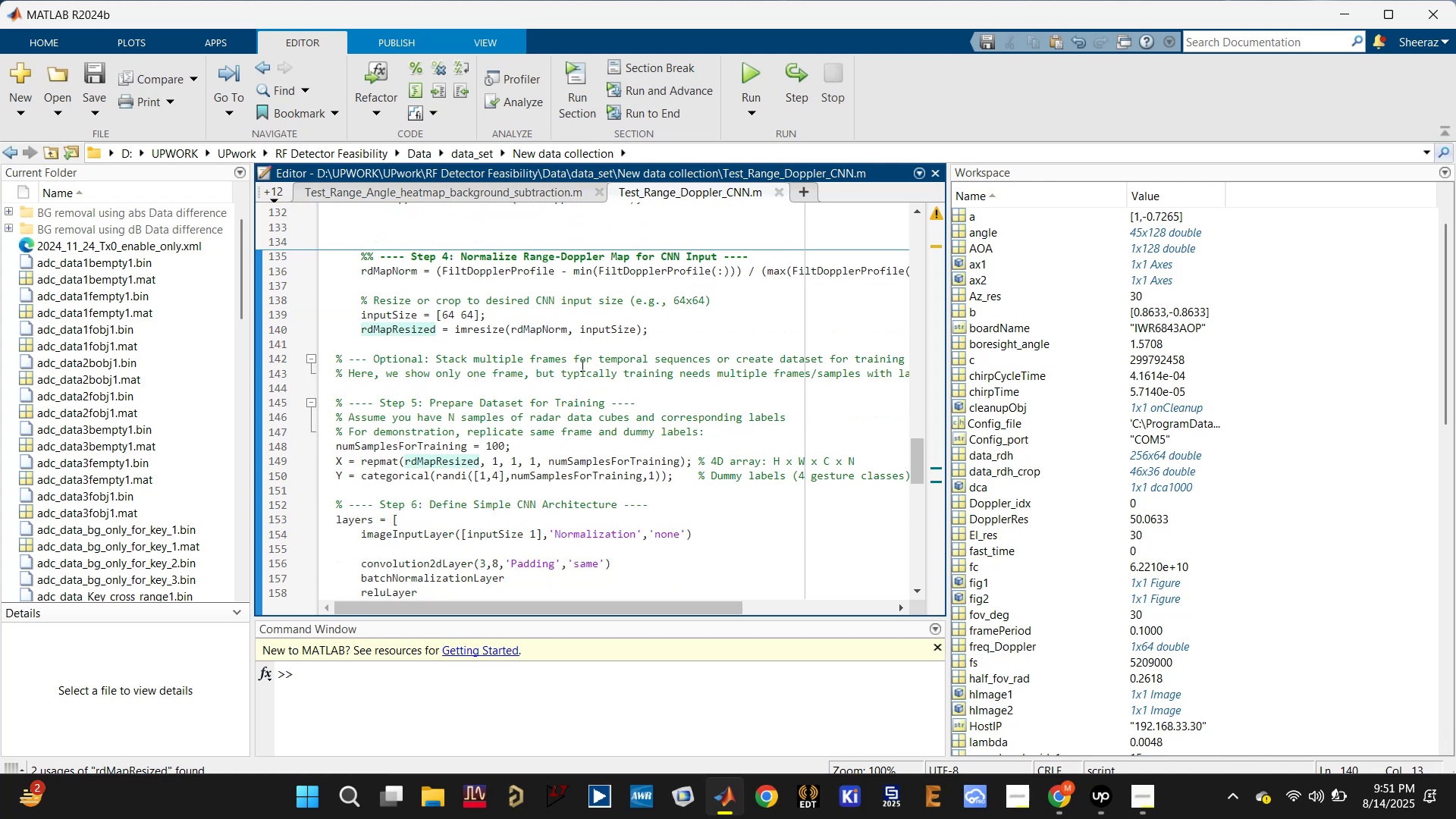 
wait(6.25)
 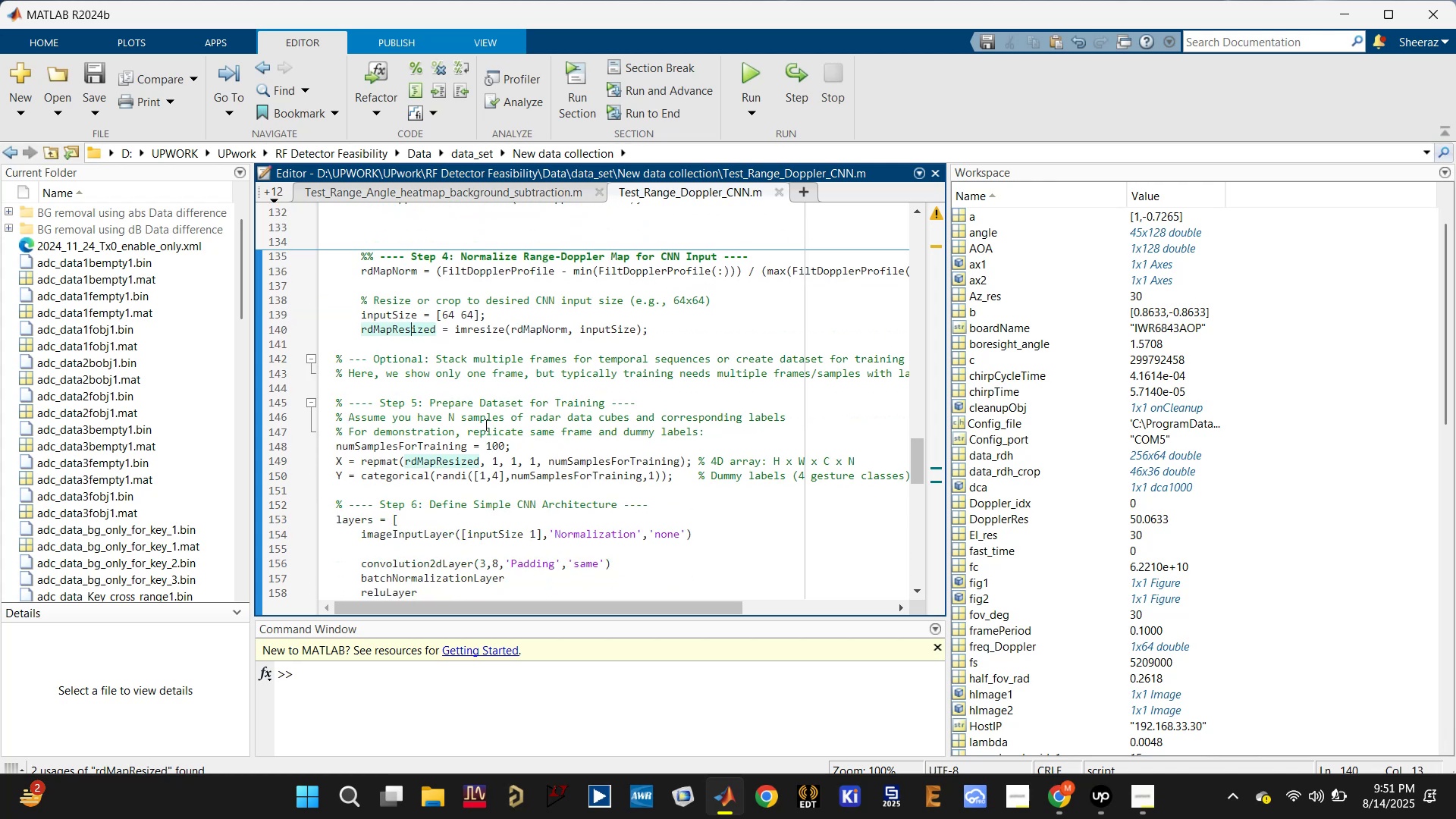 
left_click([343, 403])
 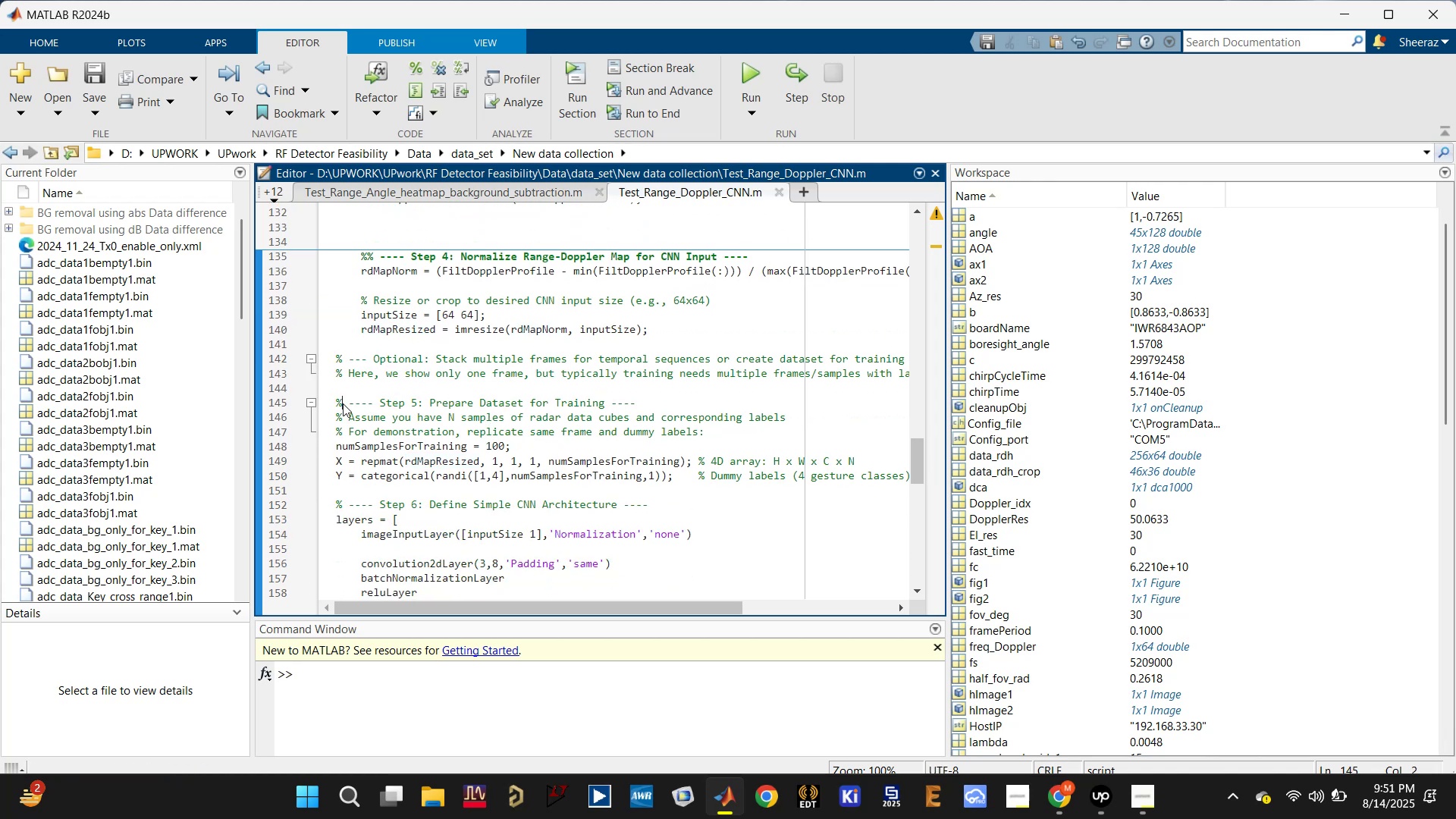 
key(Shift+5)
 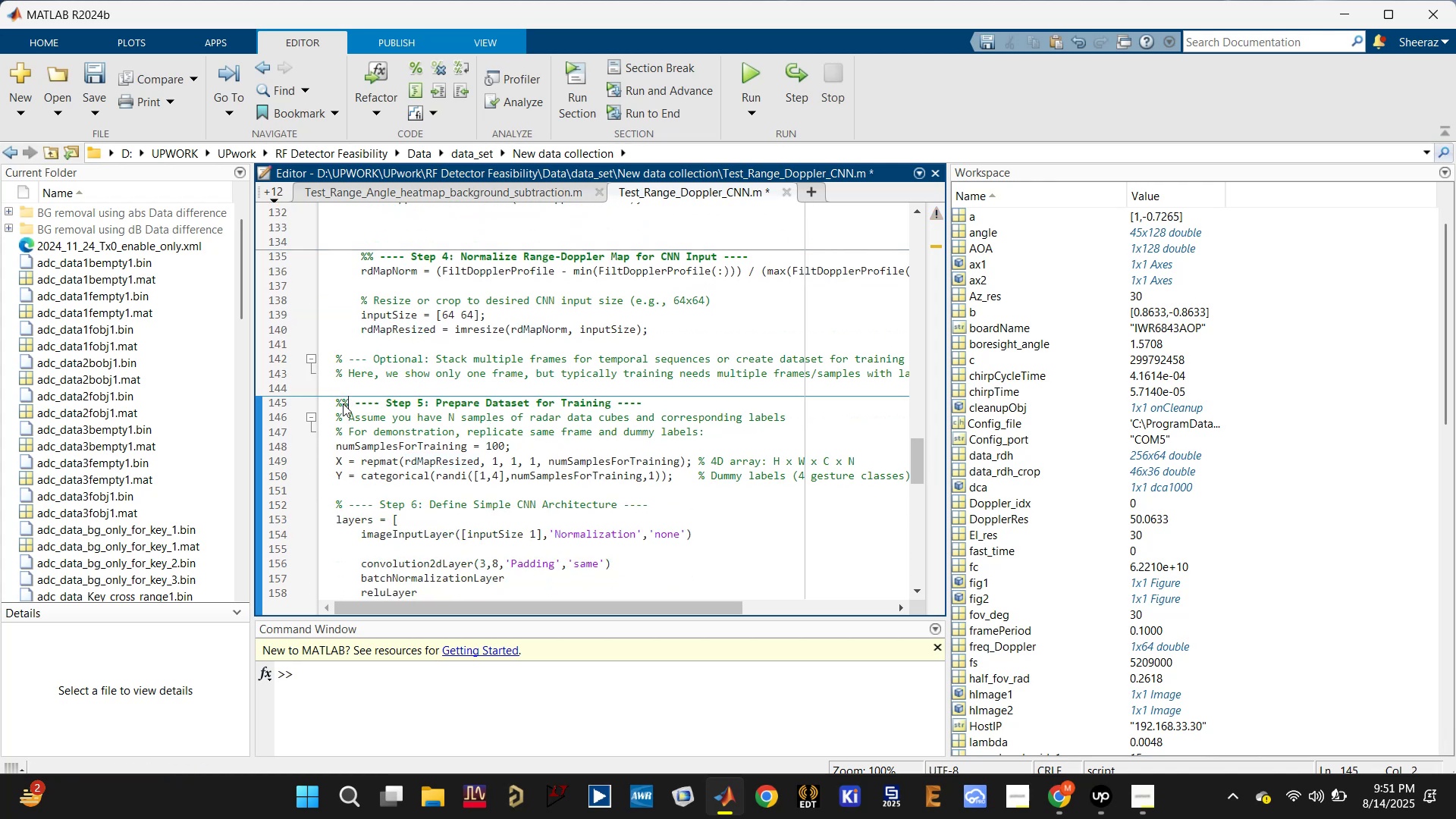 
key(Control+S)
 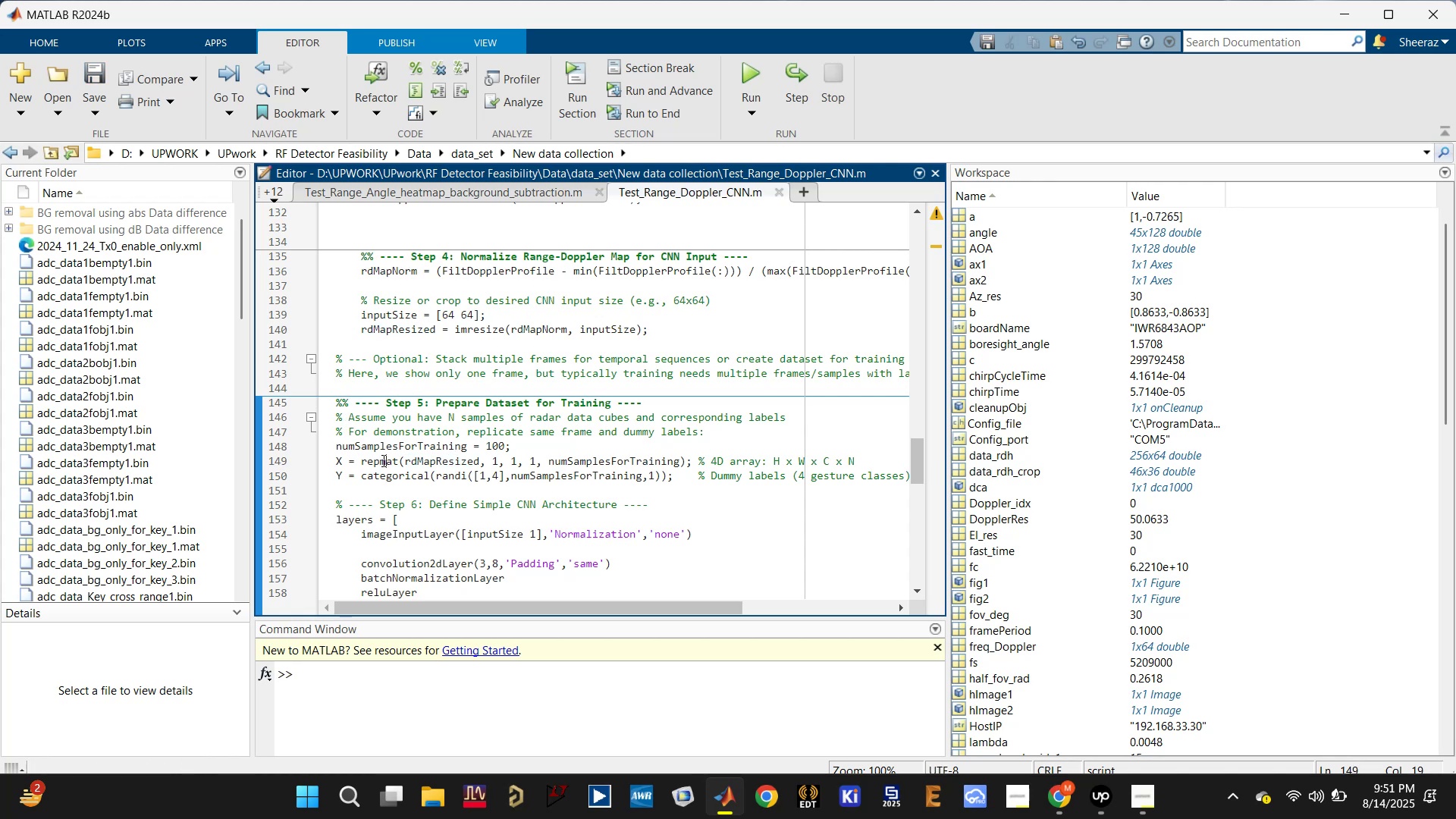 
left_click([605, 454])
 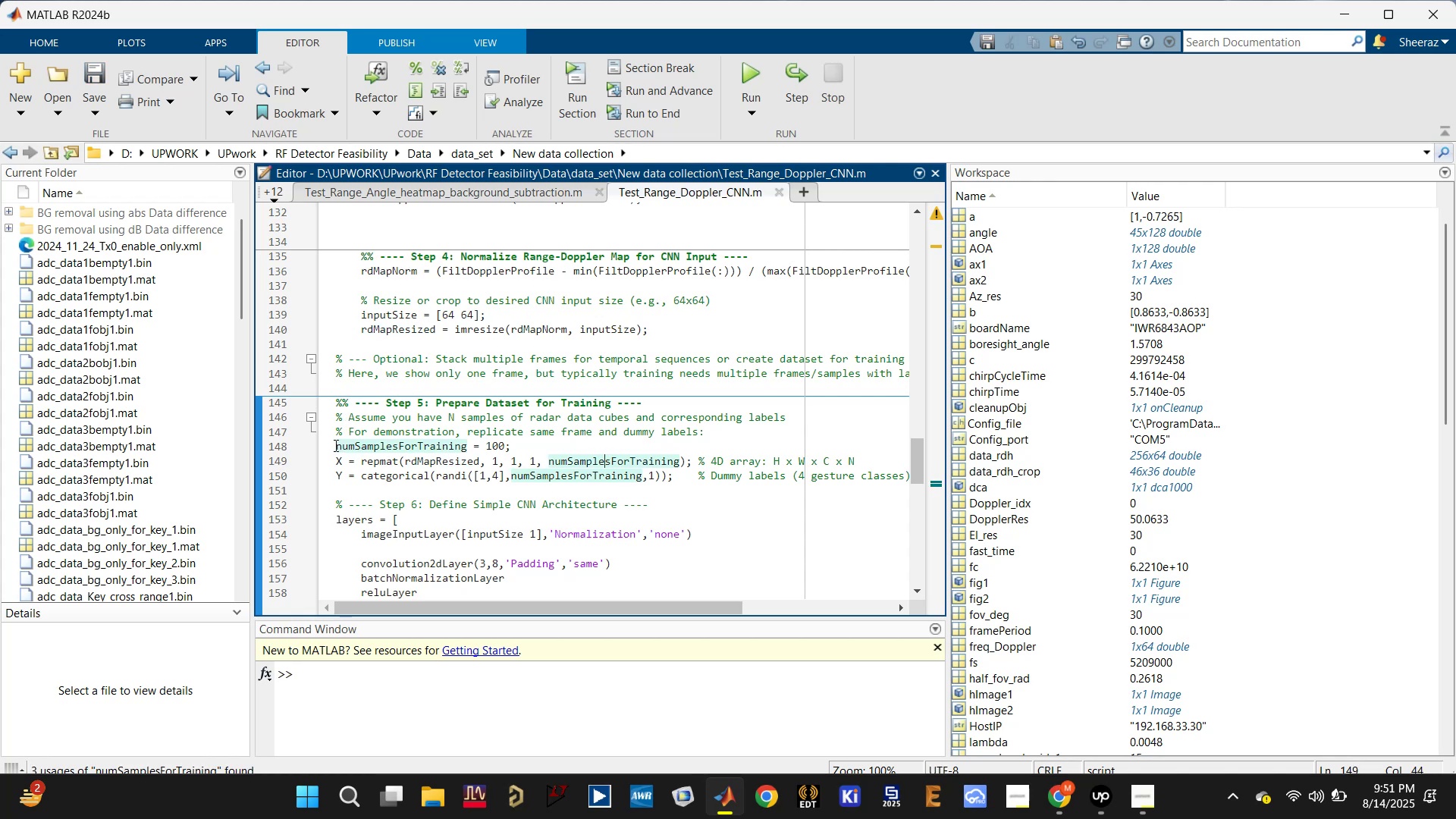 
left_click_drag(start_coordinate=[334, 404], to_coordinate=[416, 494])
 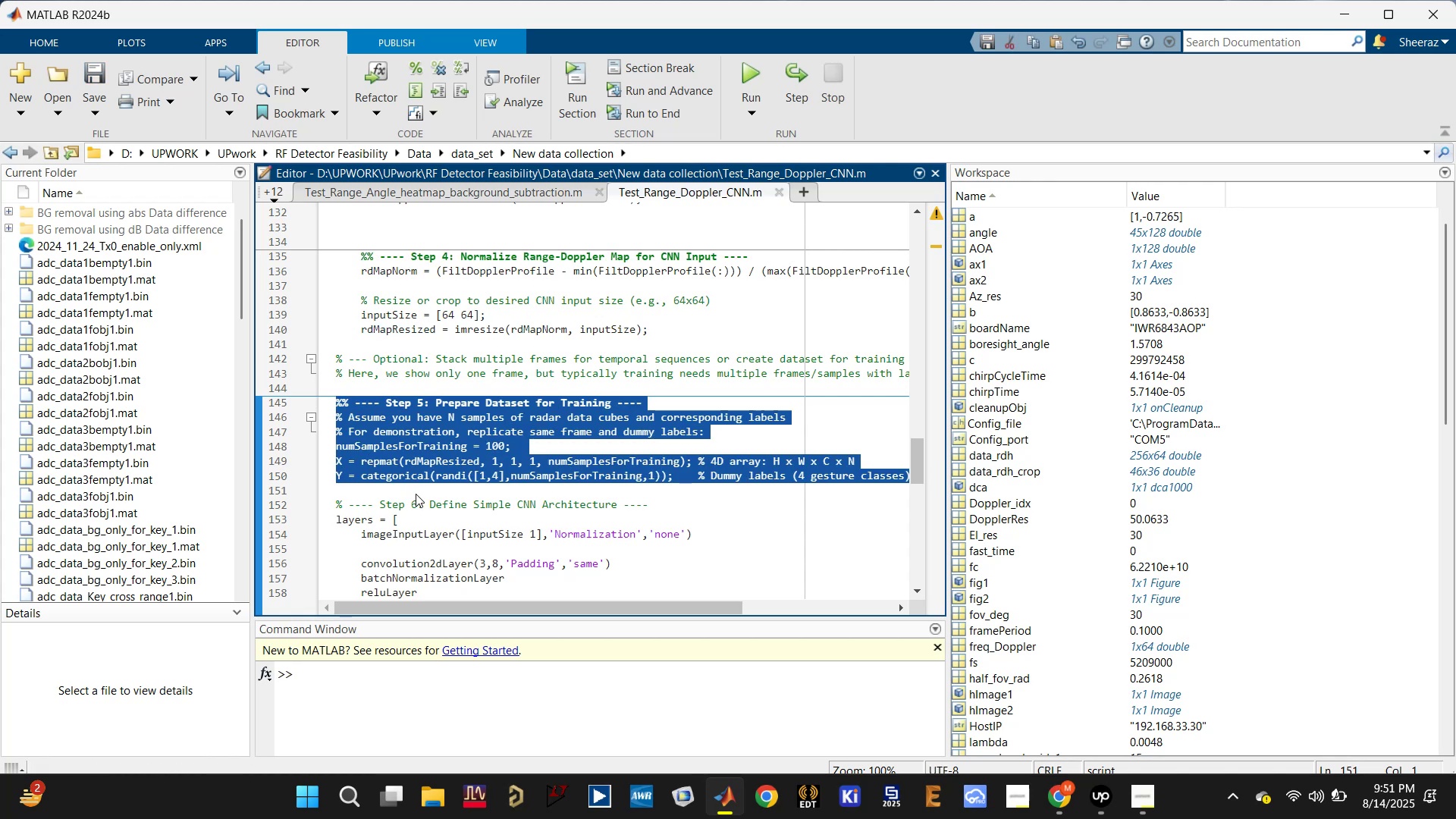 
key(Tab)
 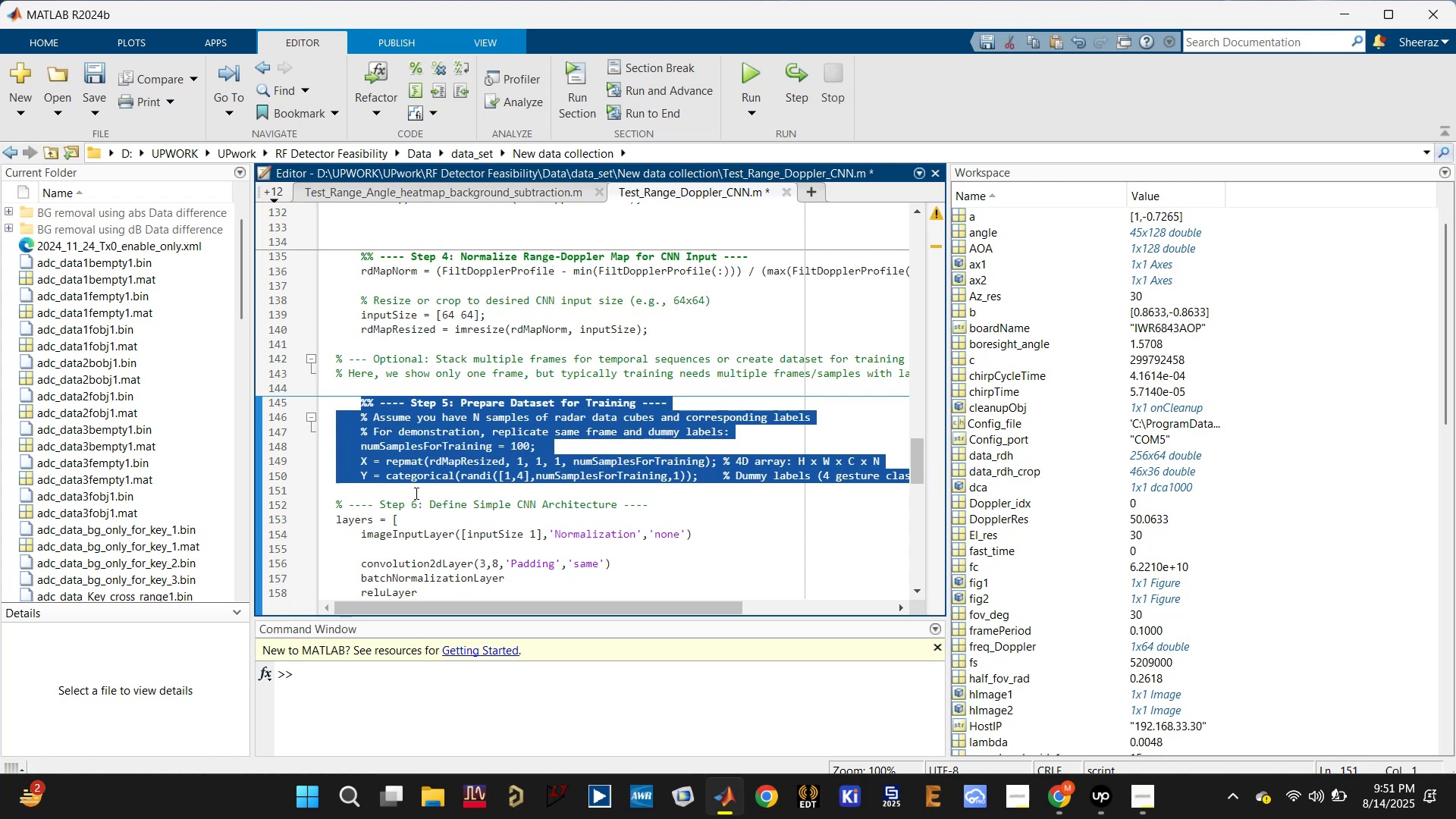 
scroll: coordinate [415, 491], scroll_direction: down, amount: 1.0
 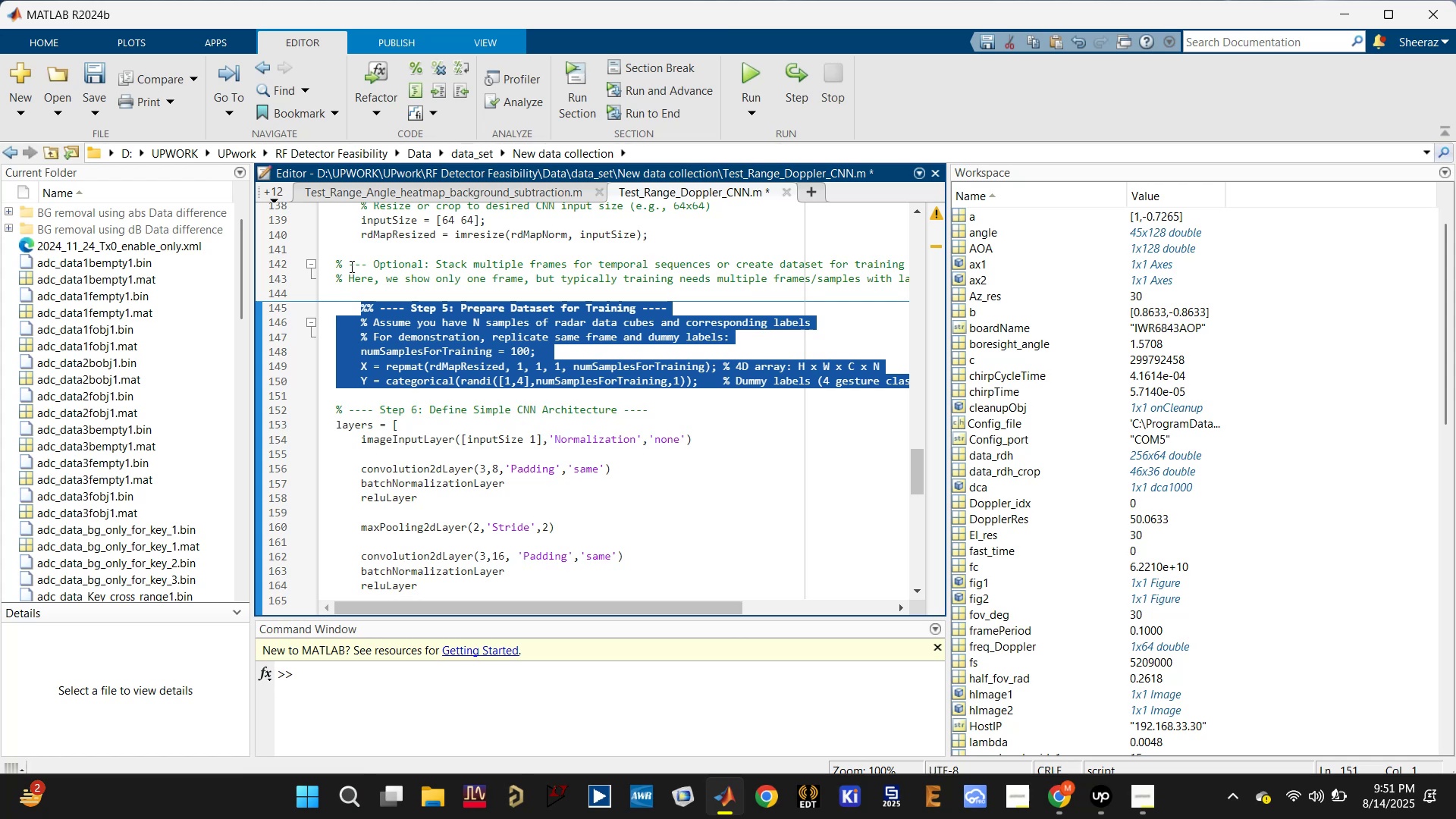 
left_click_drag(start_coordinate=[334, 262], to_coordinate=[347, 282])
 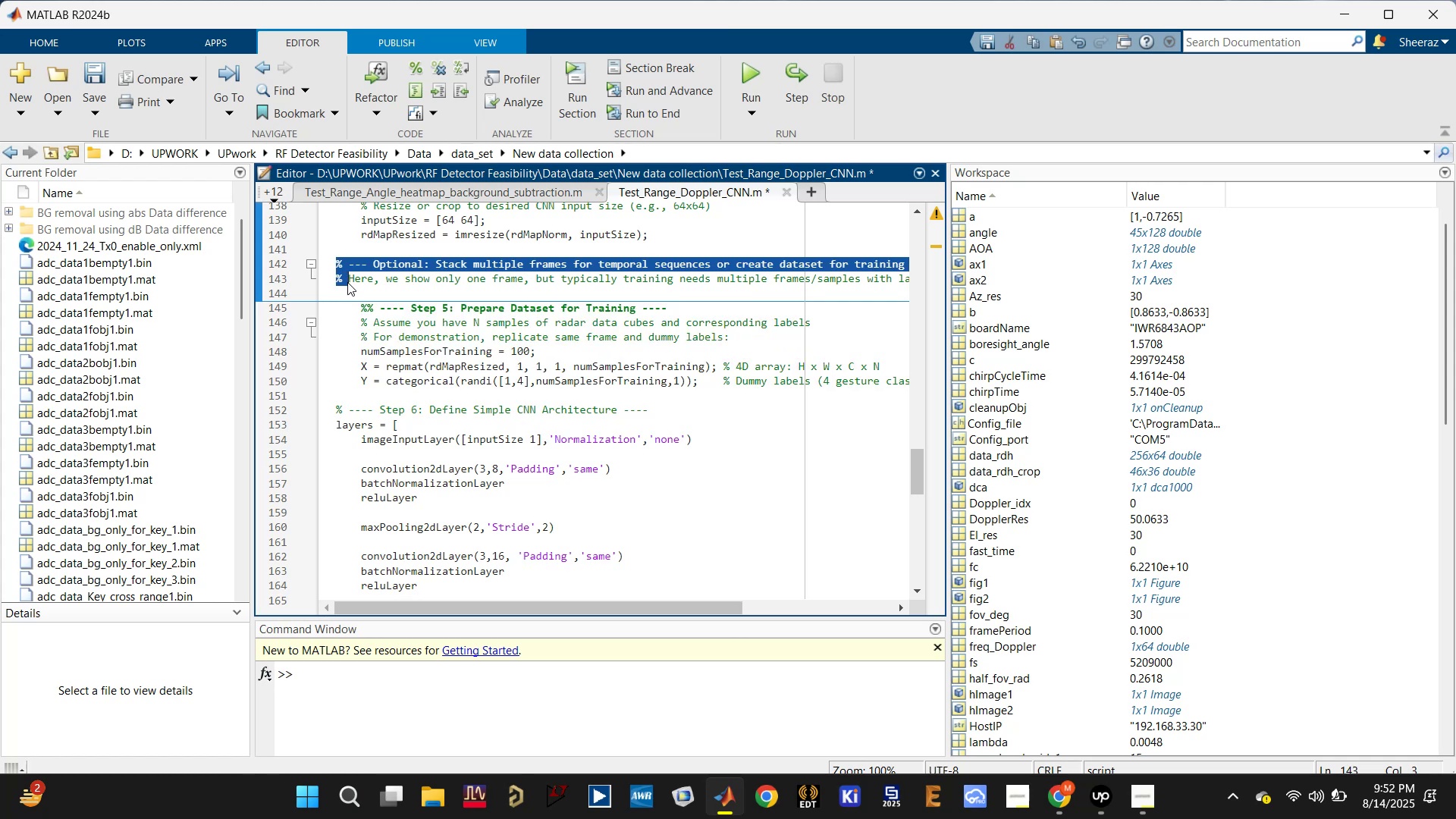 
key(Tab)
 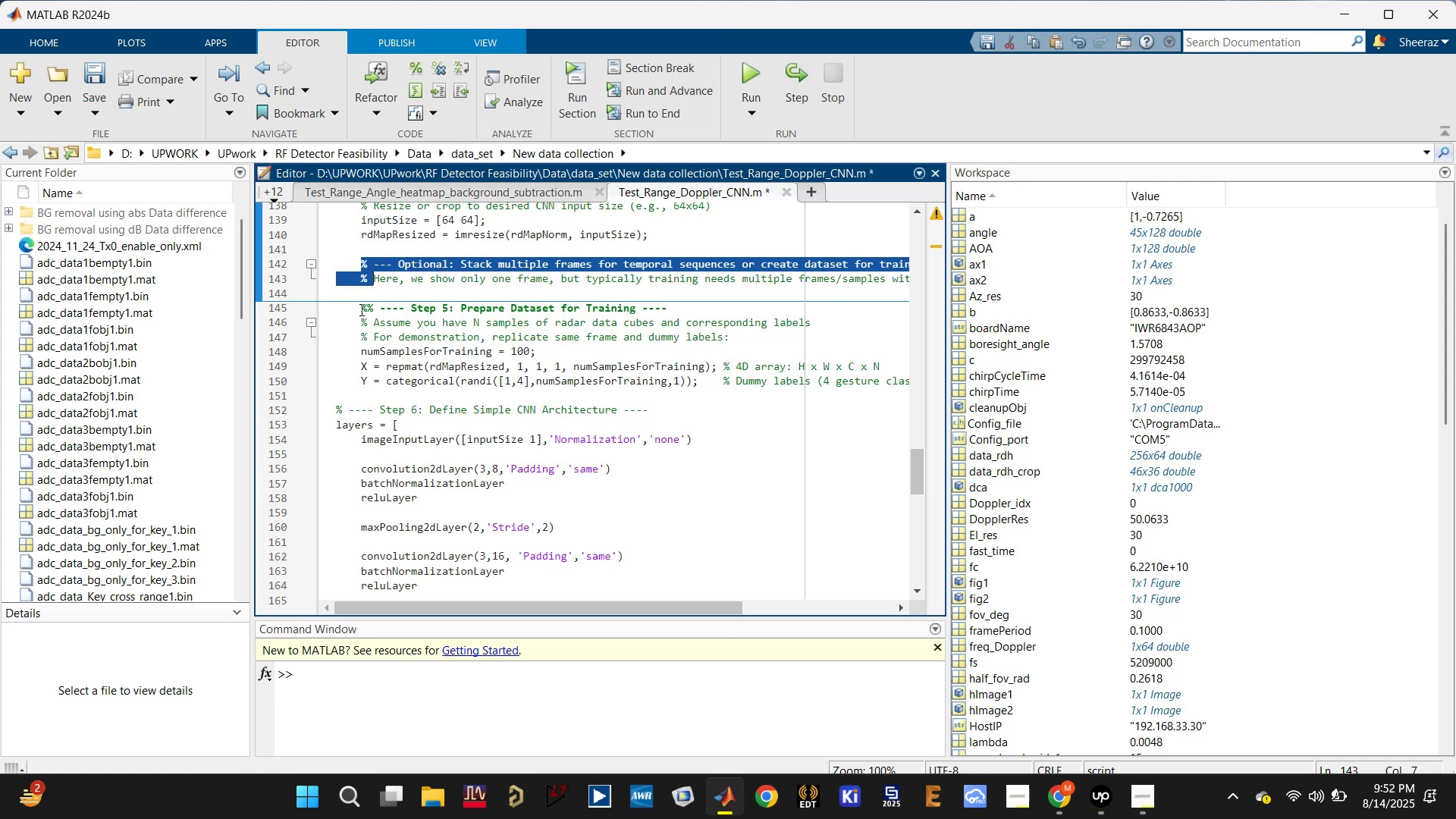 
key(Control+S)
 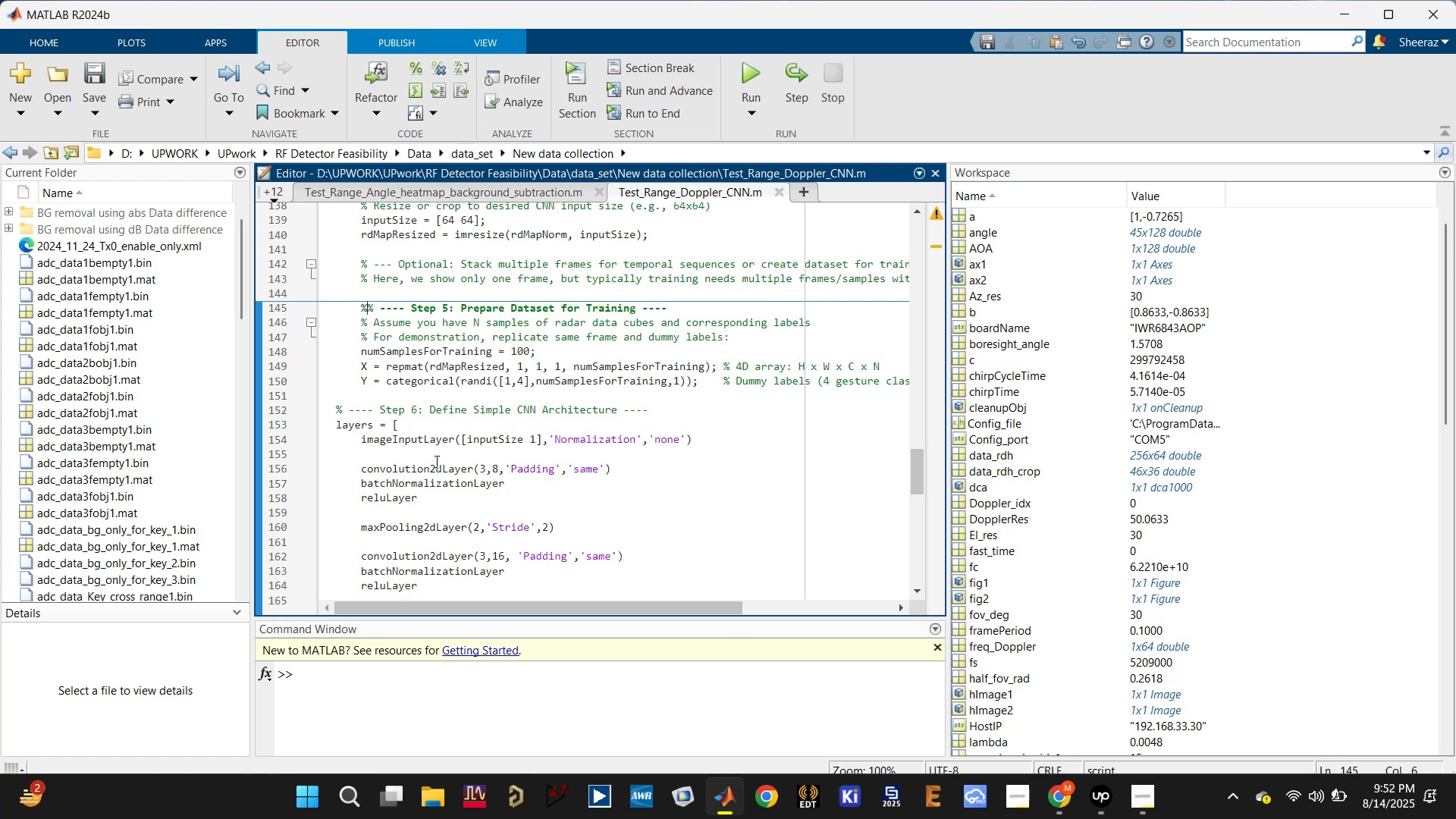 
scroll: coordinate [435, 462], scroll_direction: down, amount: 1.0
 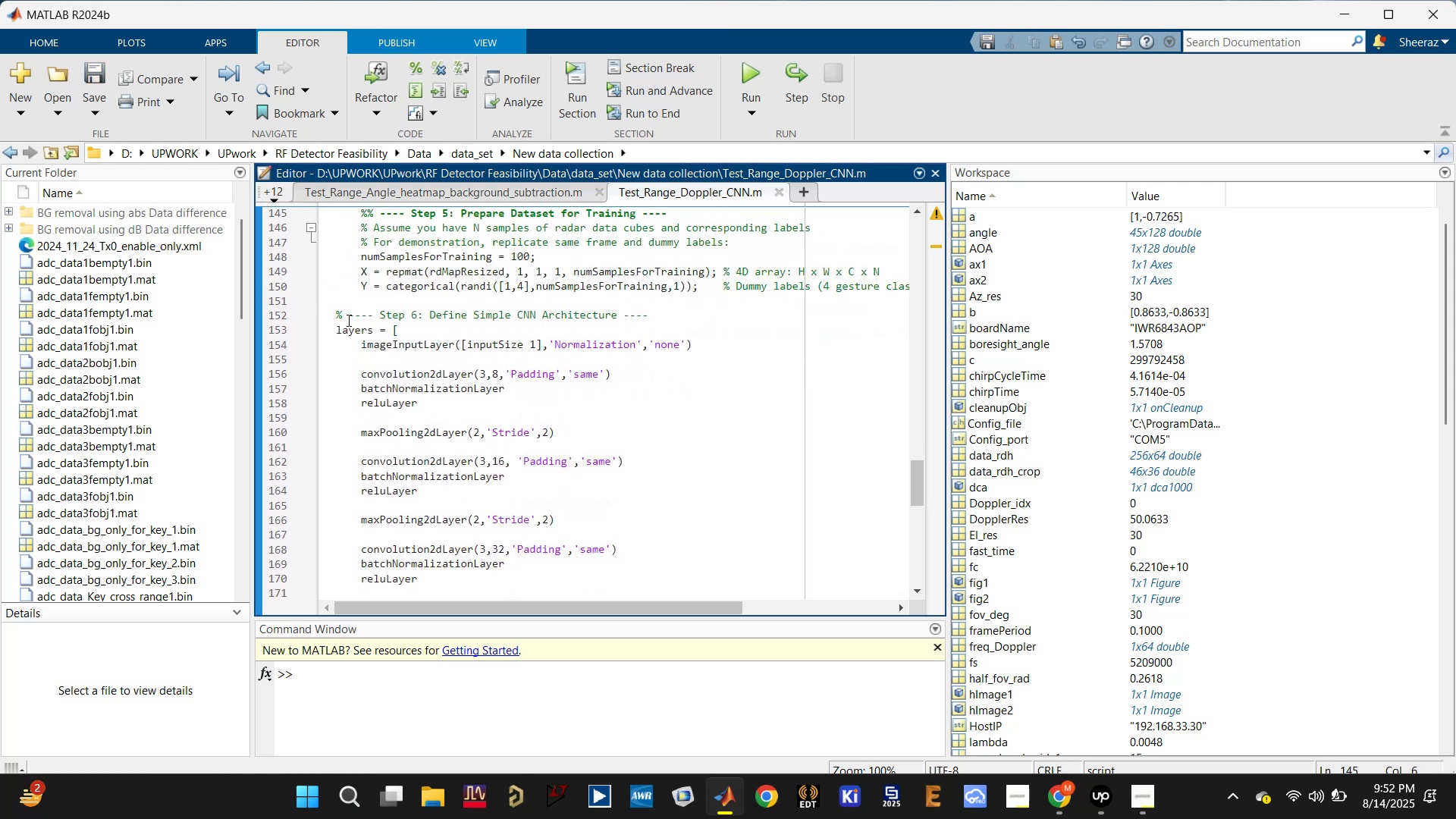 
key(Shift+5)
 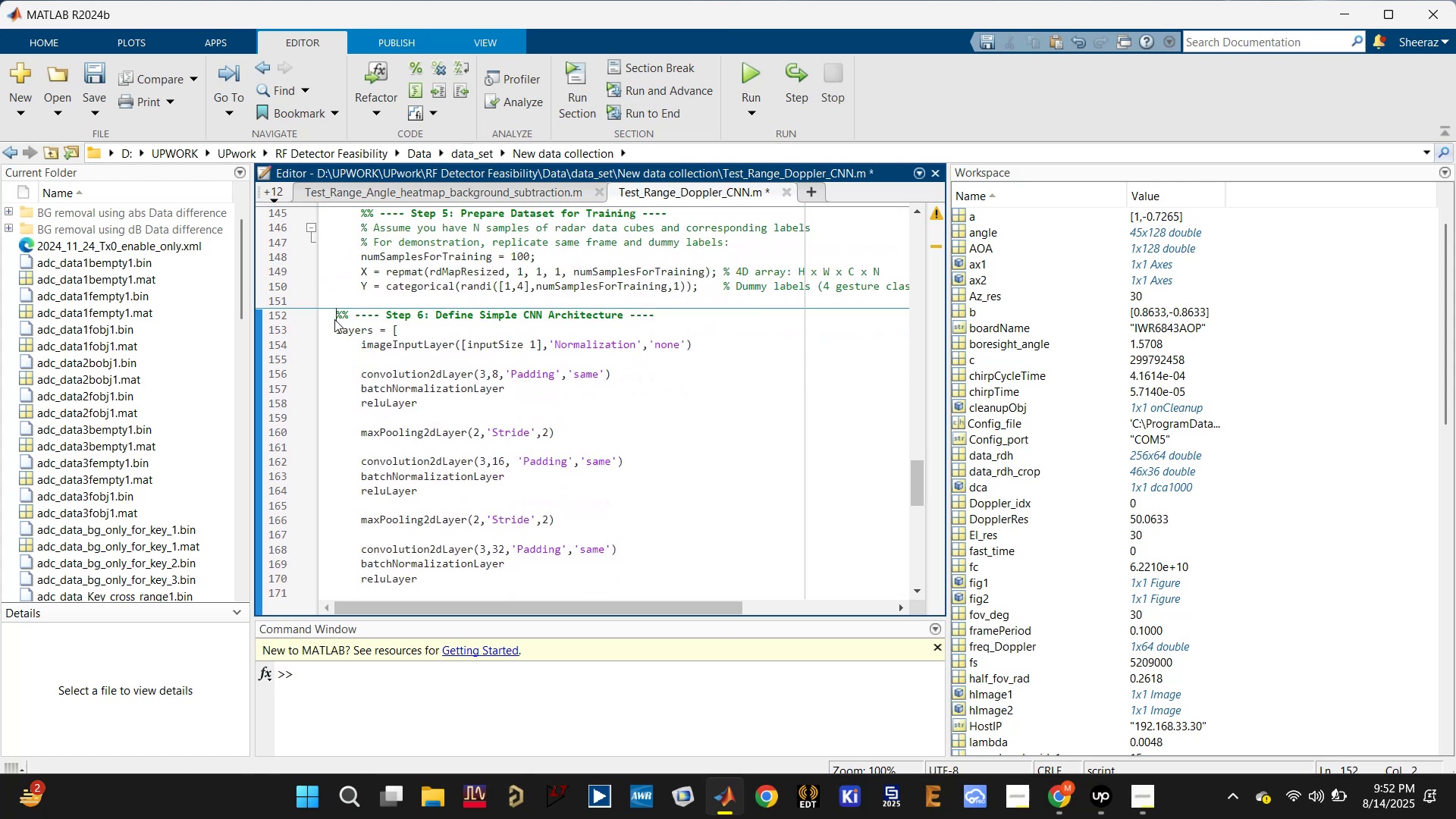 
left_click([335, 358])
 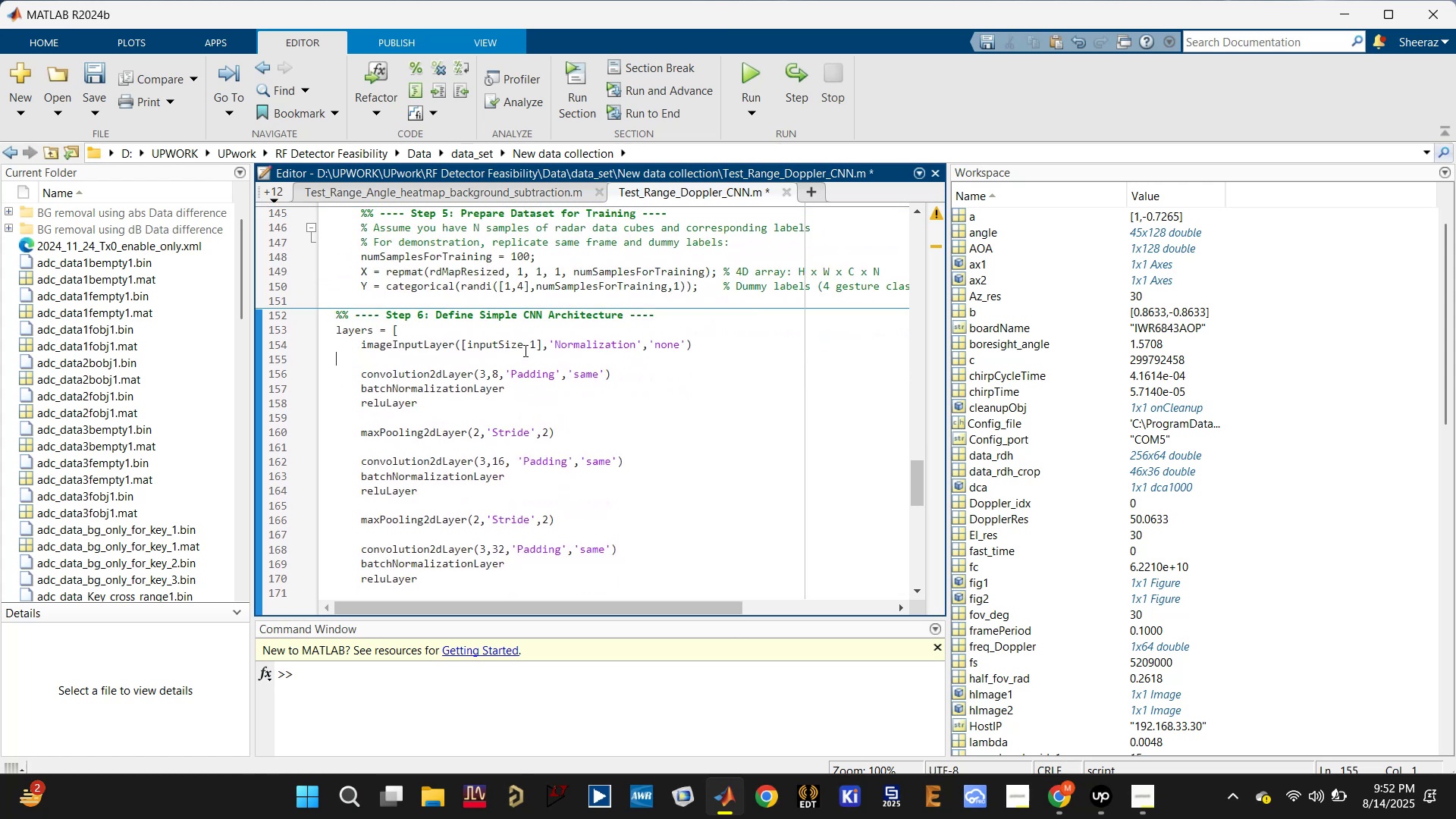 
key(Control+ControlLeft)
 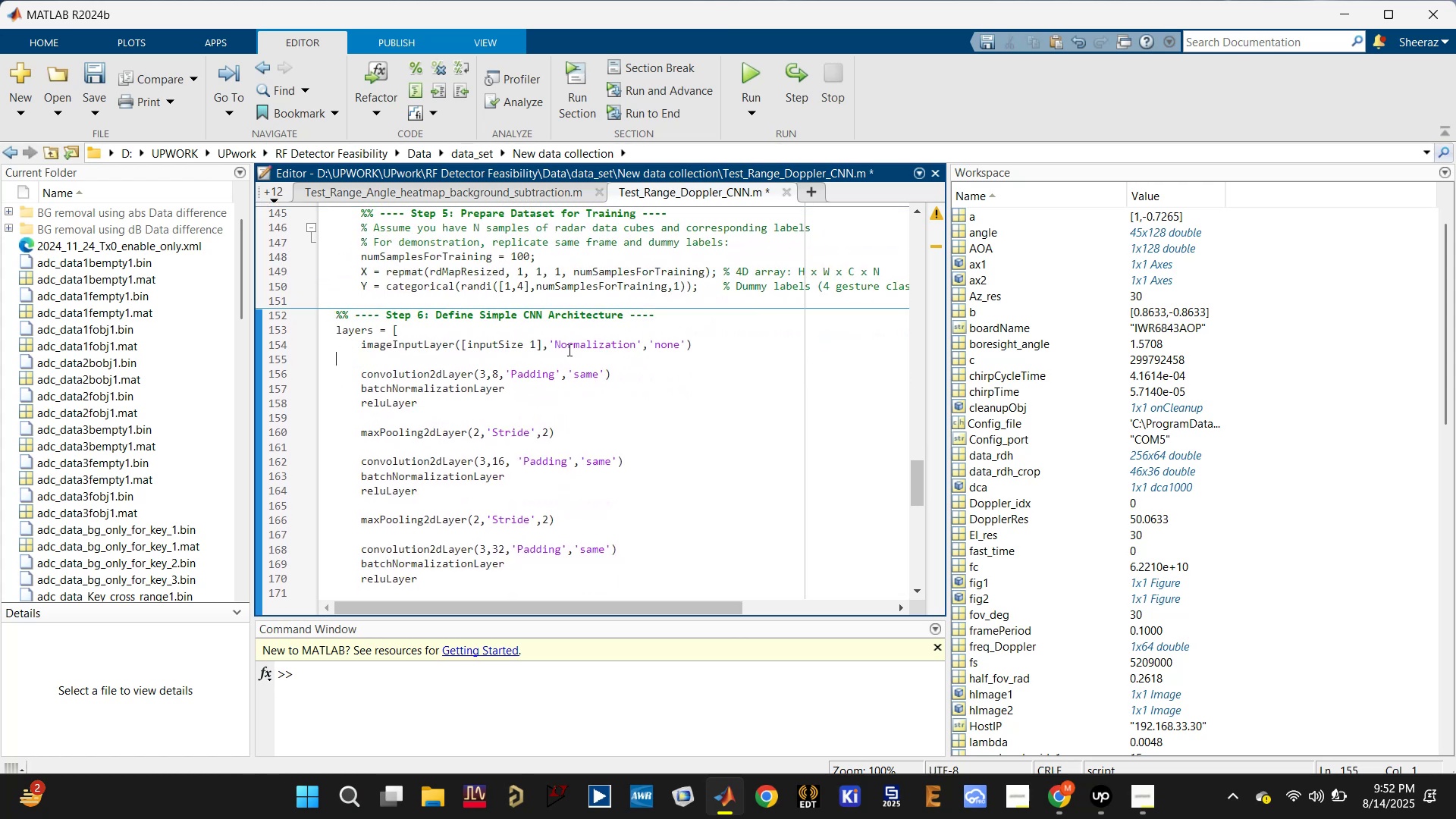 
key(Control+S)
 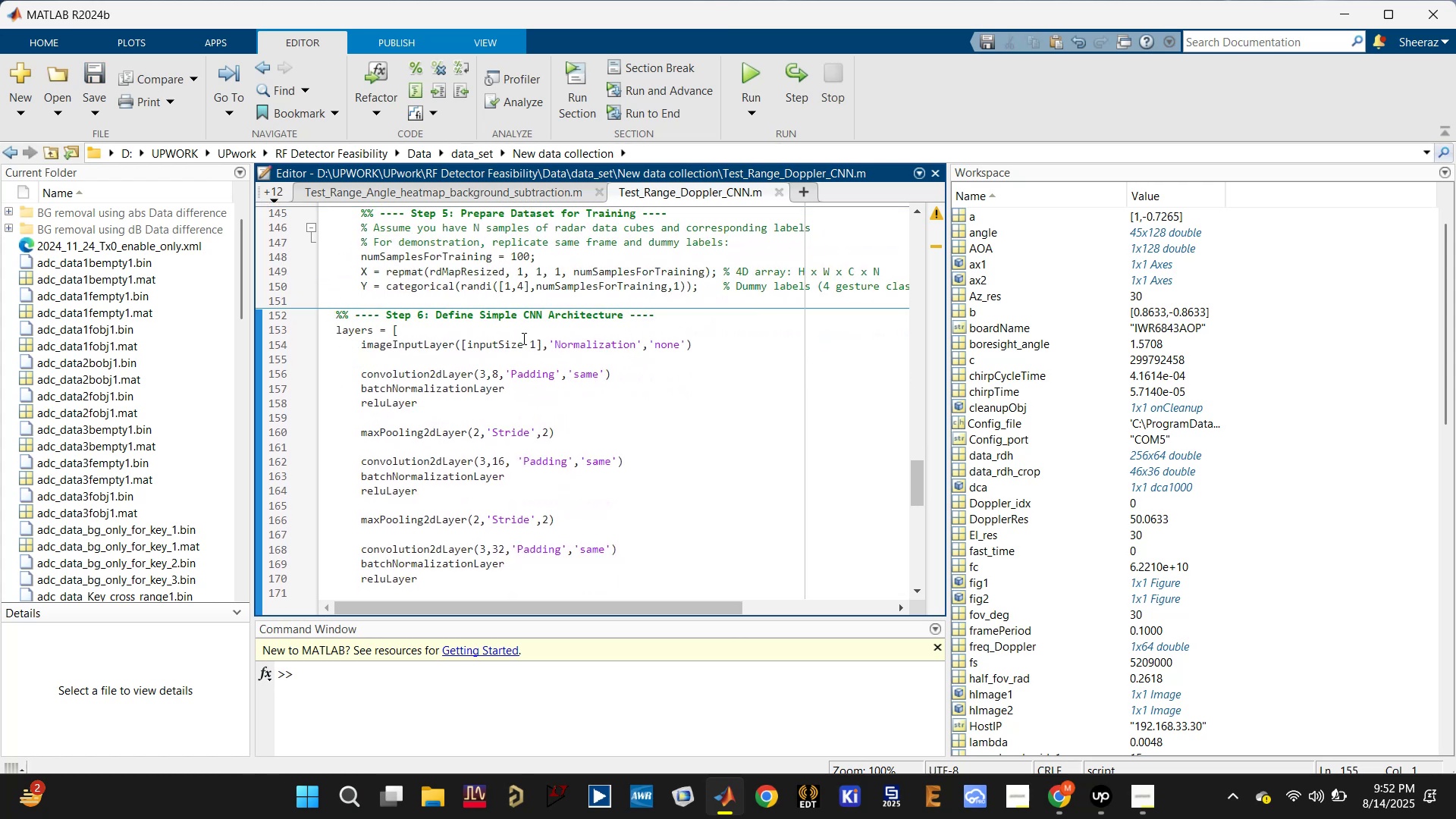 
left_click([514, 340])
 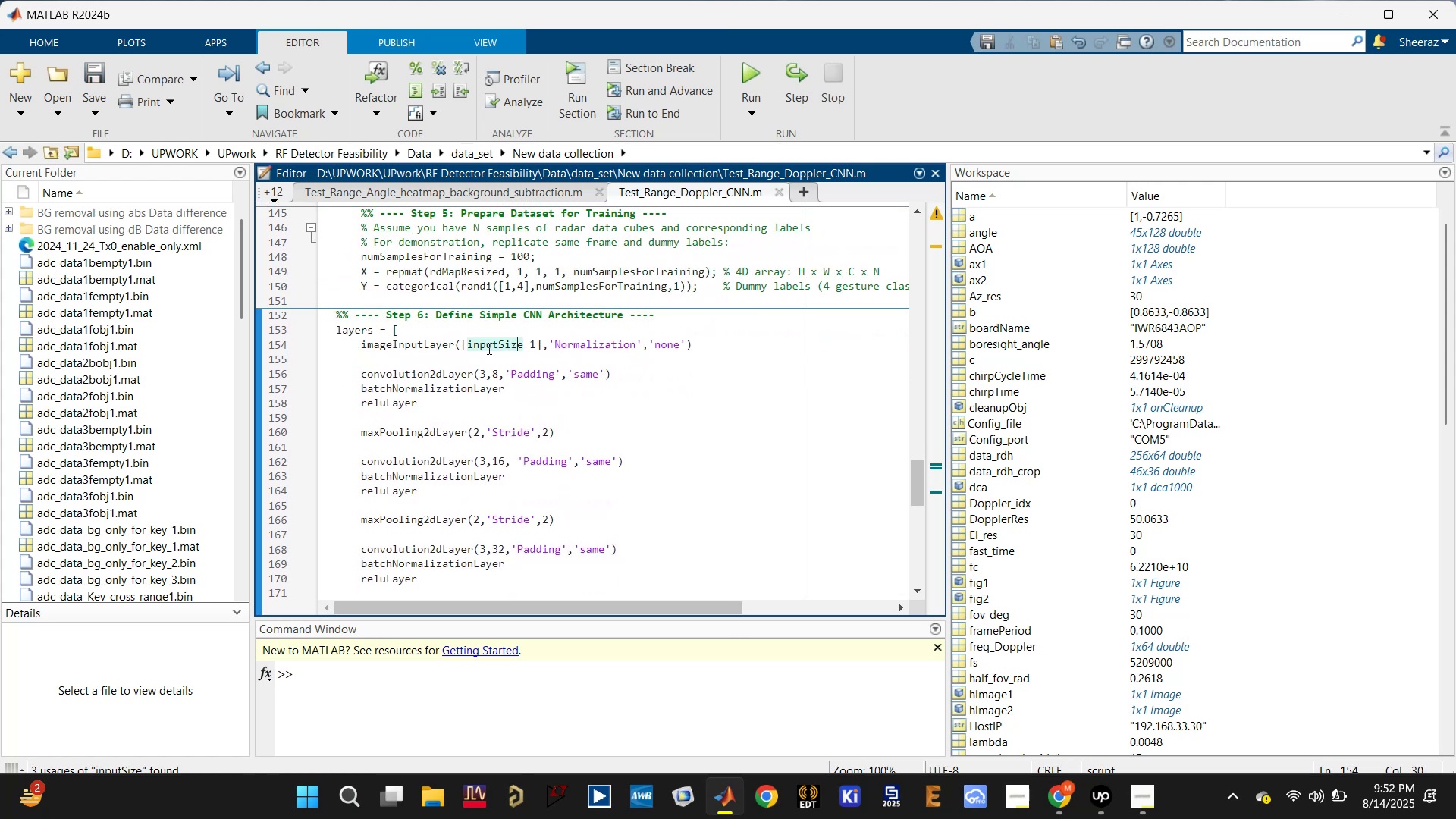 
left_click([425, 349])
 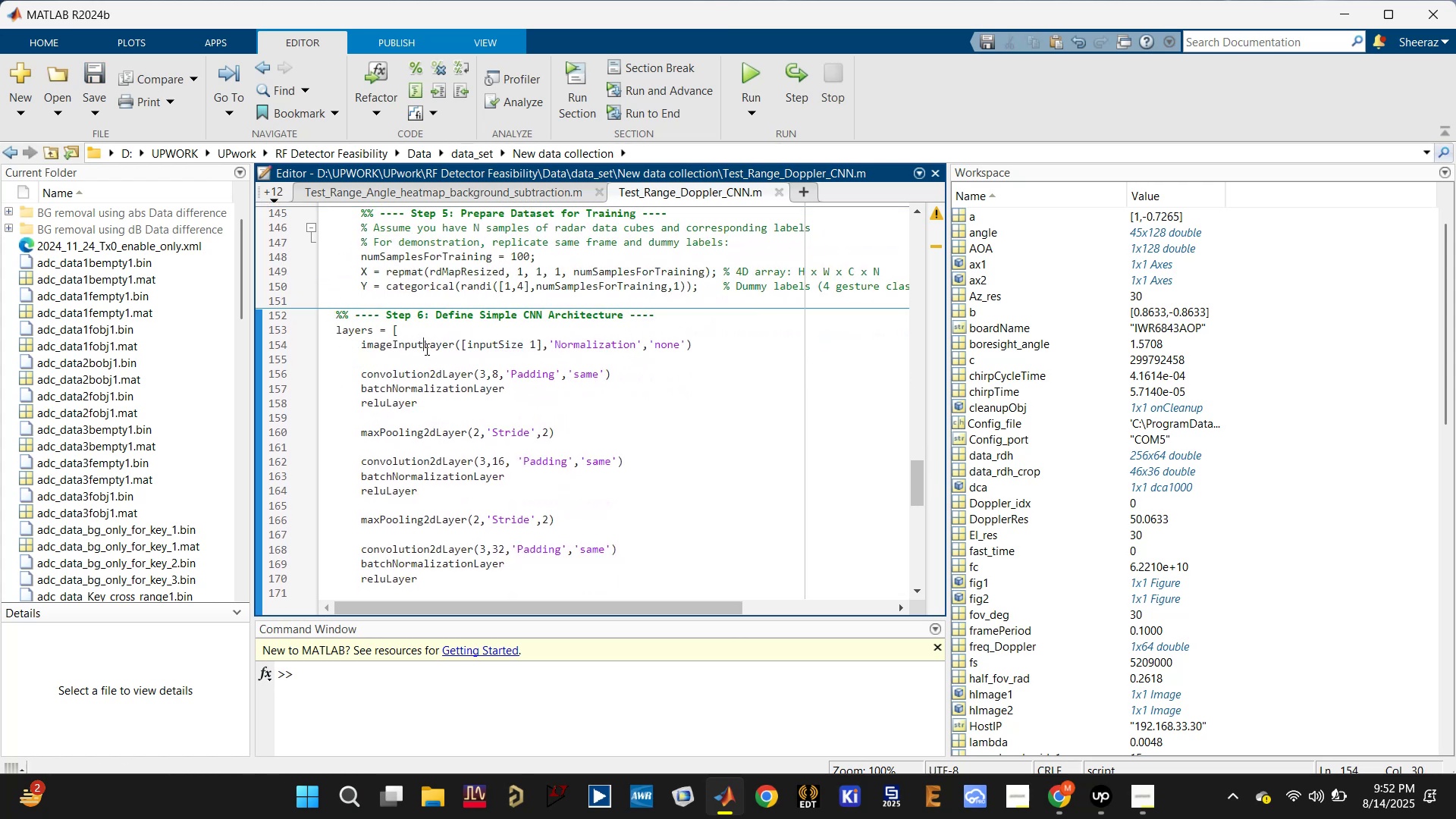 
key(Control+S)
 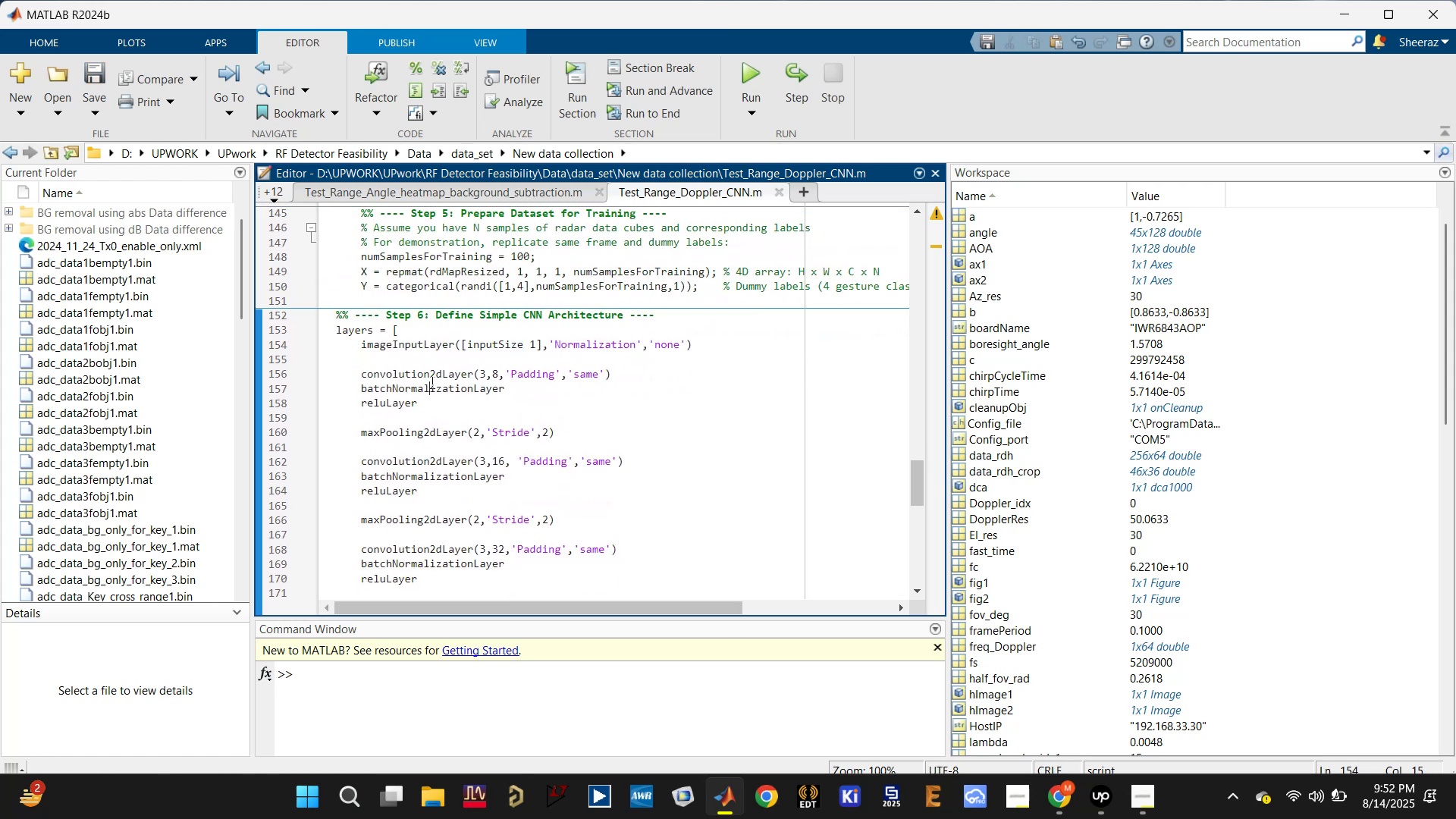 
double_click([433, 371])
 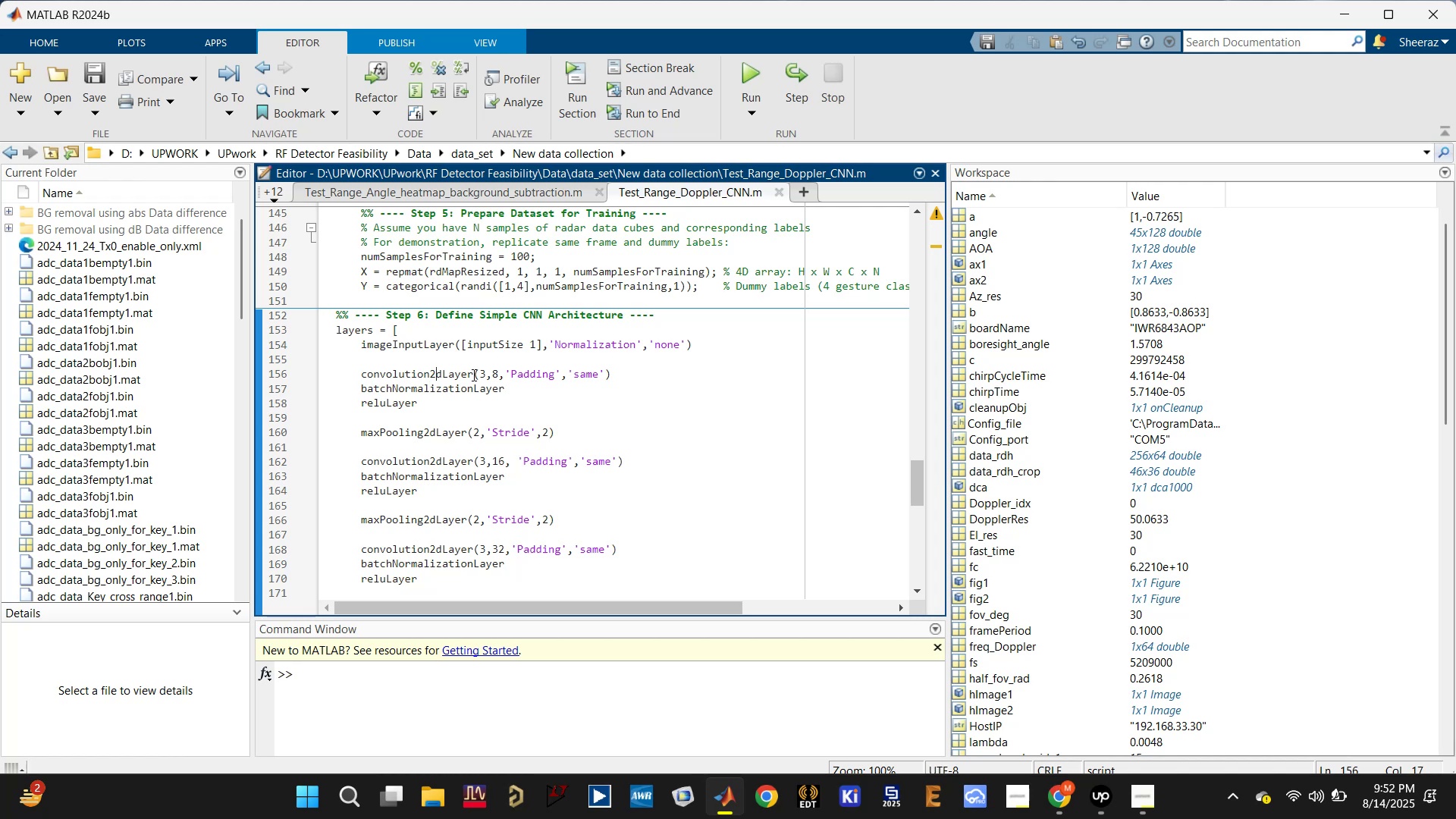 
triple_click([479, 375])
 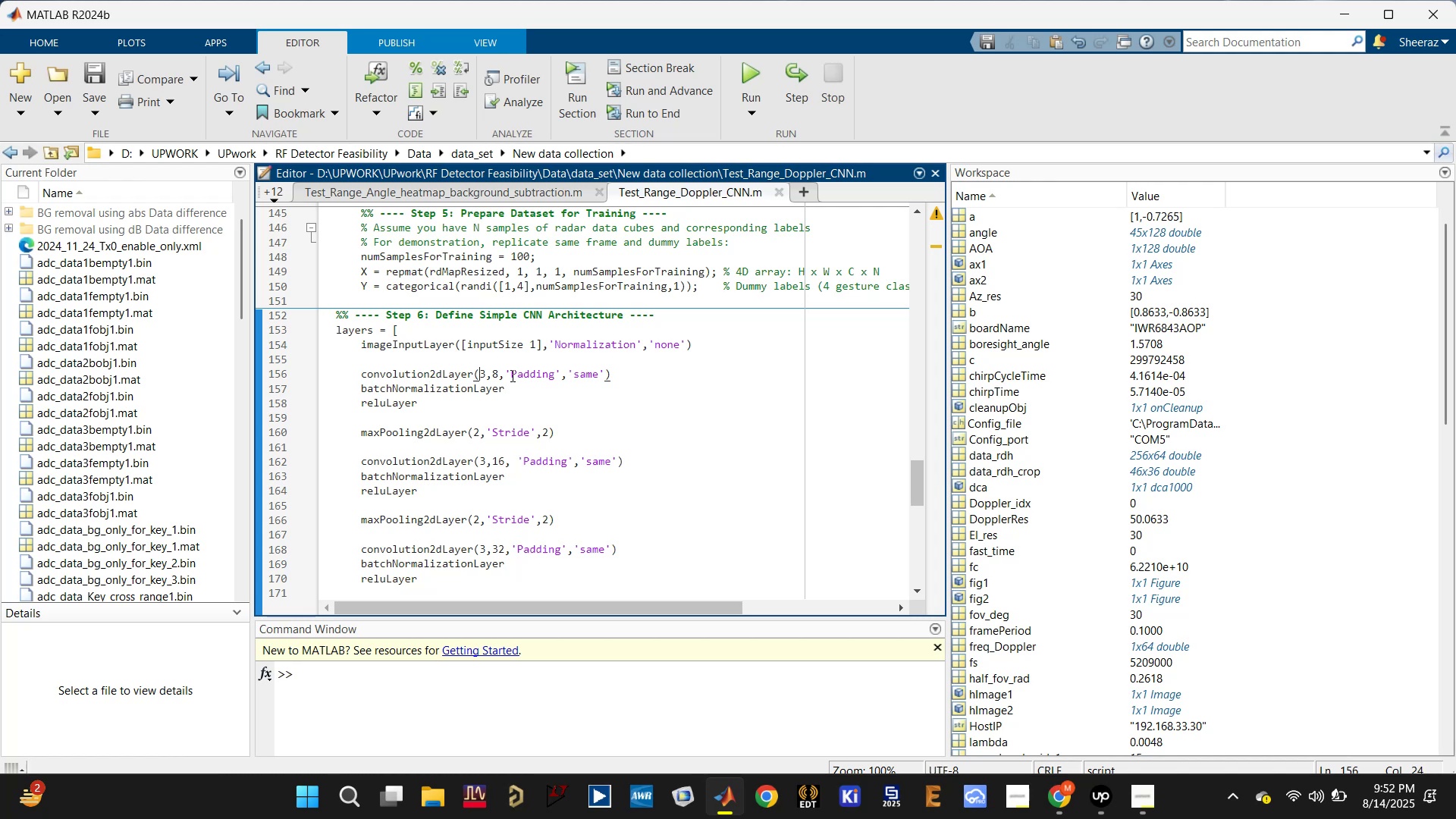 
triple_click([521, 375])
 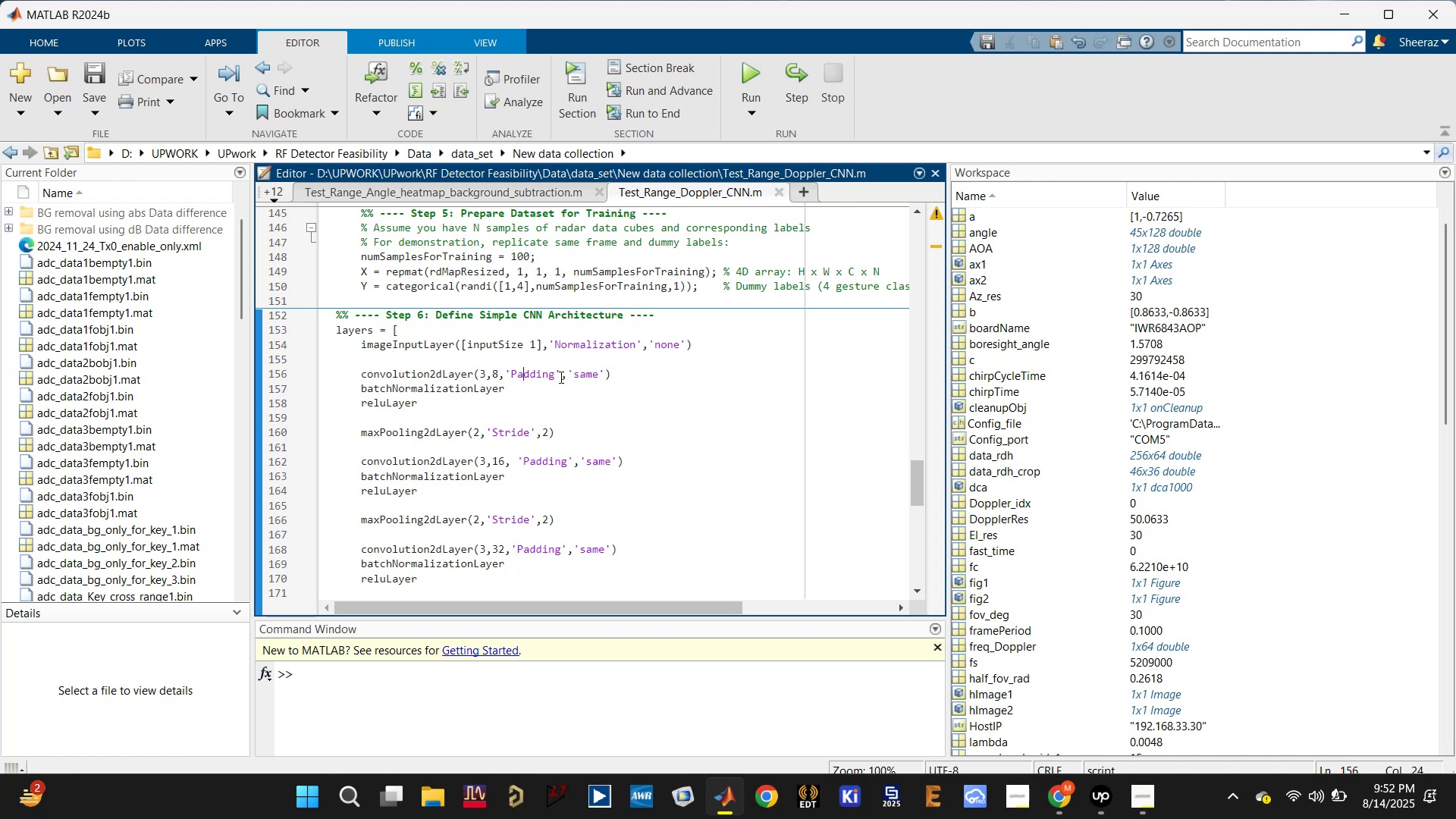 
triple_click([576, 377])
 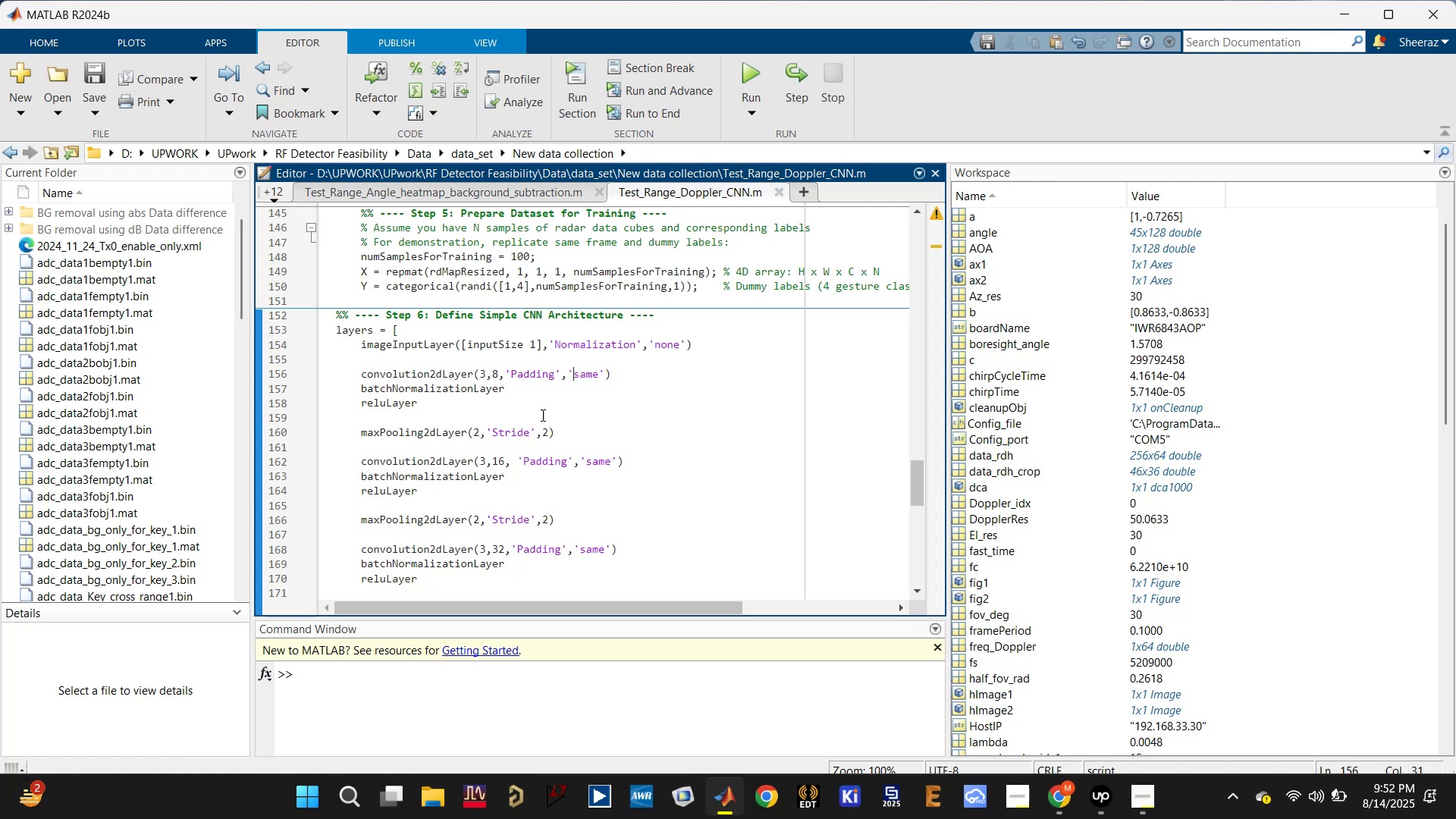 
scroll: coordinate [504, 441], scroll_direction: down, amount: 2.0
 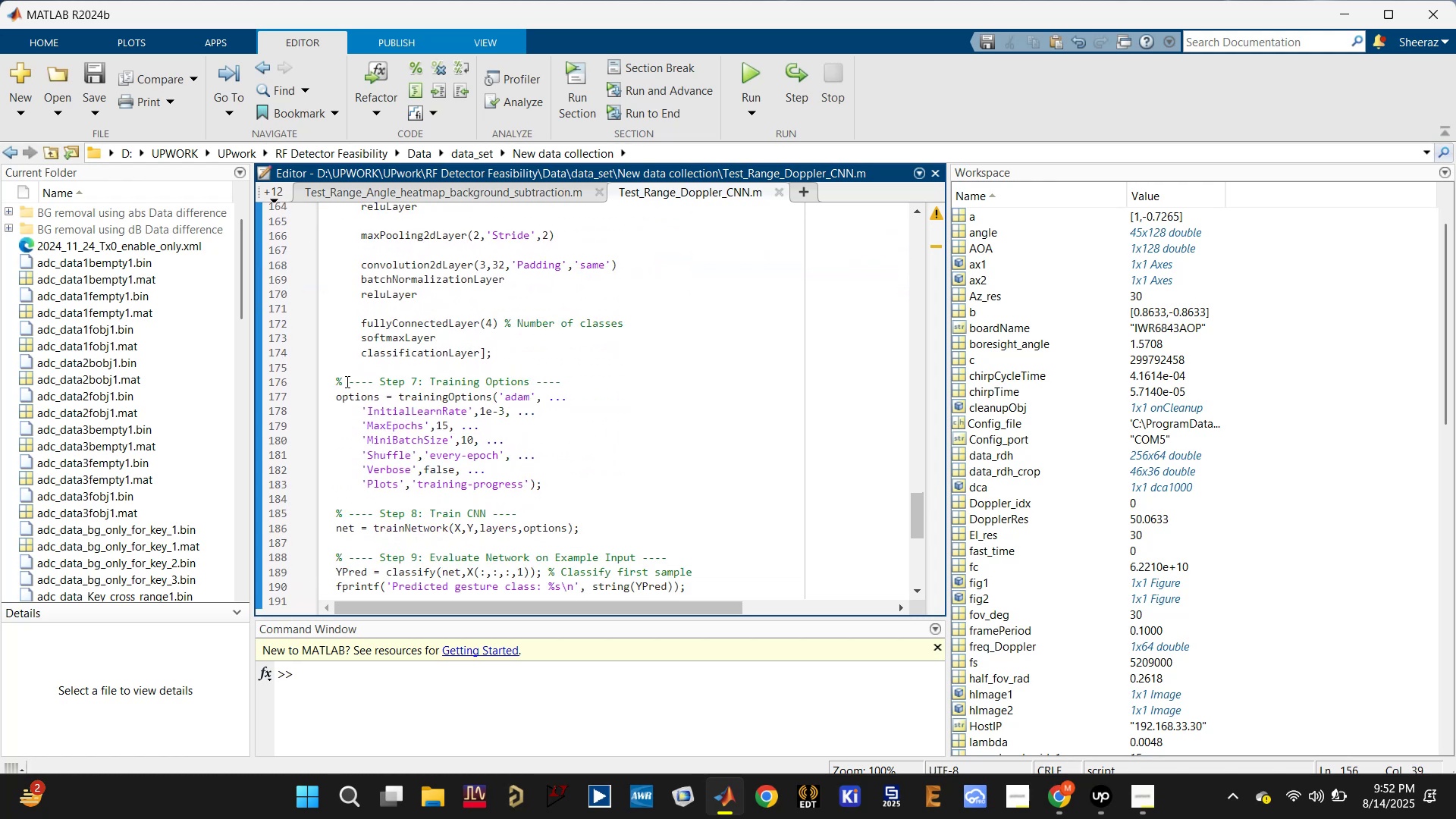 
left_click([341, 384])
 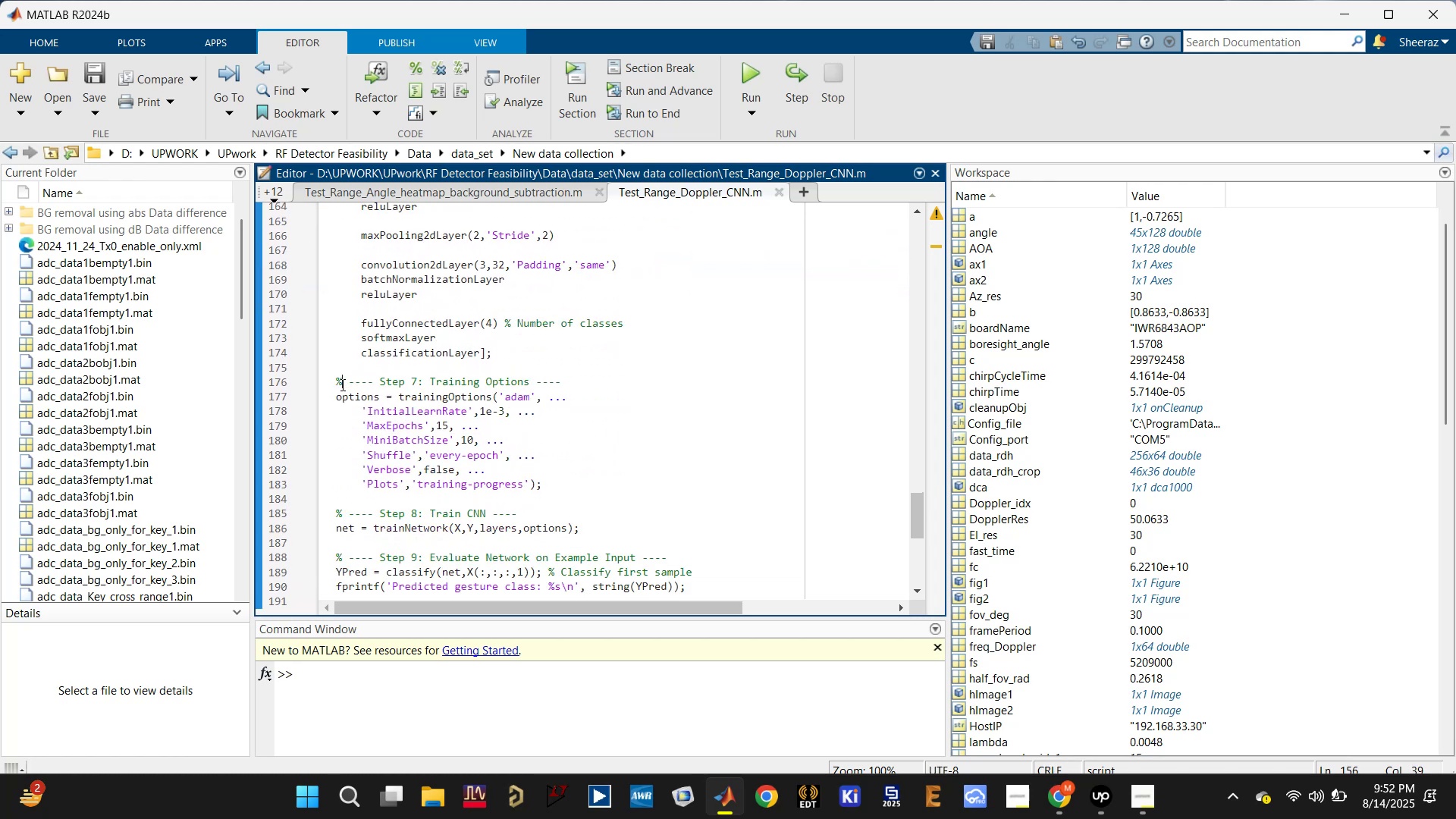 
key(Shift+5)
 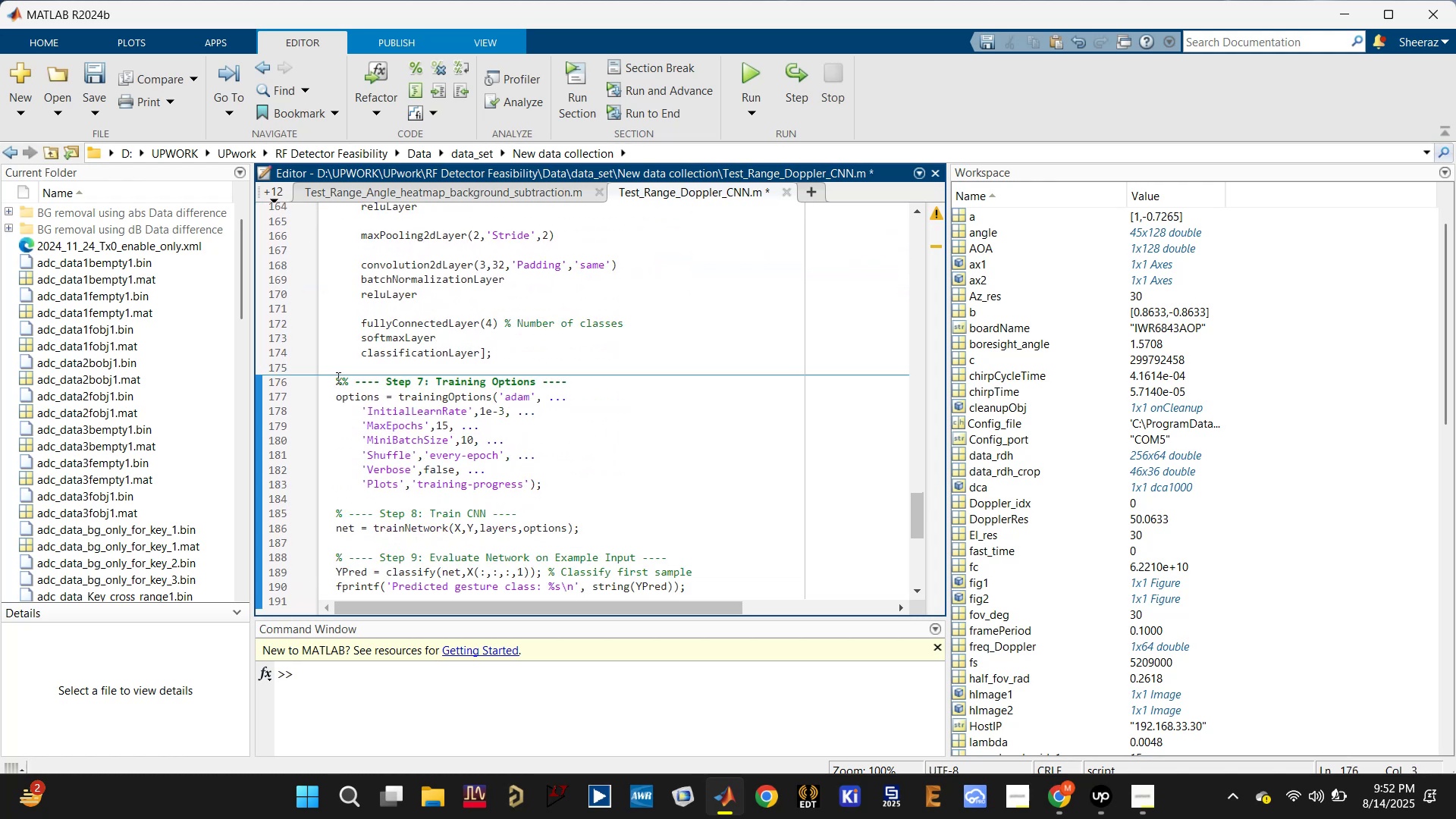 
left_click([337, 378])
 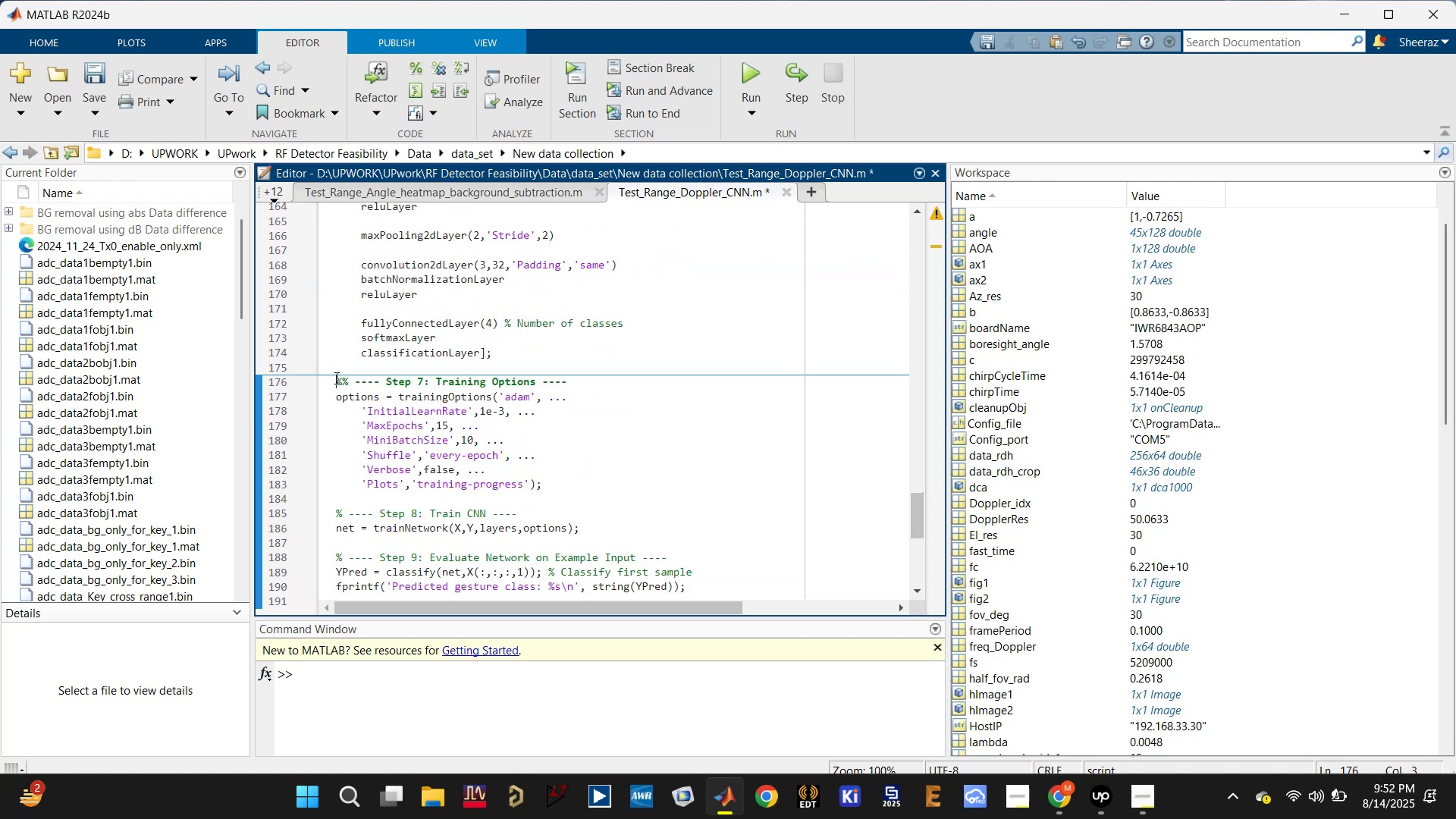 
key(Tab)
 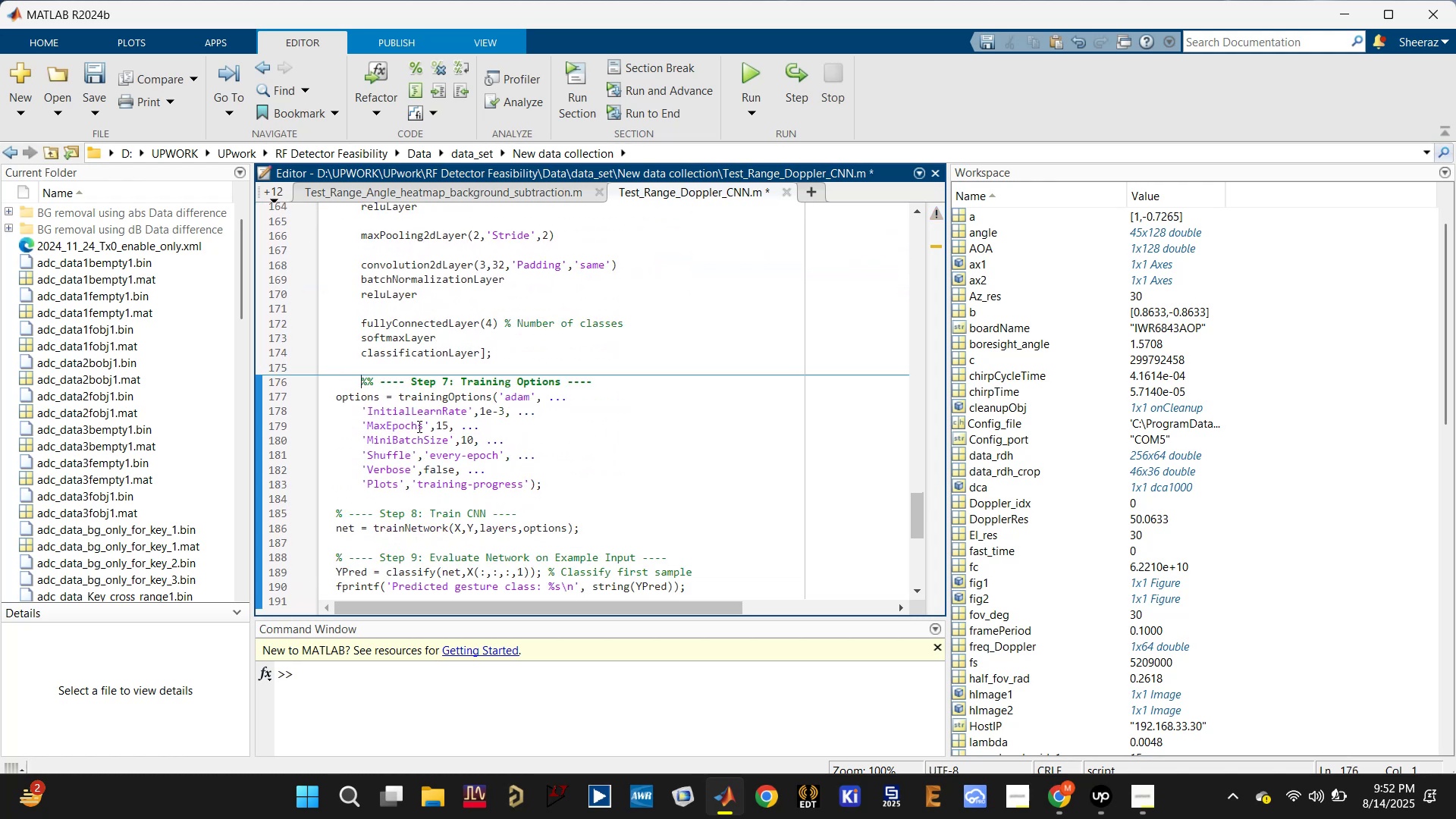 
scroll: coordinate [431, 435], scroll_direction: up, amount: 2.0
 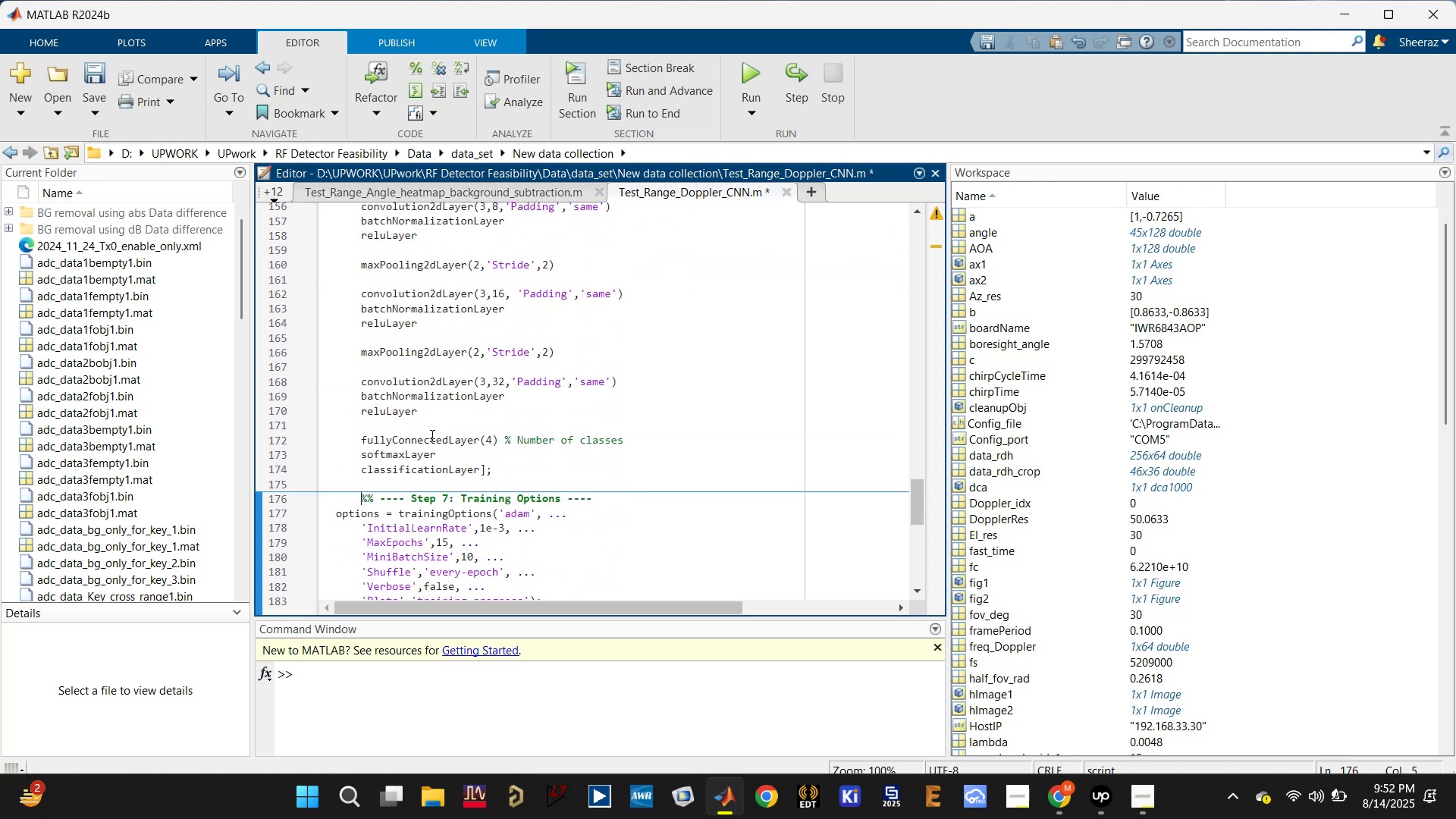 
key(Control+S)
 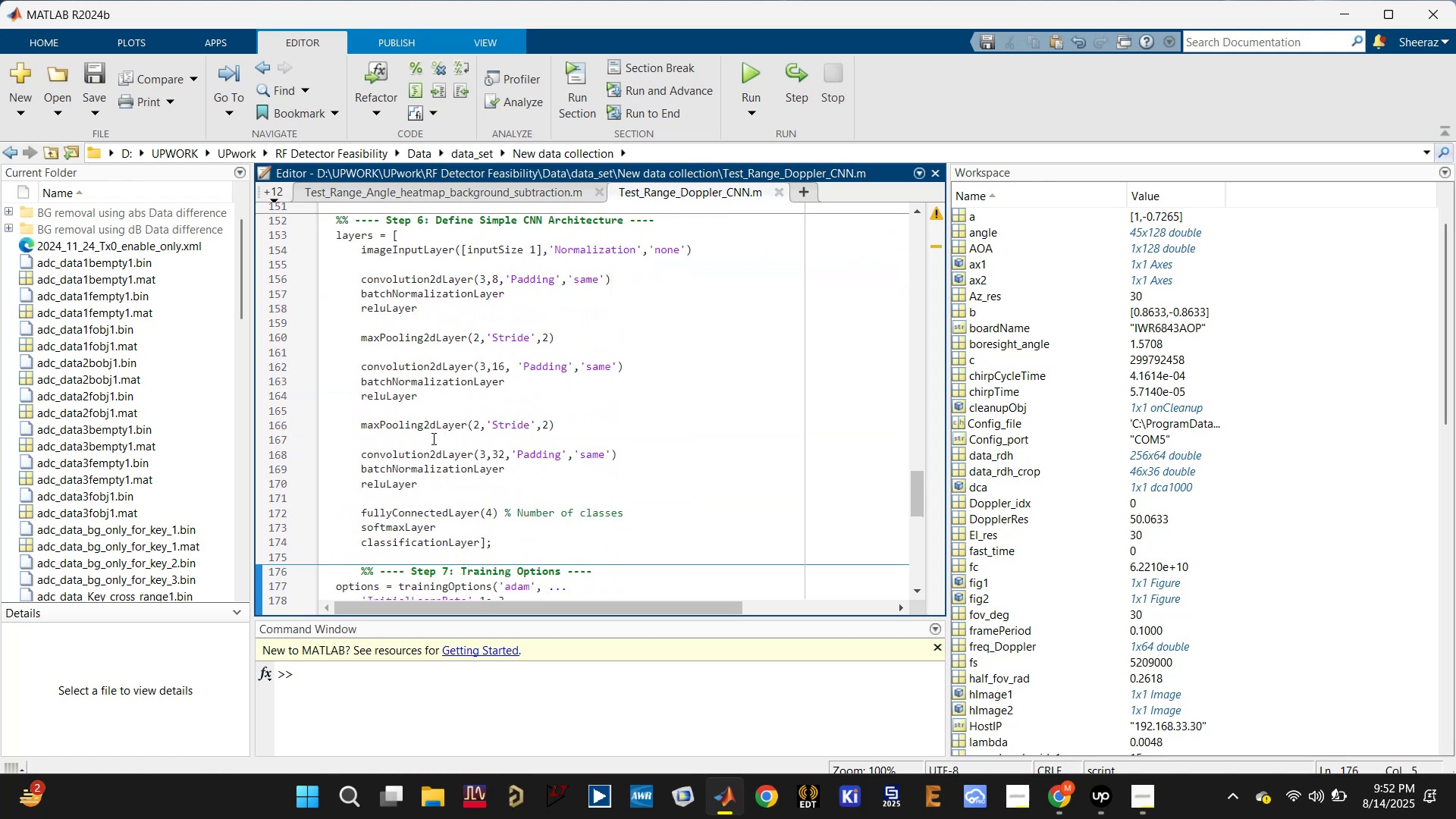 
scroll: coordinate [432, 438], scroll_direction: down, amount: 2.0
 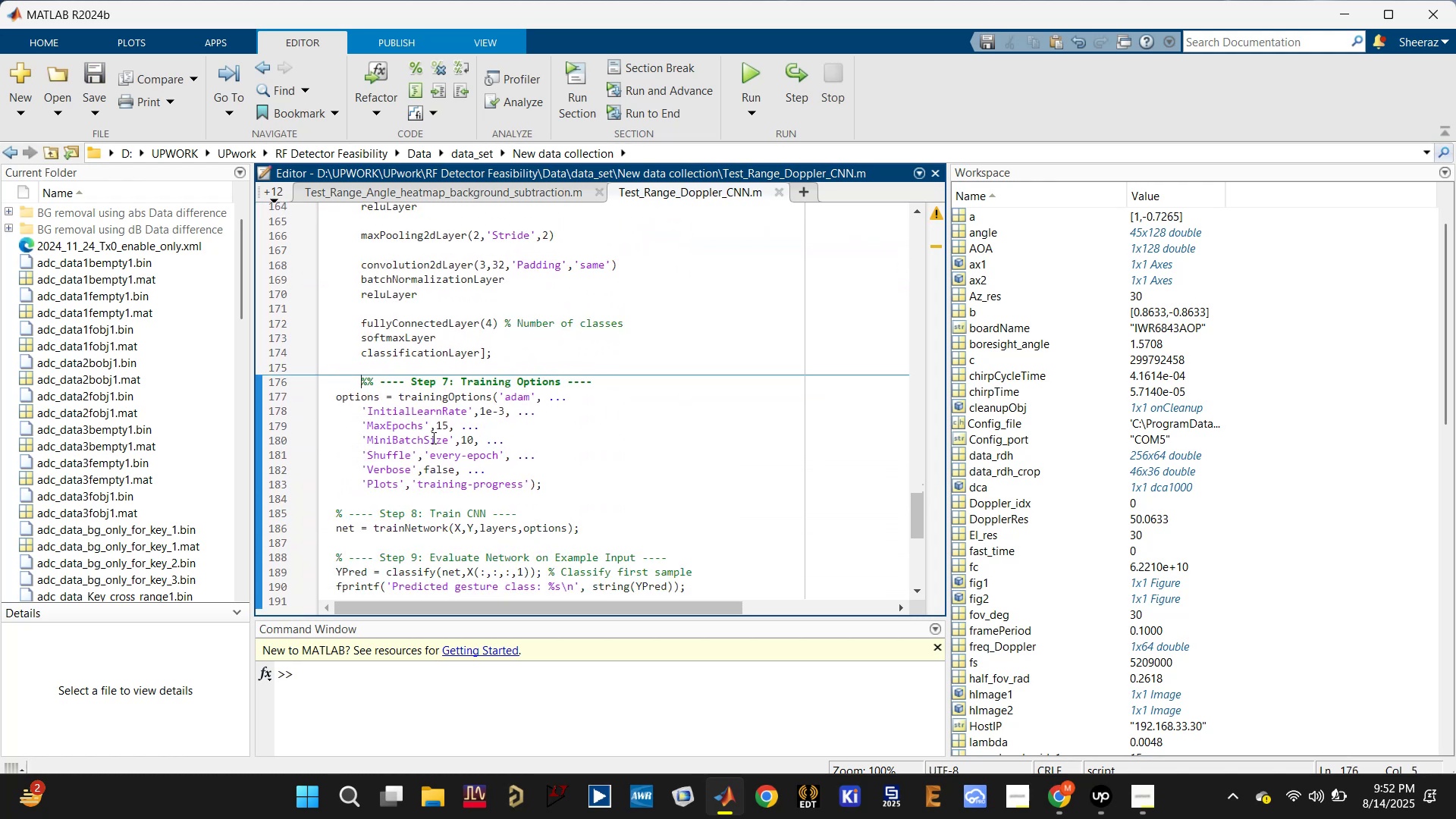 
left_click([433, 420])
 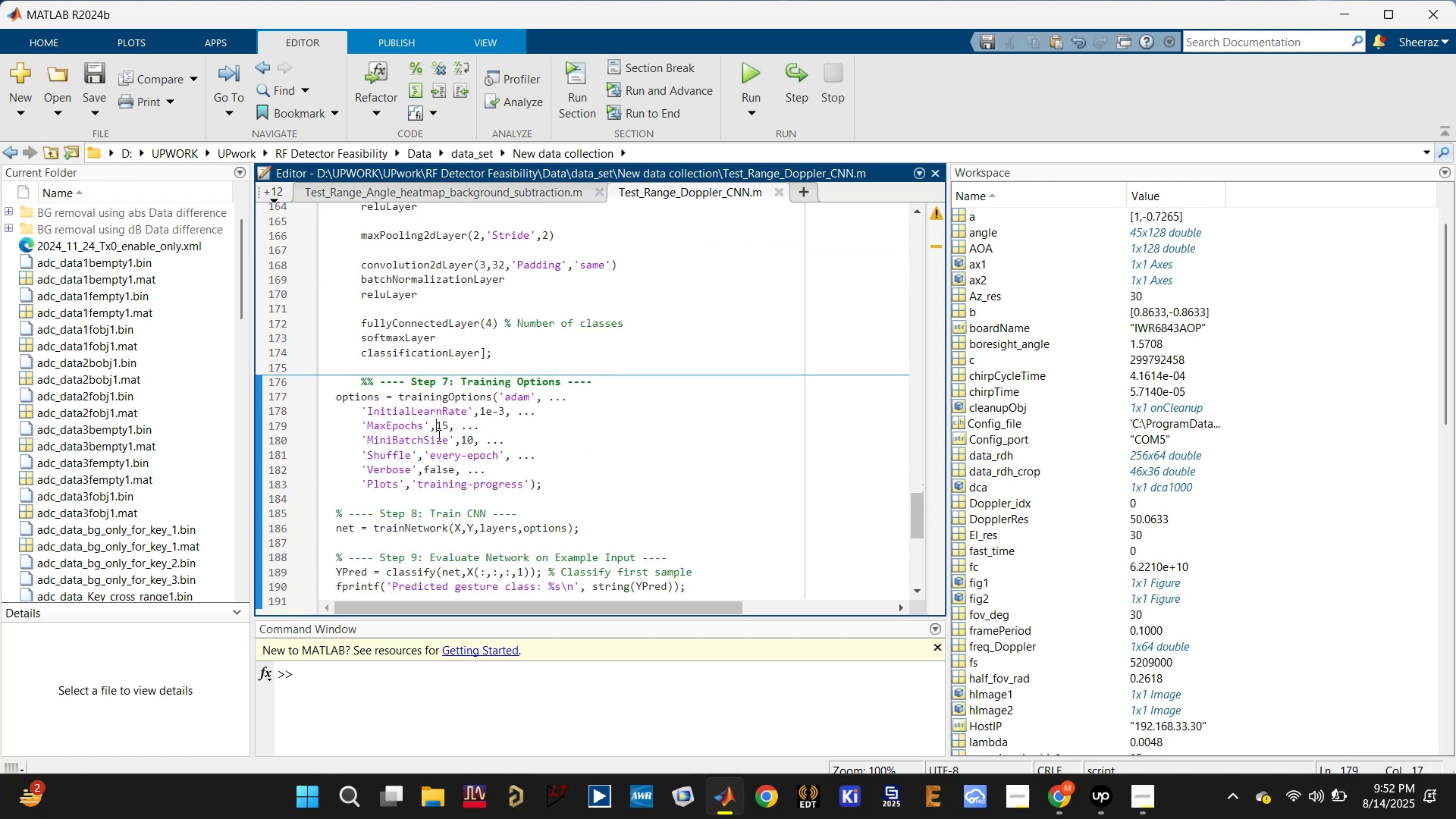 
scroll: coordinate [436, 453], scroll_direction: down, amount: 1.0
 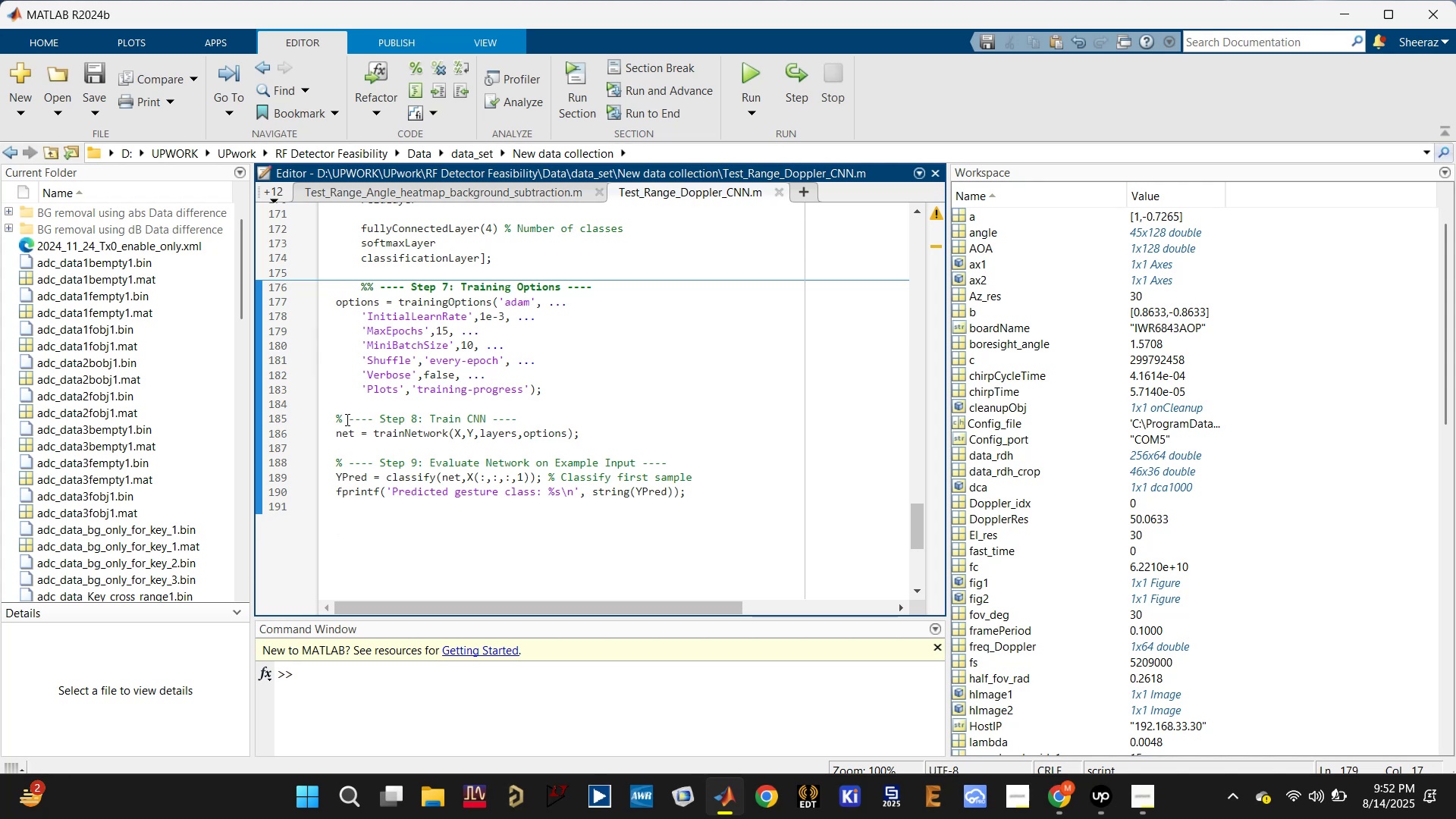 
left_click([342, 419])
 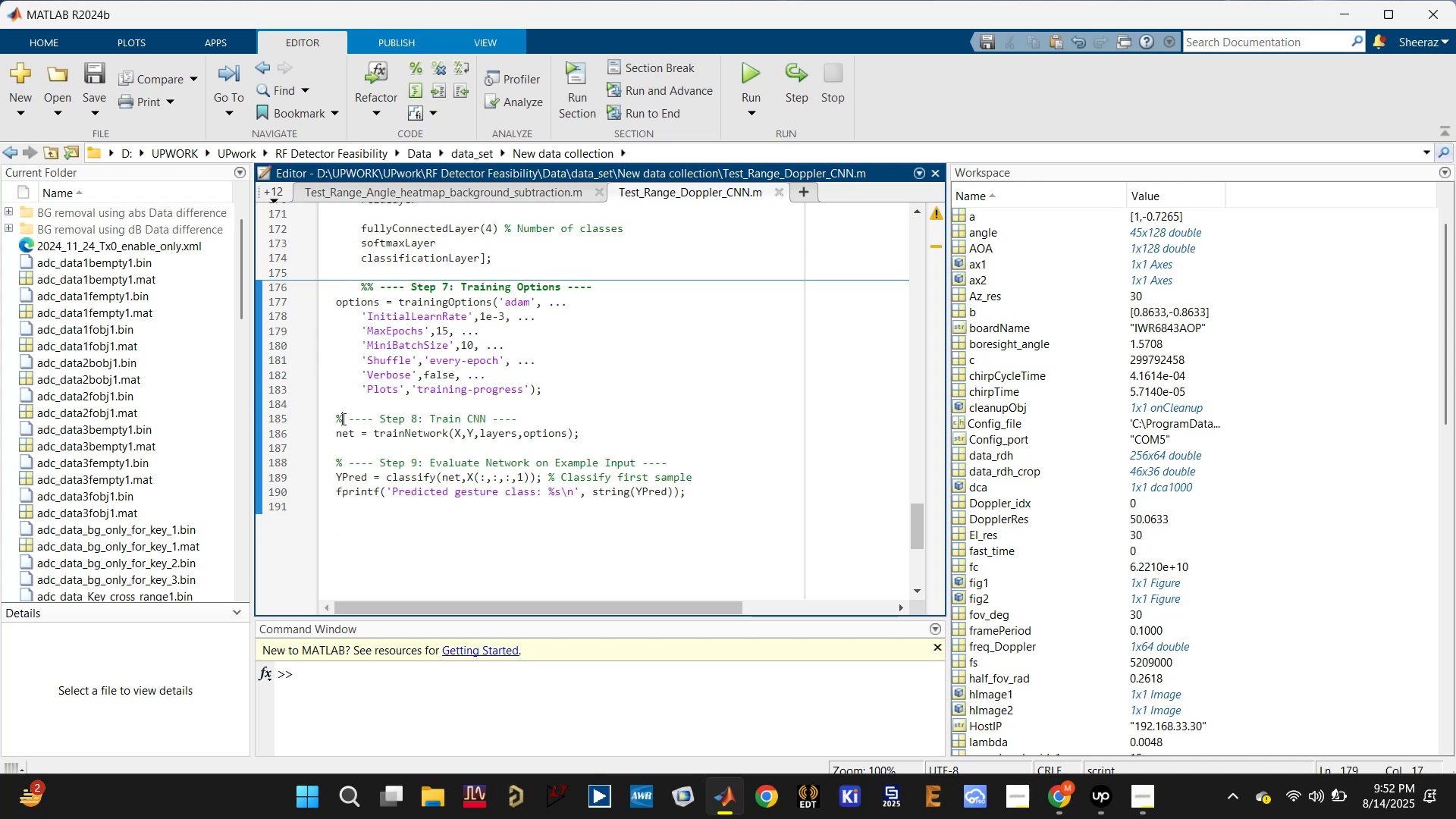 
key(Shift+5)
 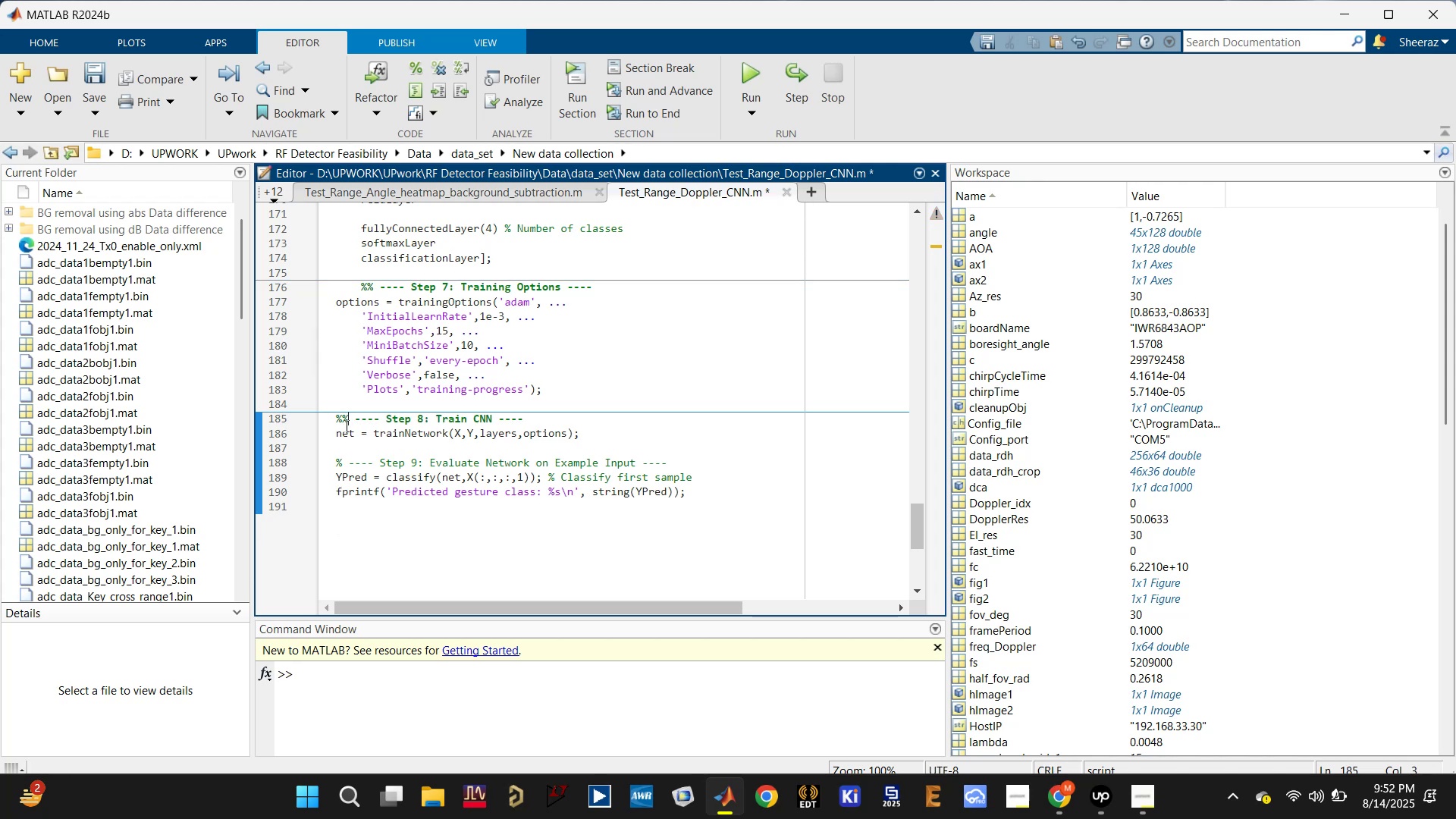 
key(Control+S)
 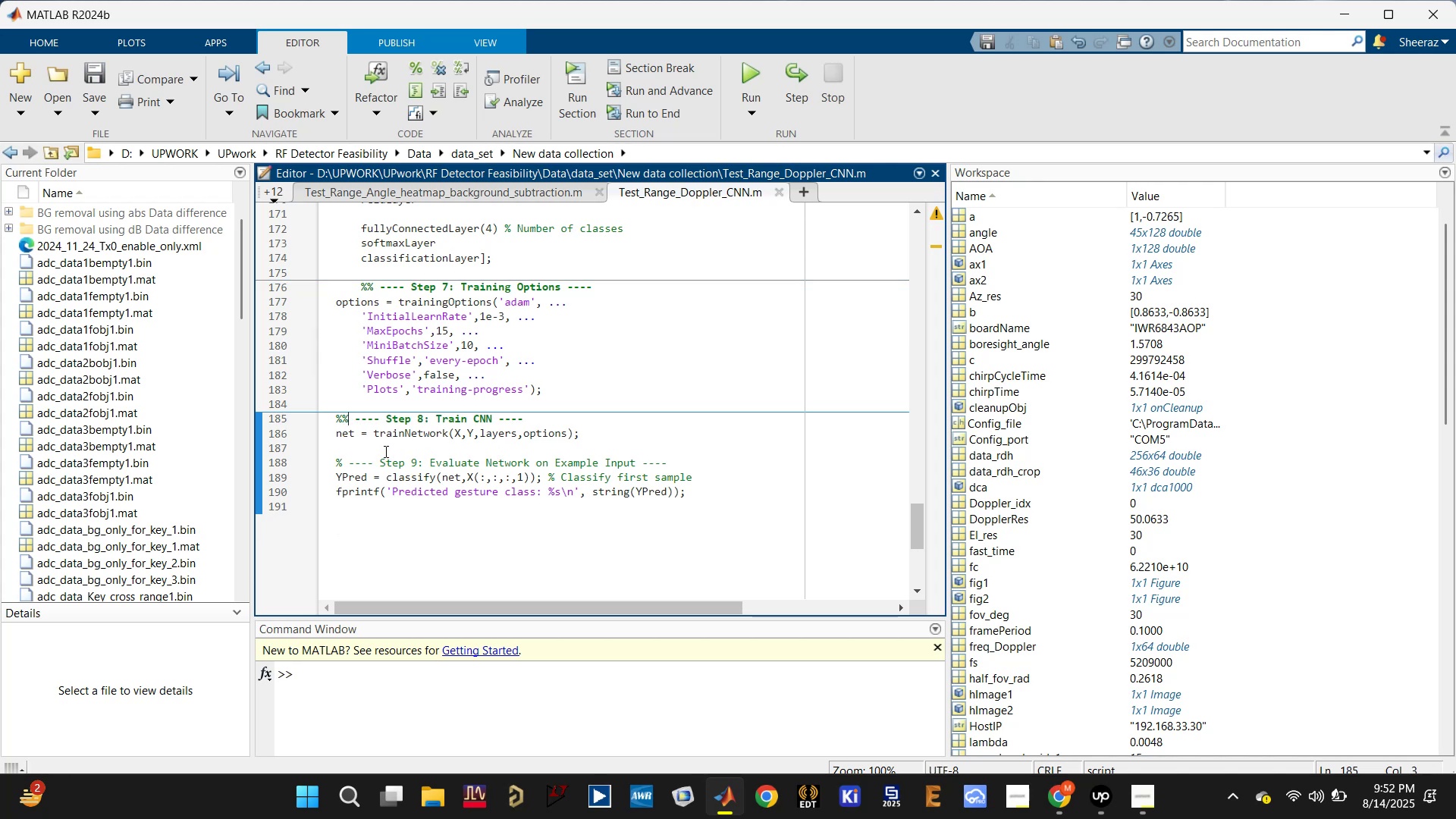 
left_click([404, 440])
 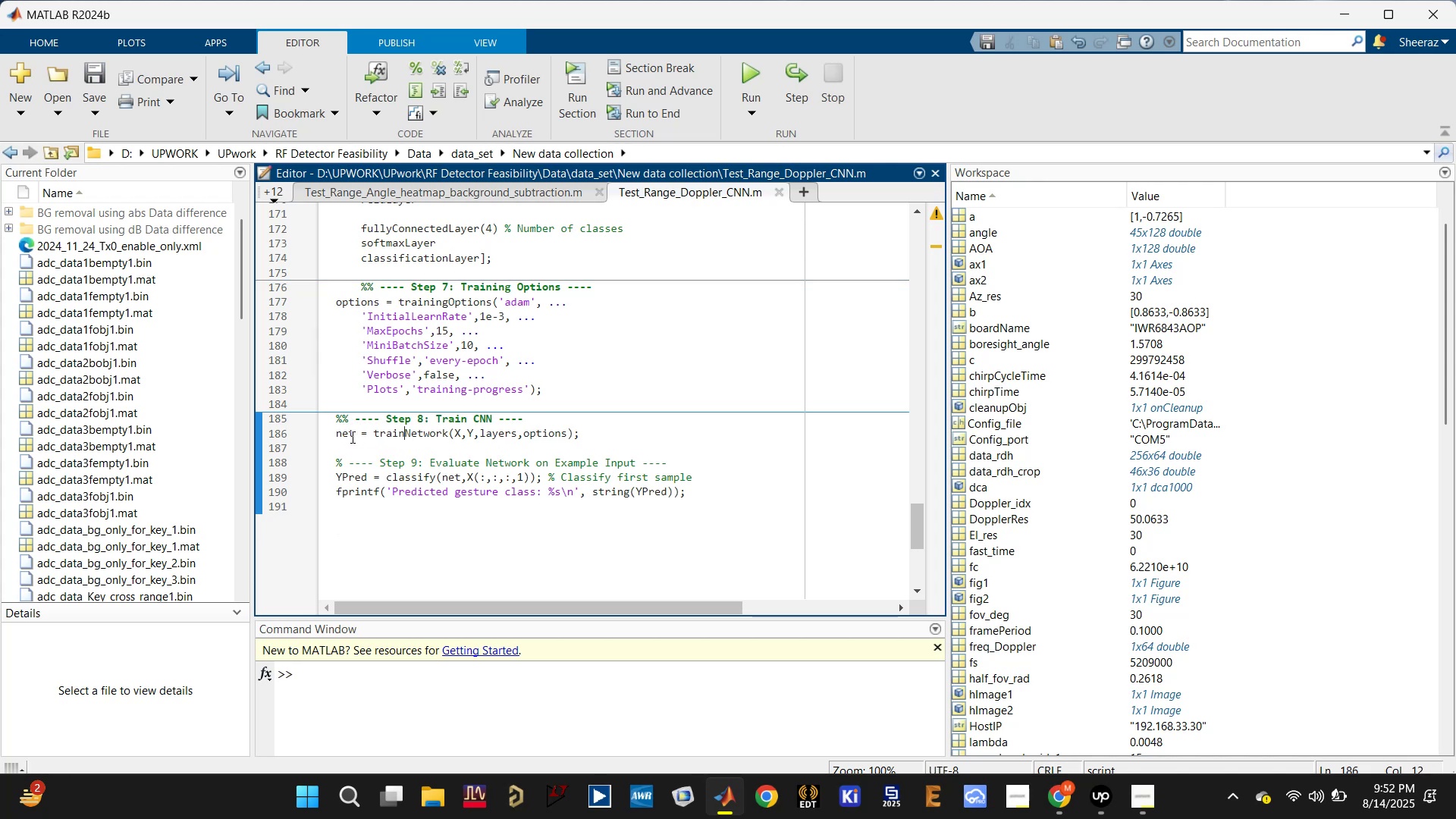 
left_click([350, 437])
 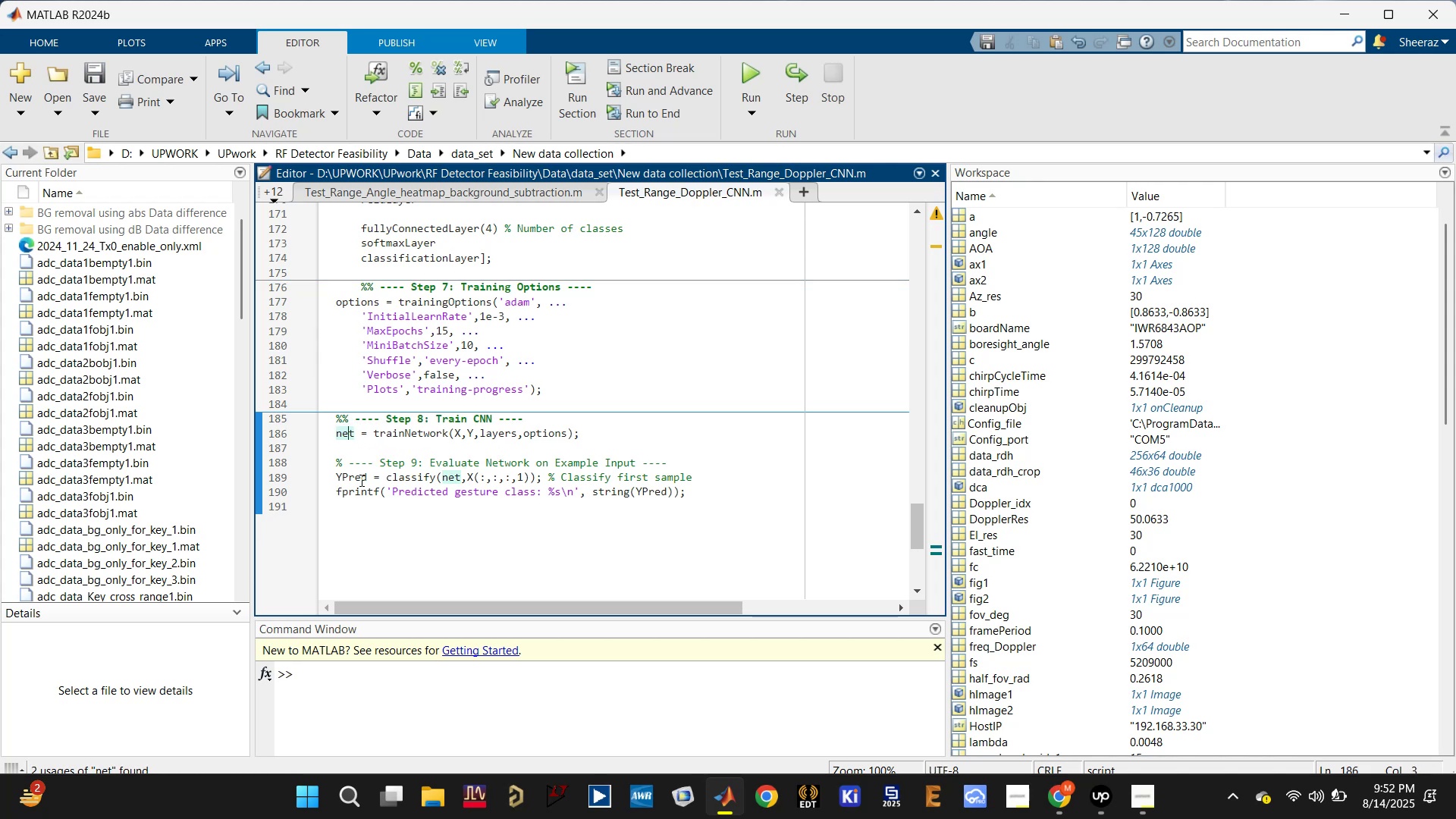 
double_click([360, 487])
 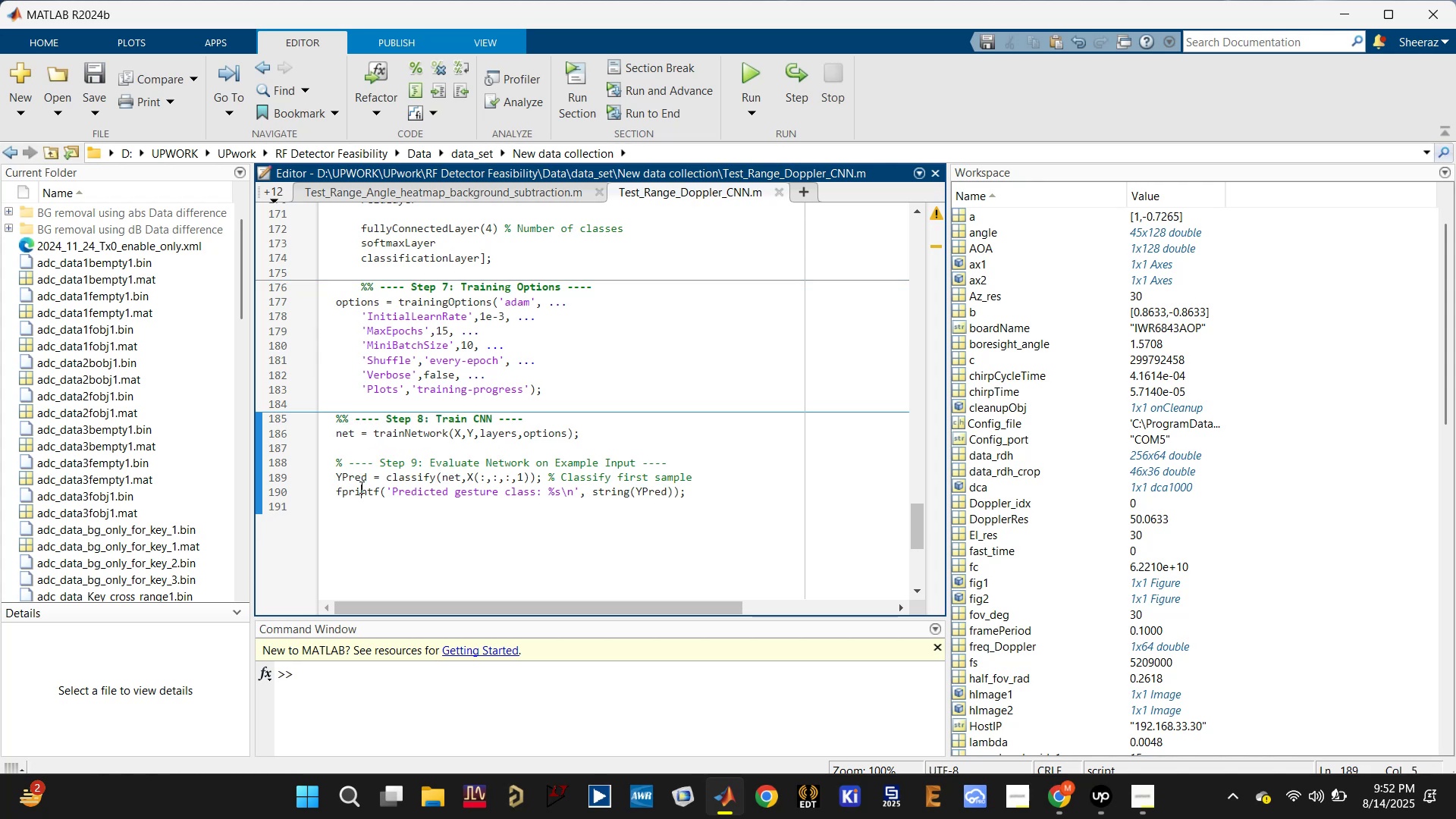 
scroll: coordinate [432, 494], scroll_direction: down, amount: 3.0
 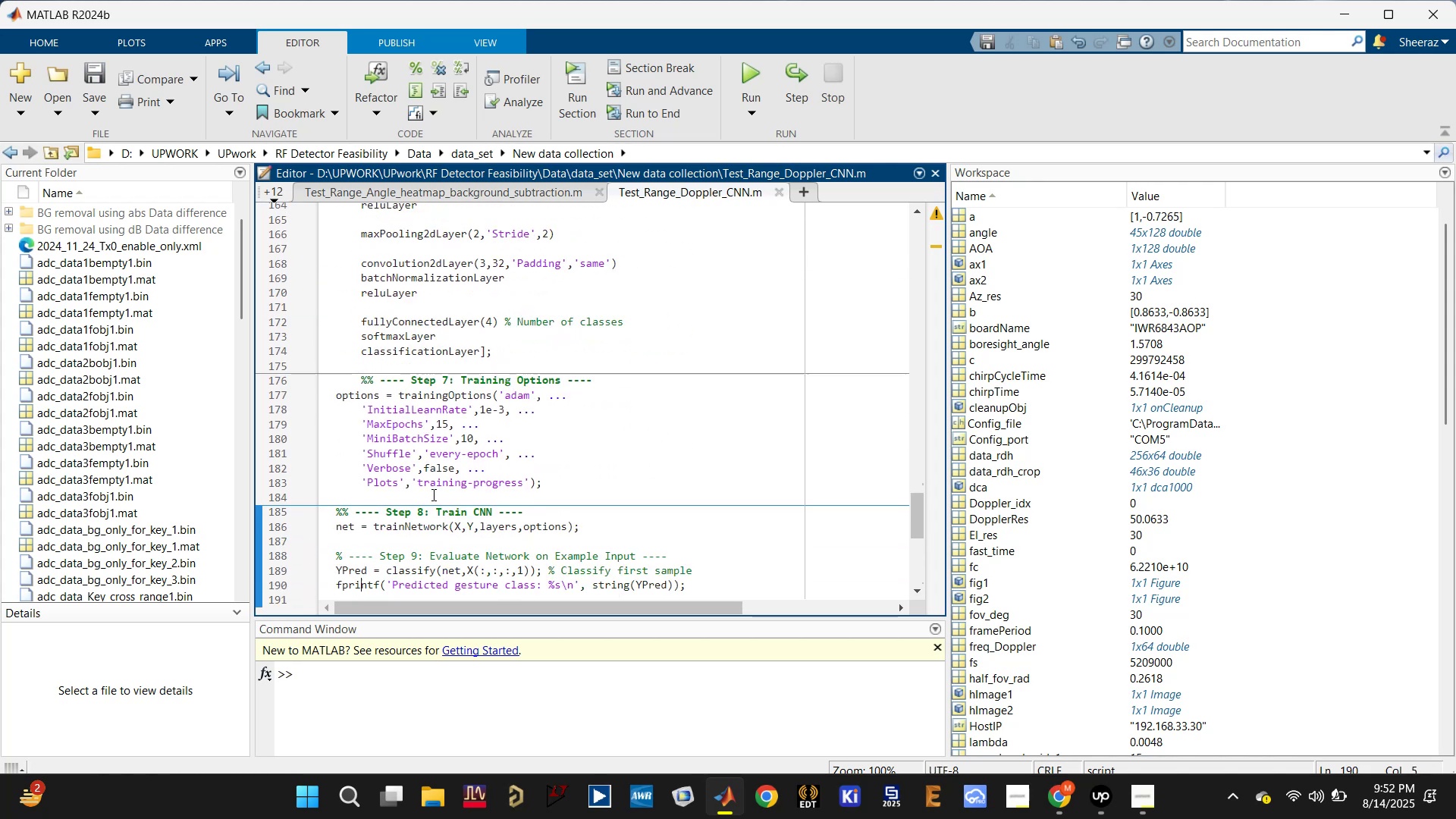 
key(Control+S)
 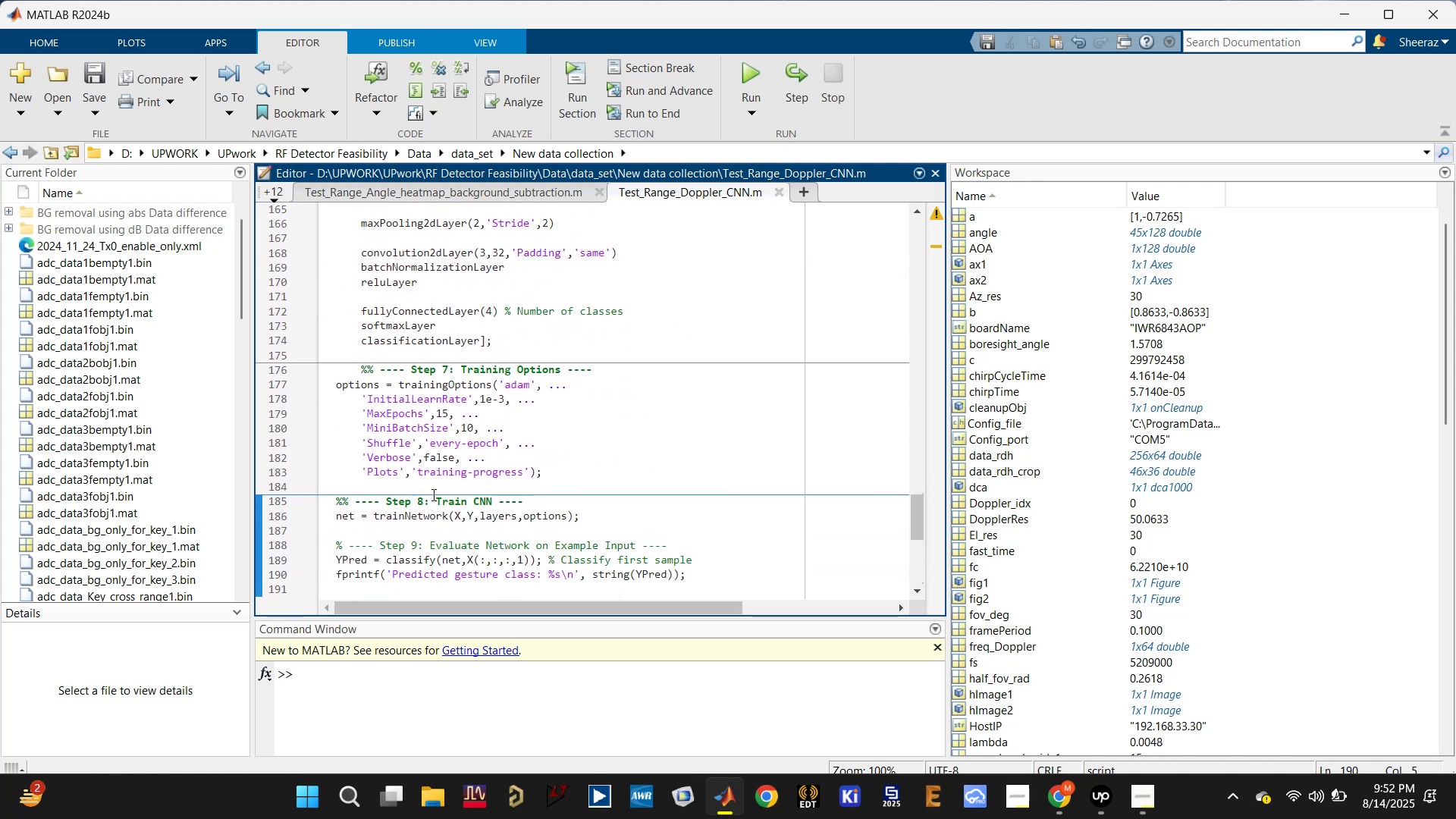 
scroll: coordinate [432, 494], scroll_direction: up, amount: 5.0
 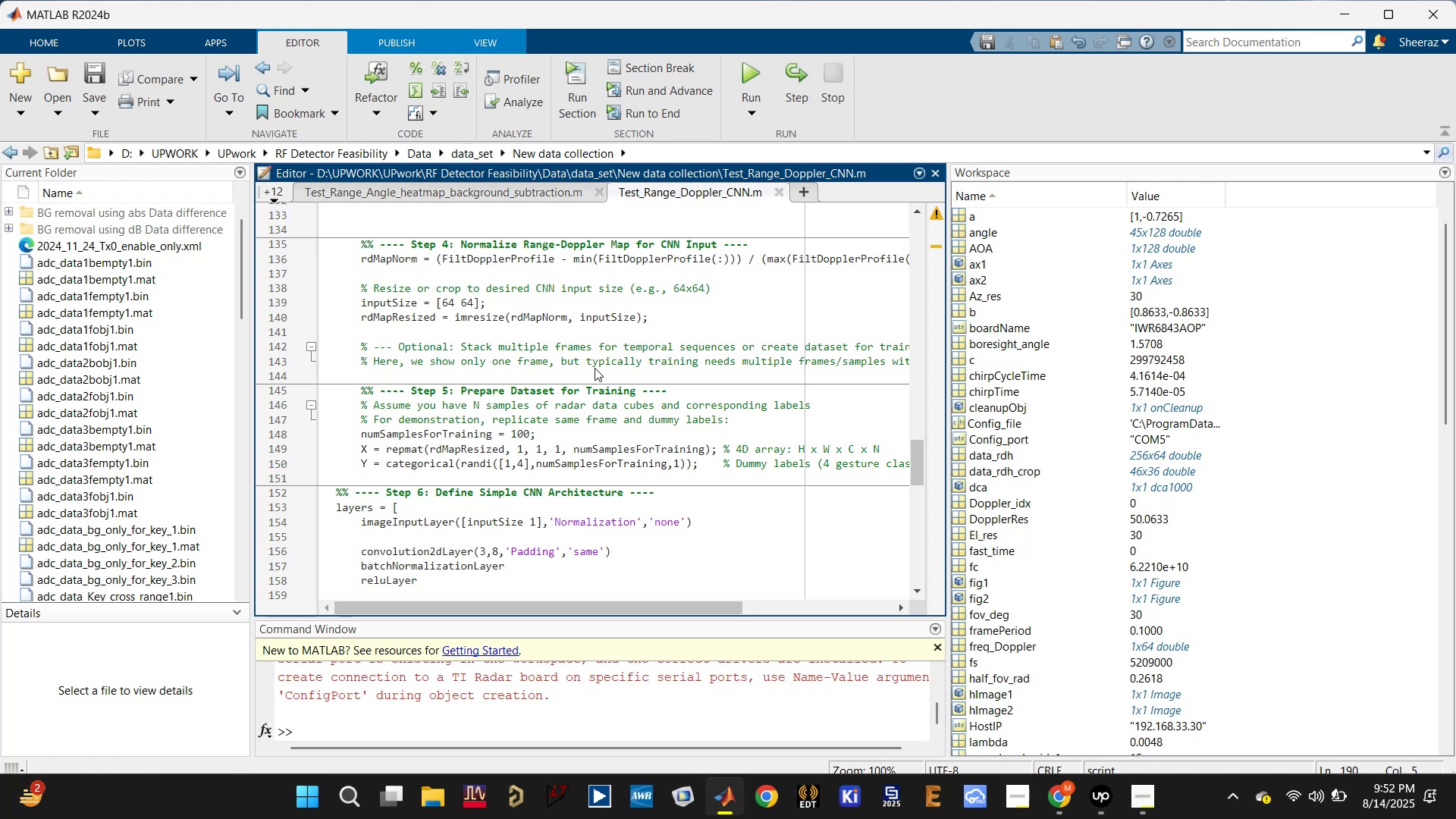 
wait(5.43)
 